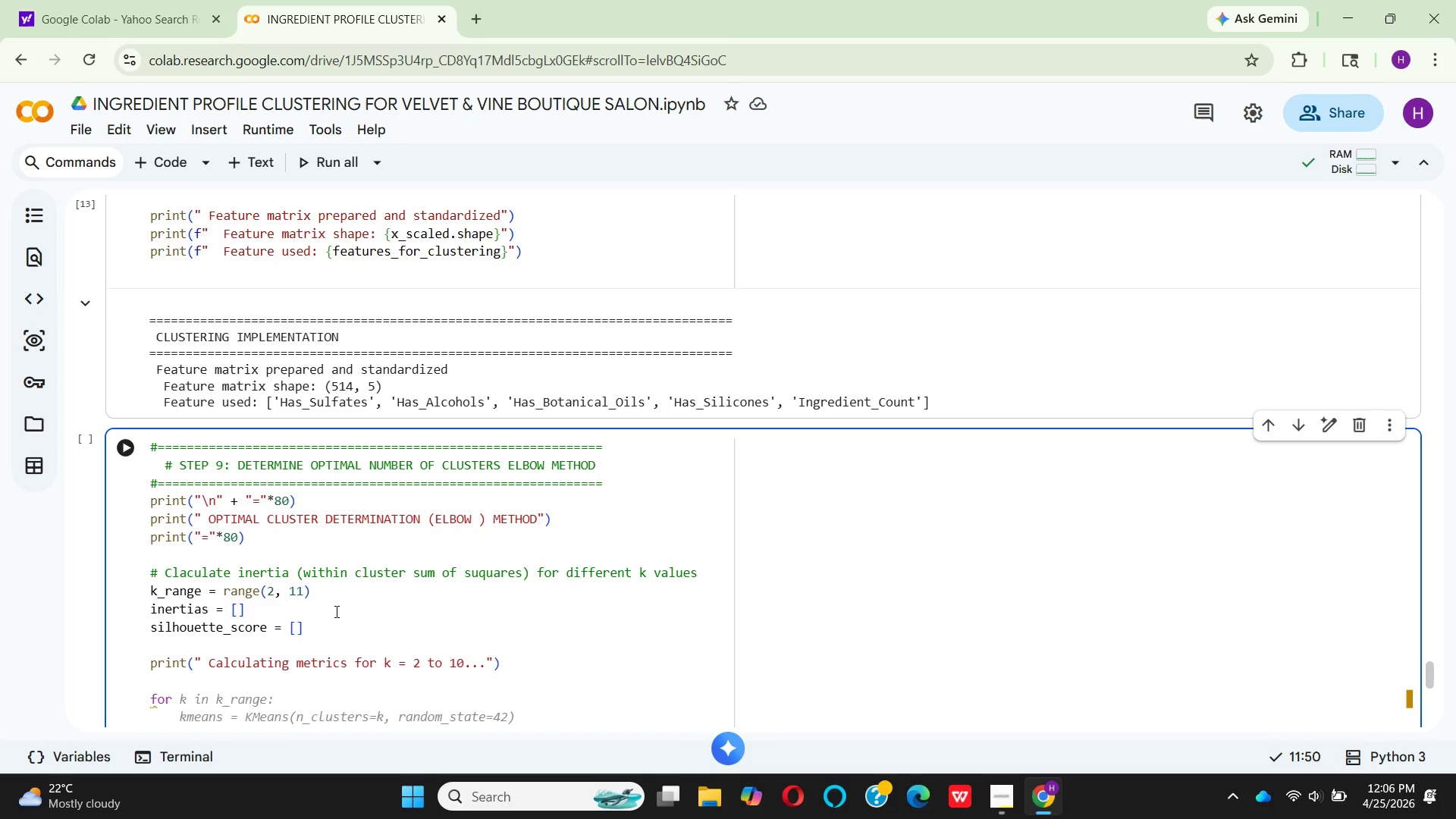 
type( kin )
 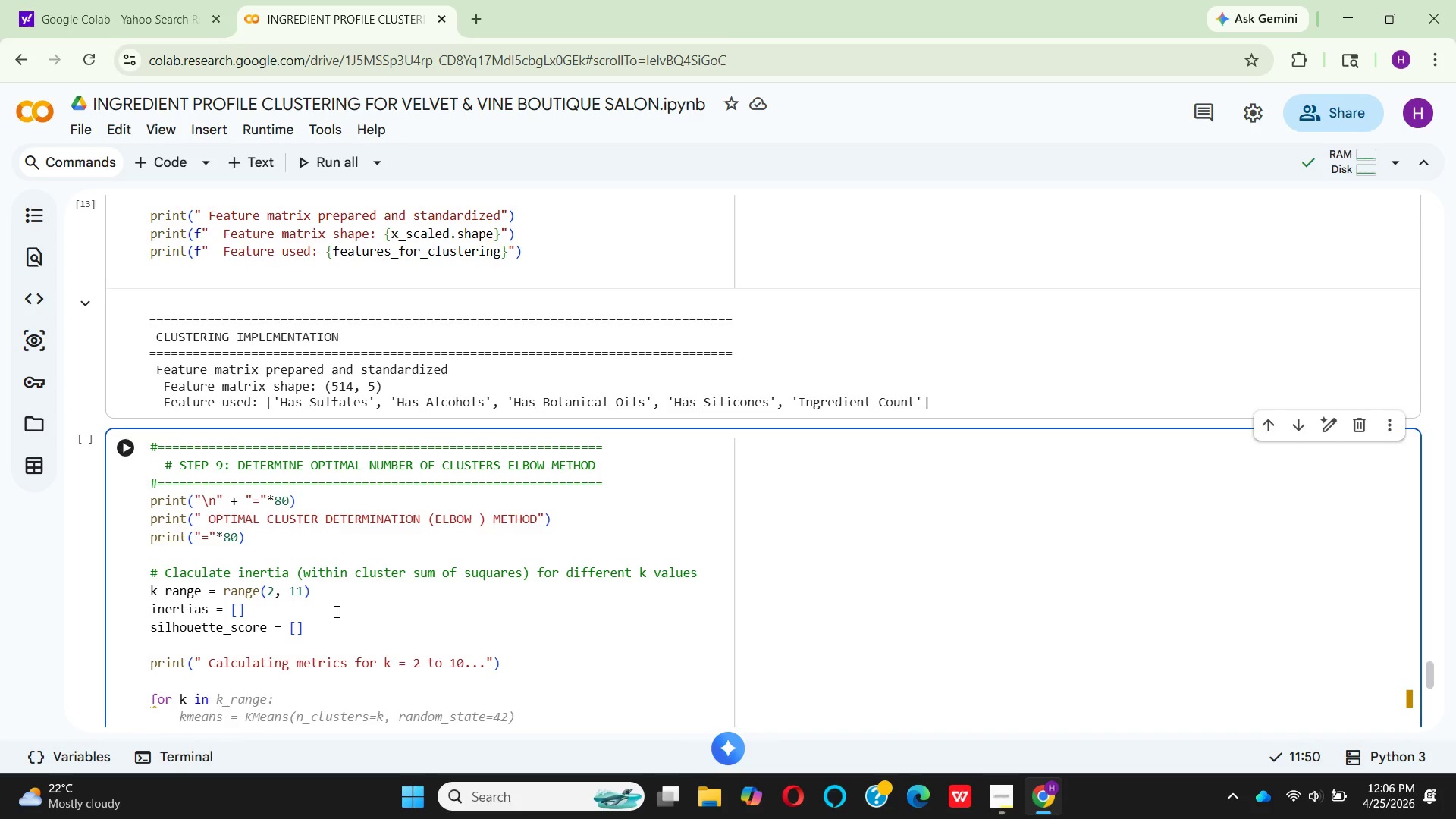 
key(K)
 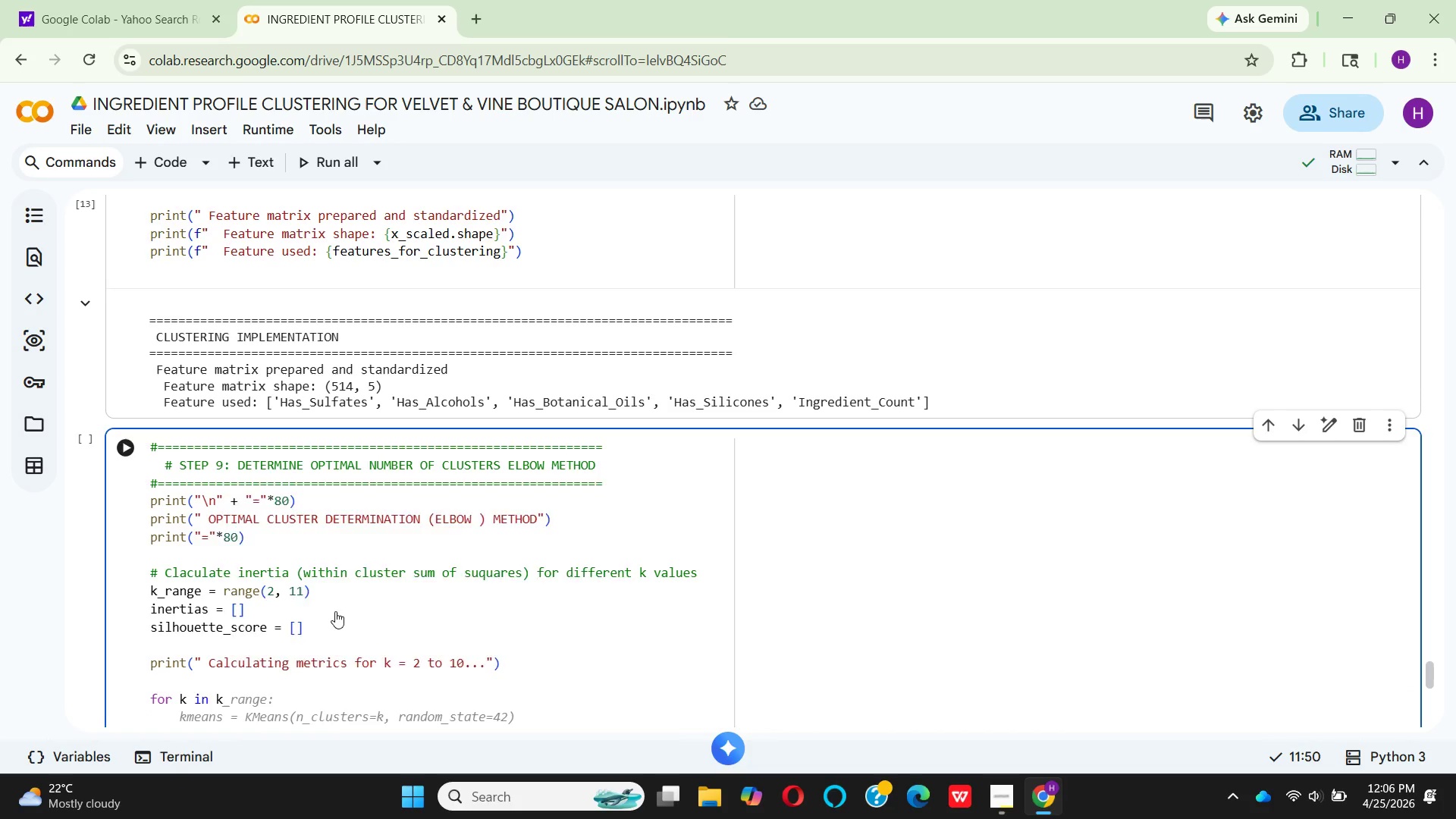 
key(Shift+Minus)
 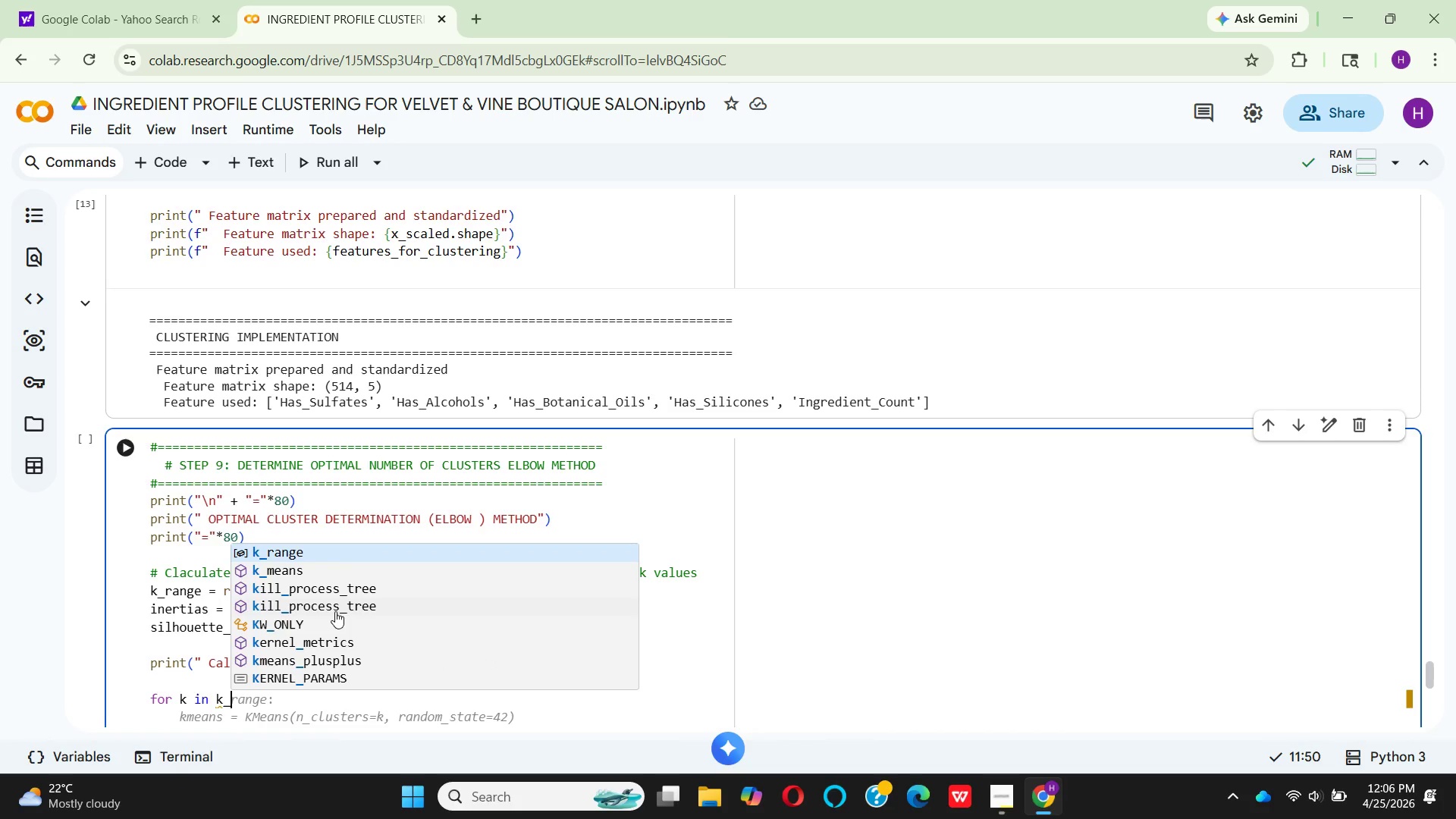 
key(Enter)
 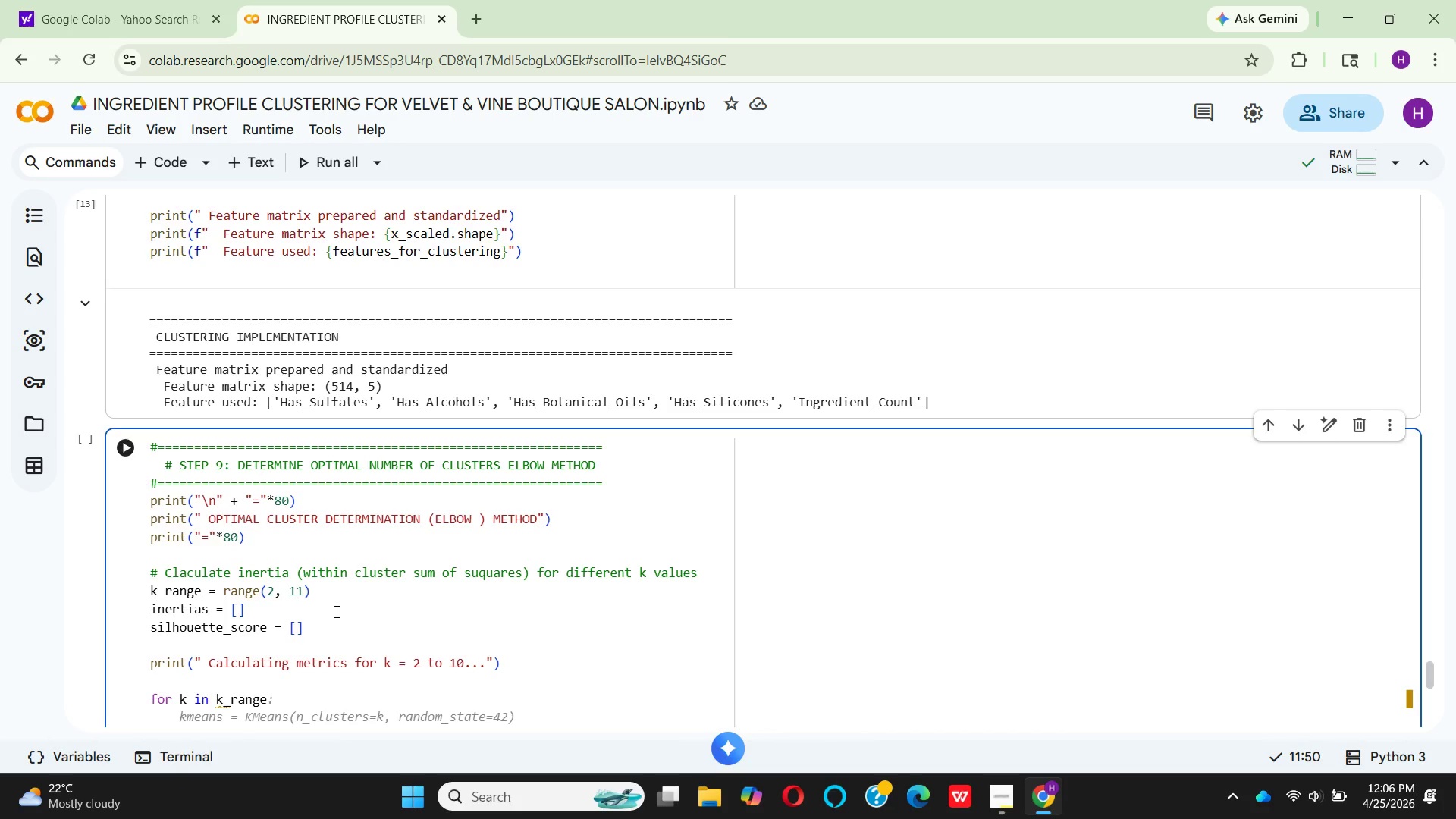 
key(Shift+ShiftRight)
 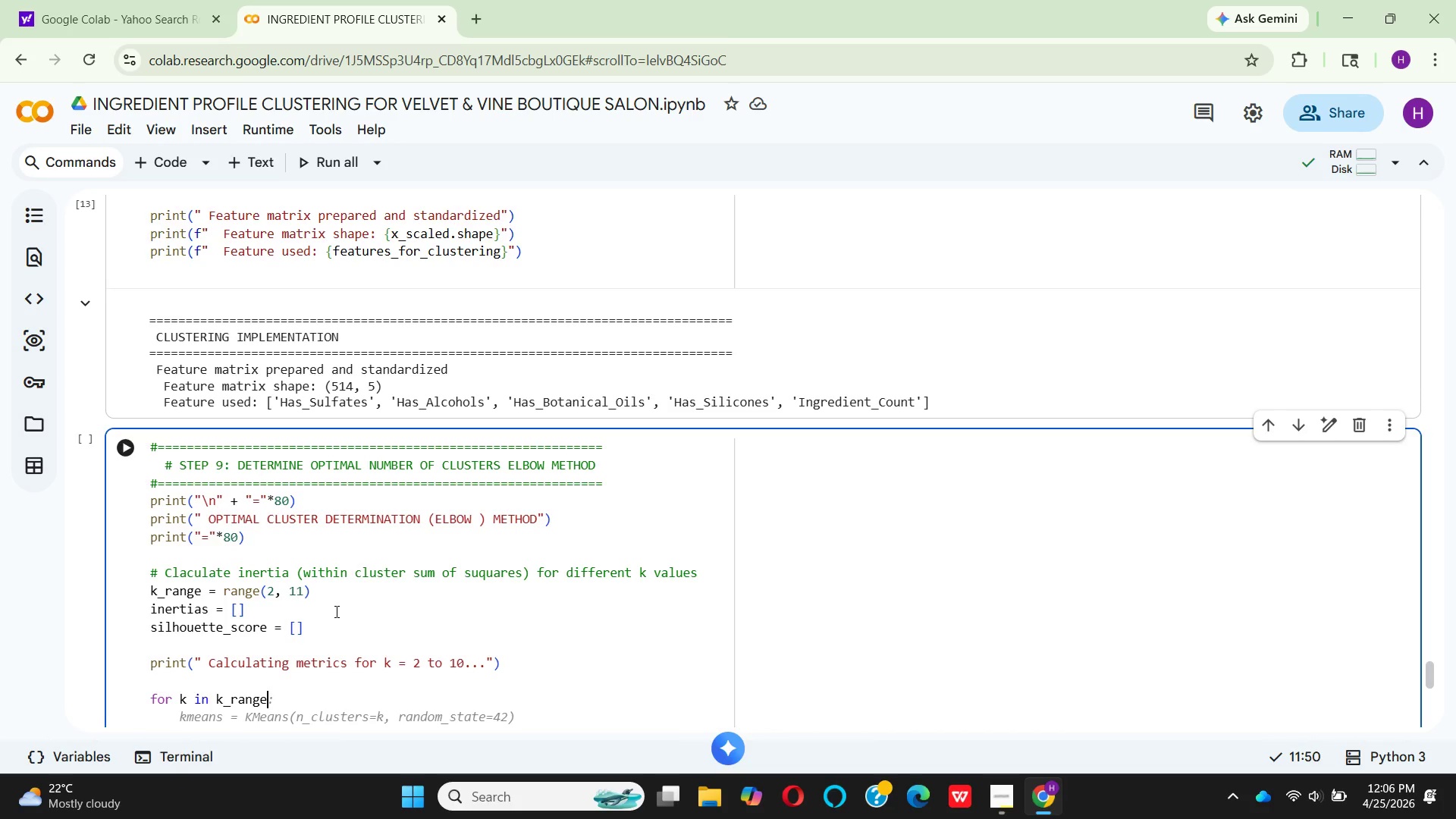 
key(Shift+Semicolon)
 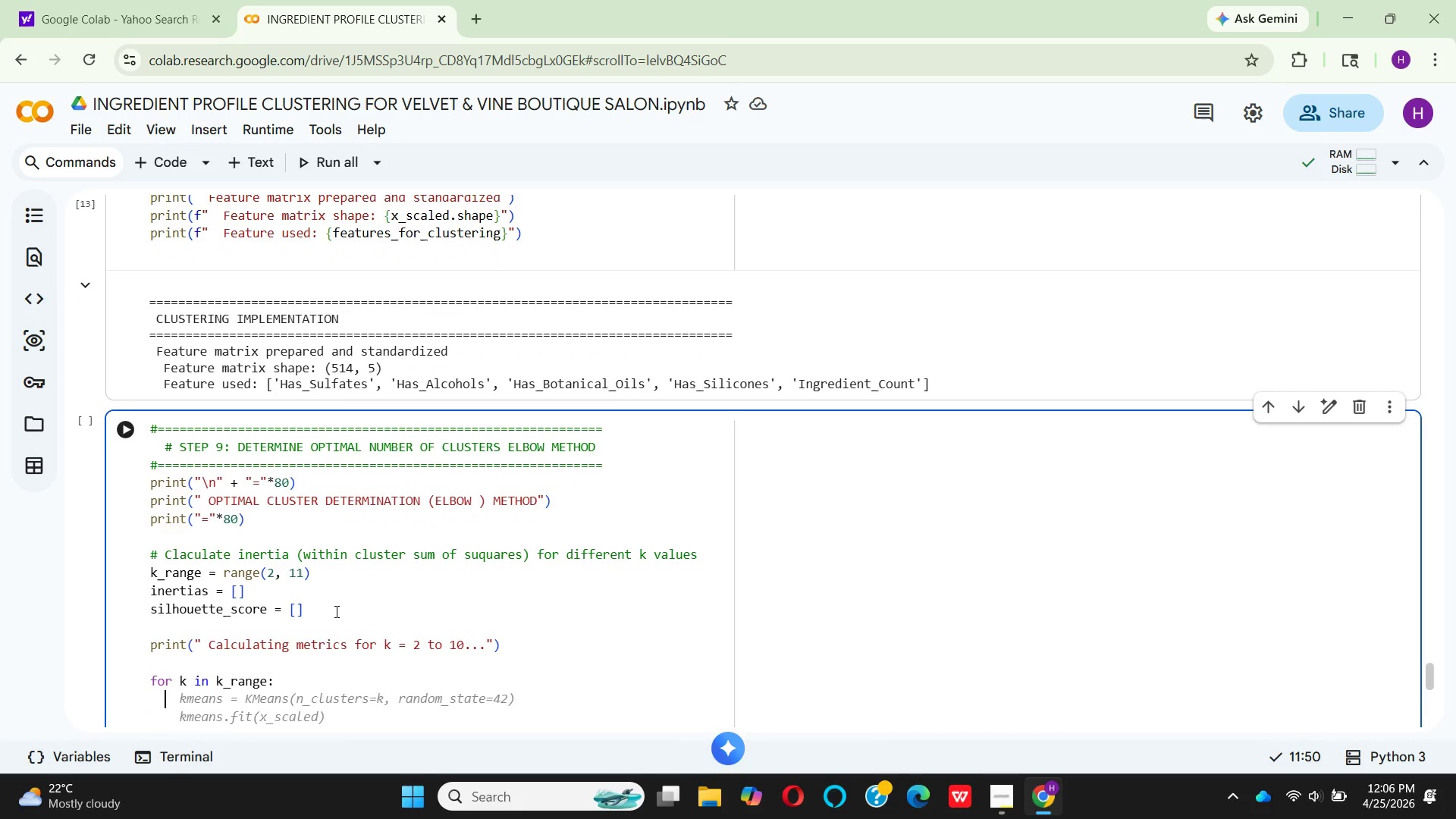 
key(Enter)
 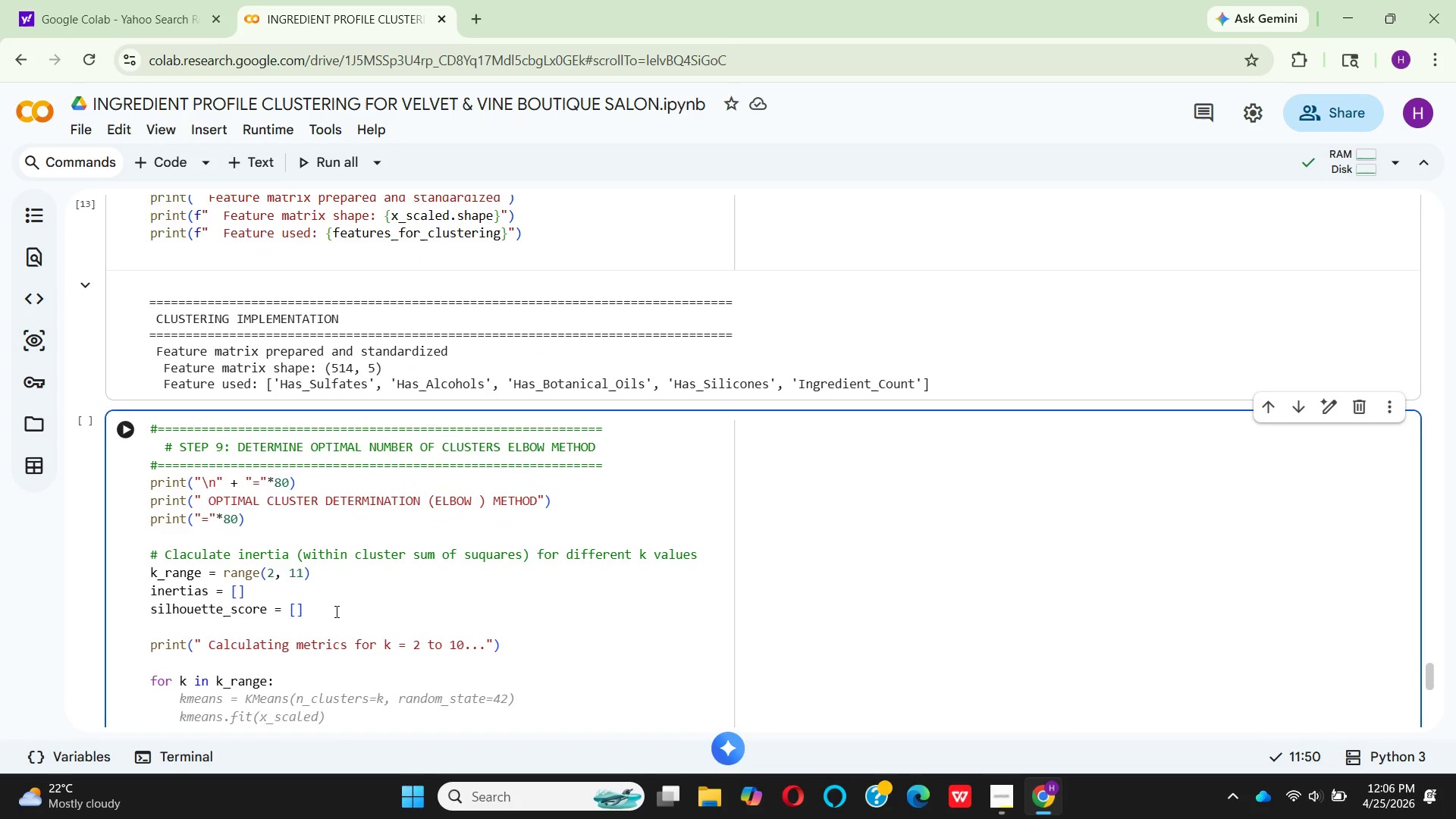 
key(Space)
 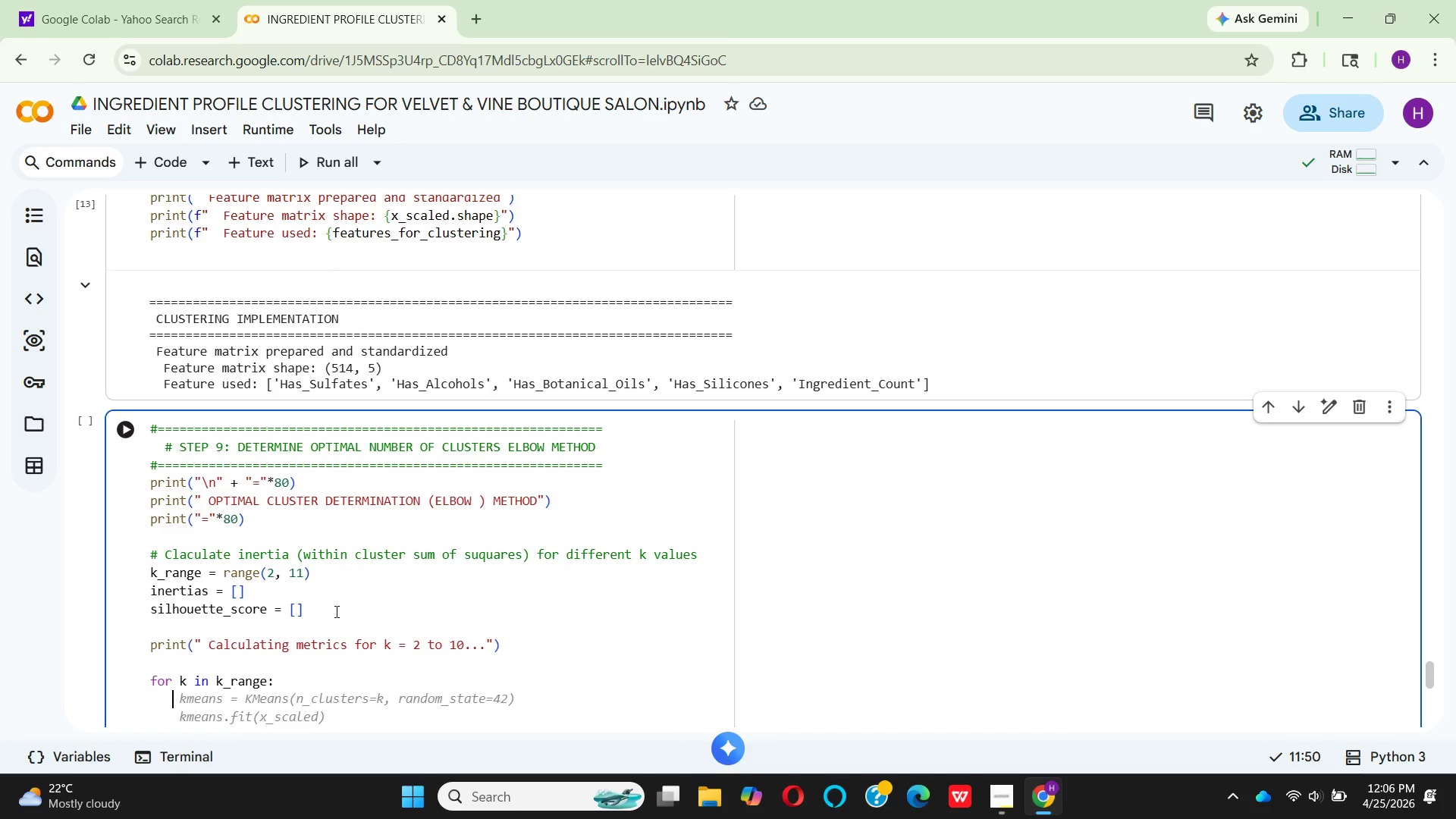 
key(Space)
 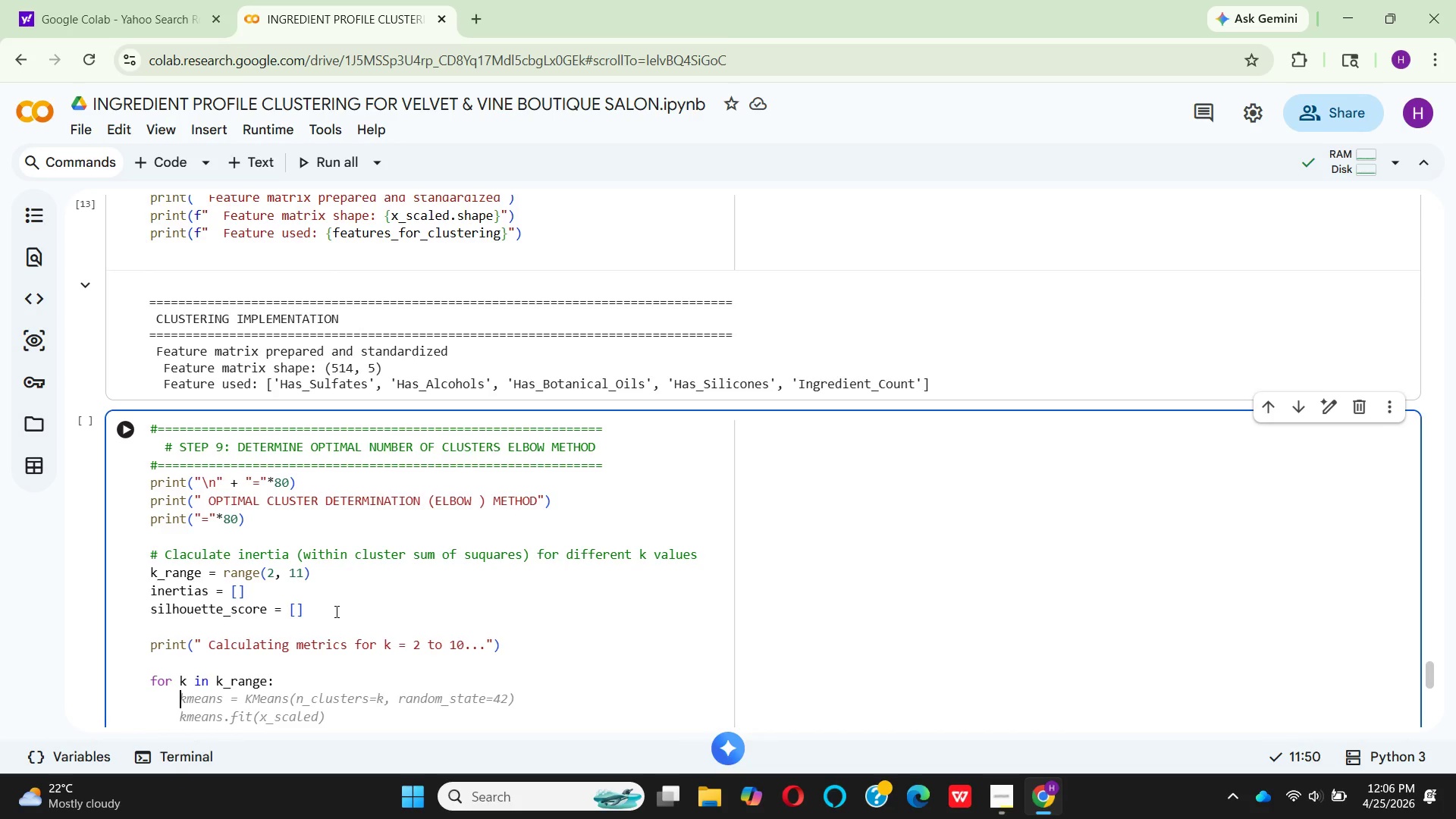 
key(K)
 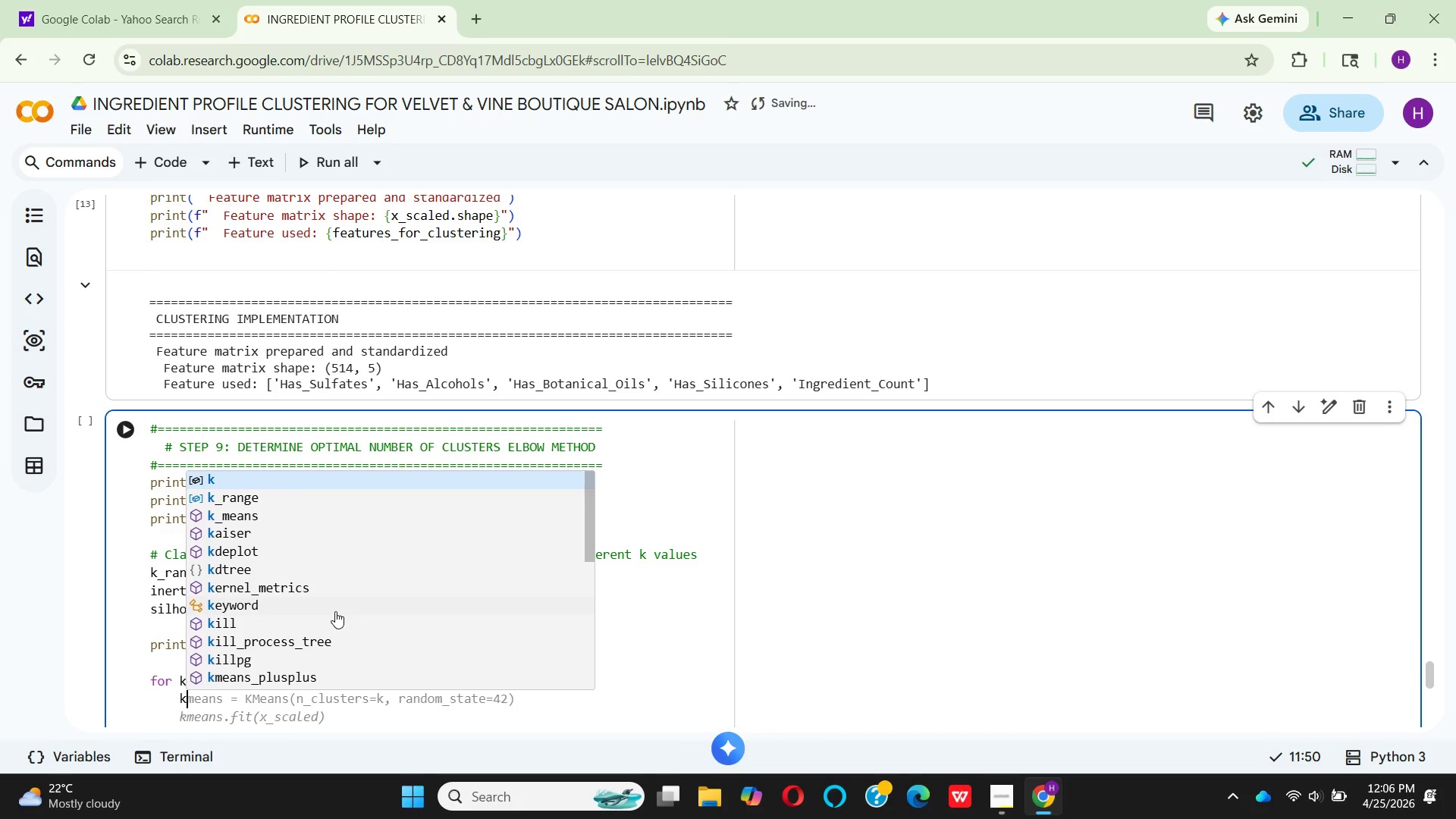 
key(ArrowDown)
 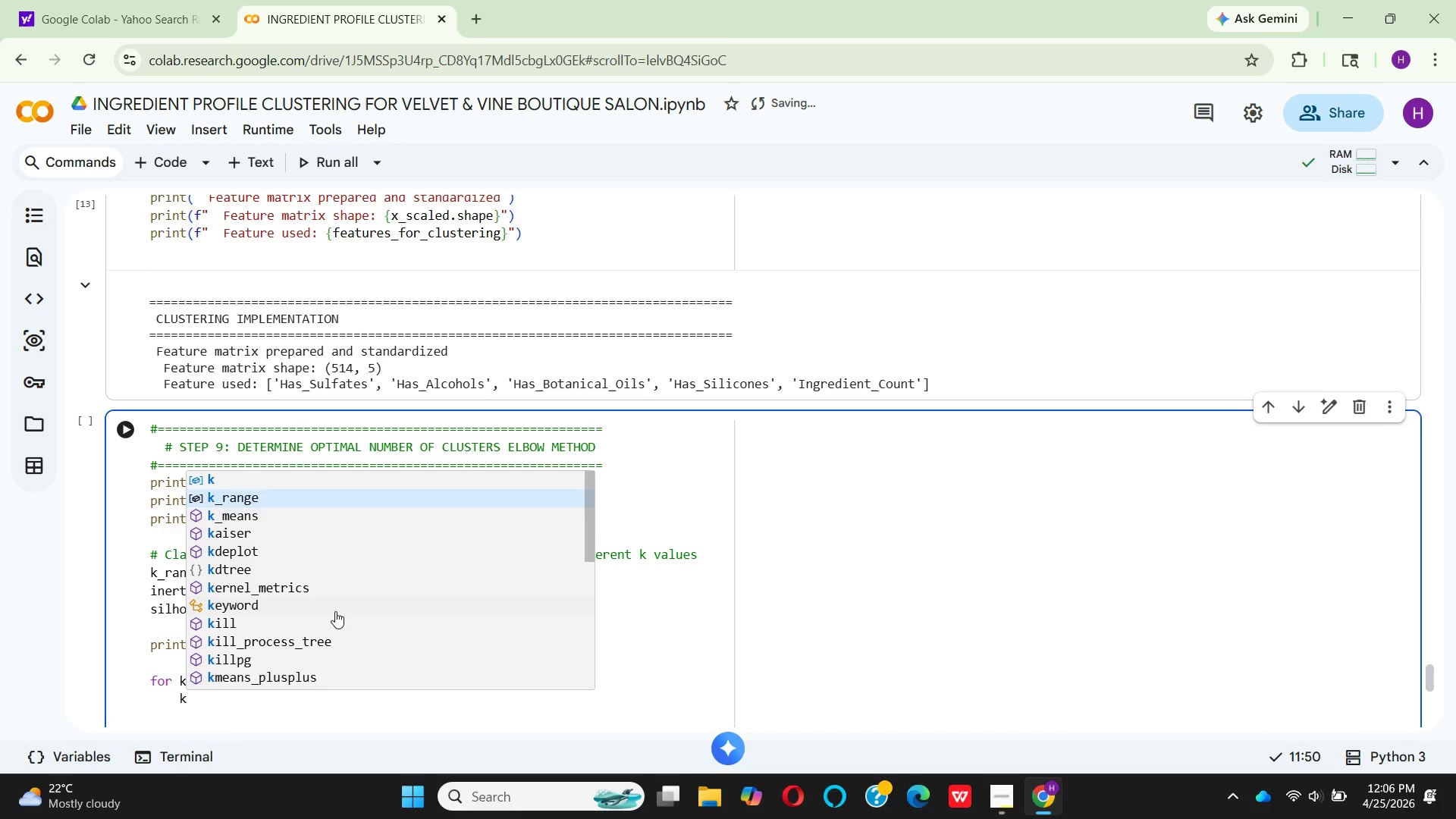 
key(ArrowDown)
 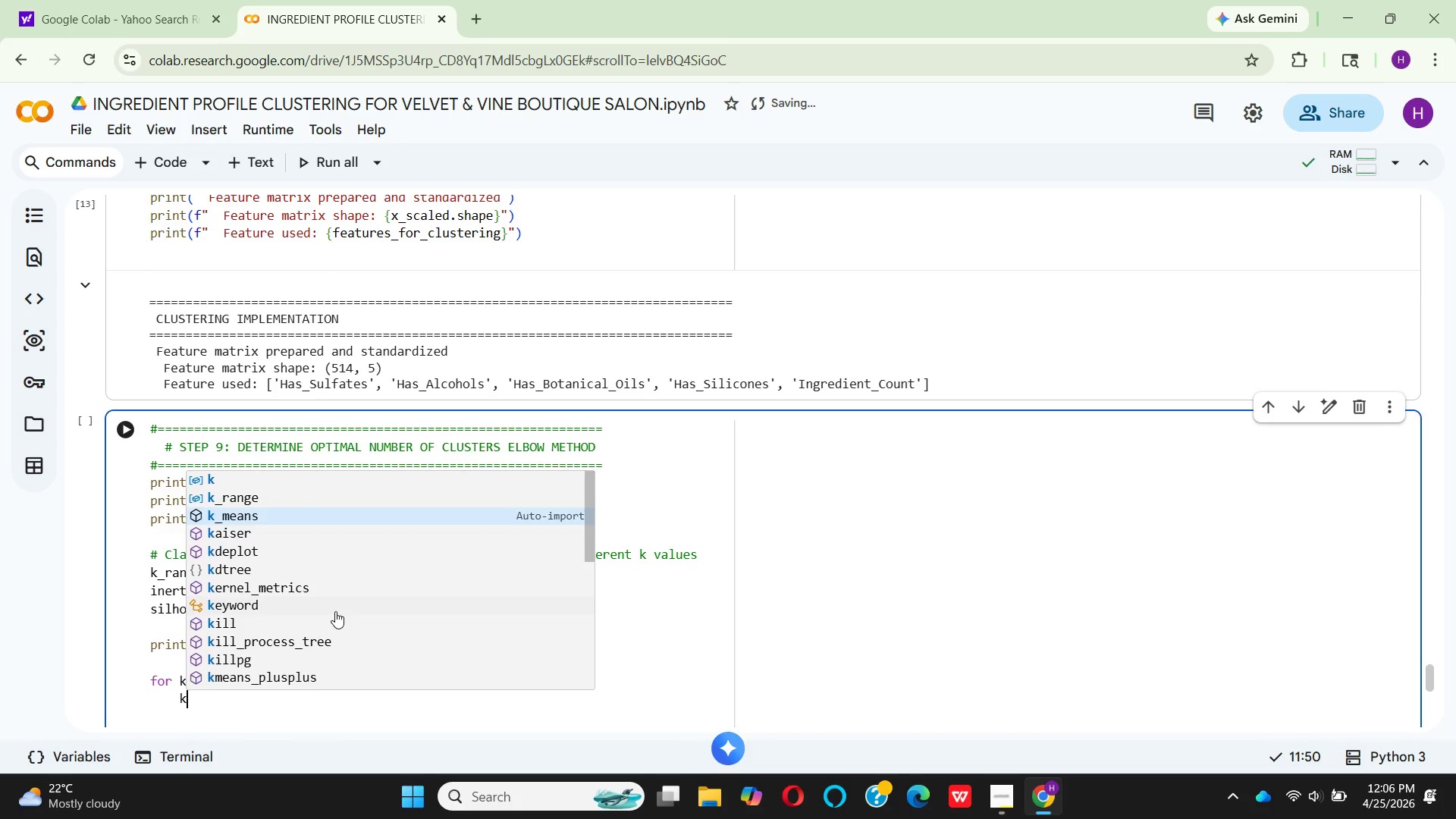 
key(Enter)
 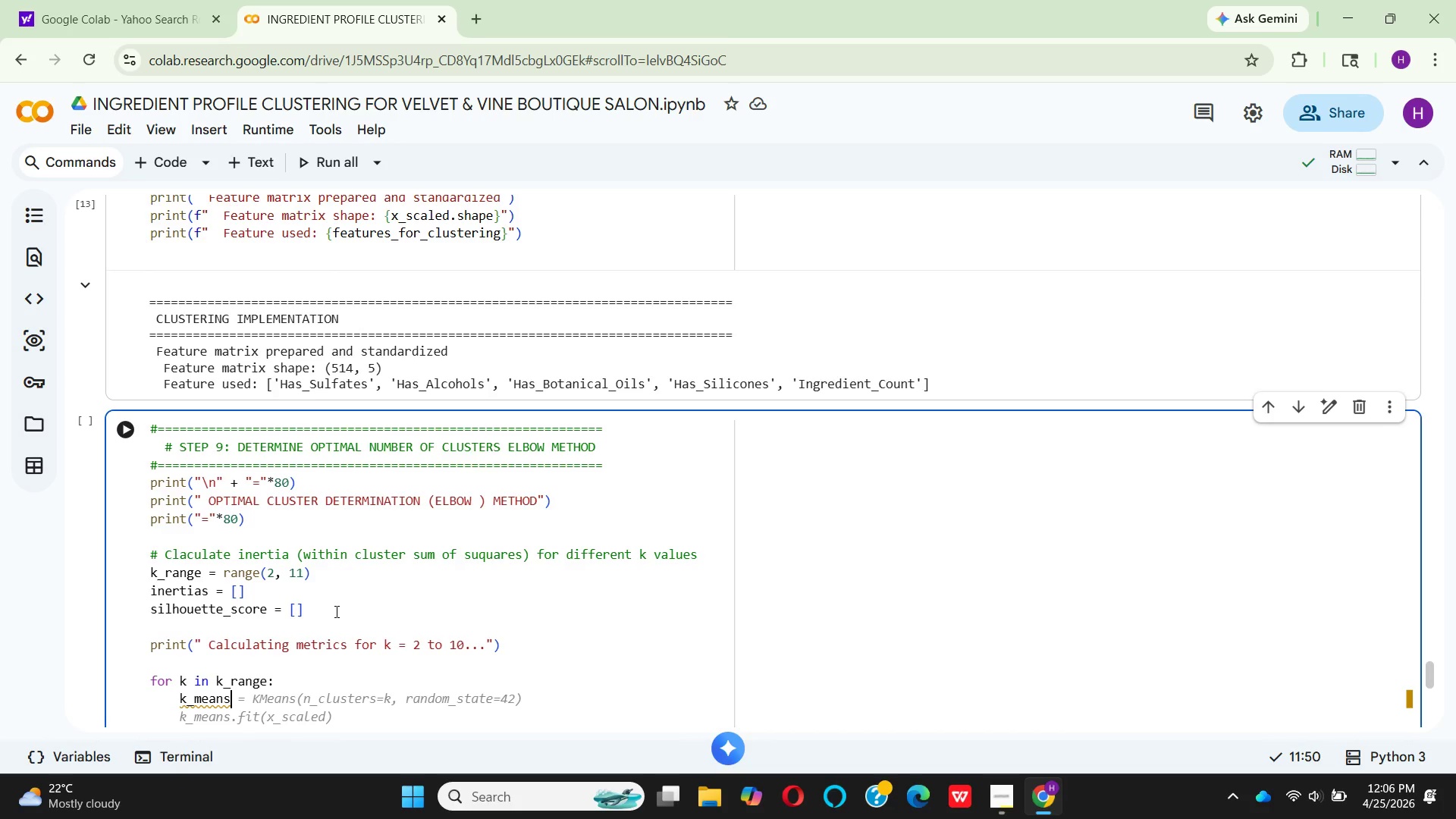 
key(Space)
 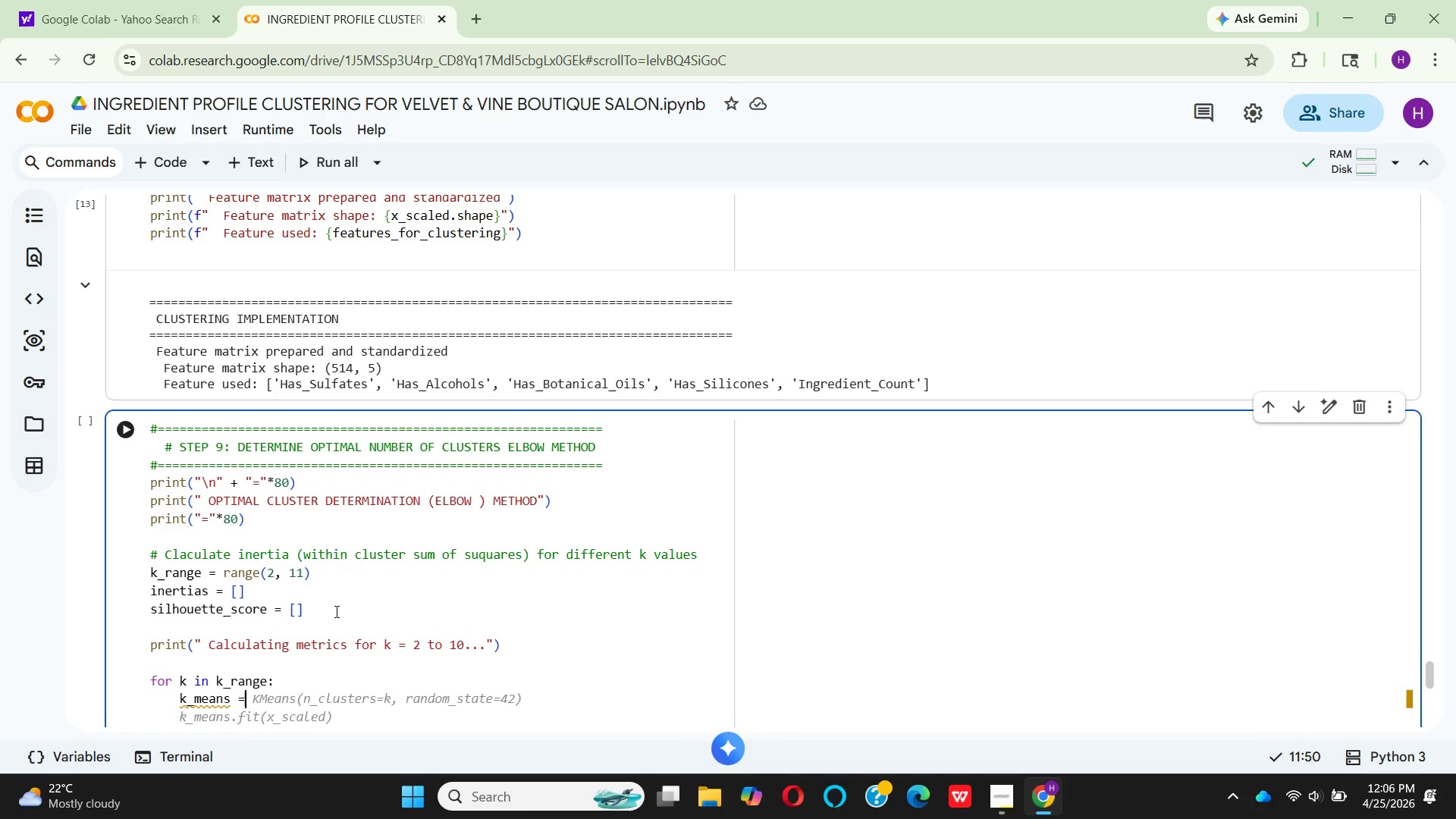 
key(Equal)
 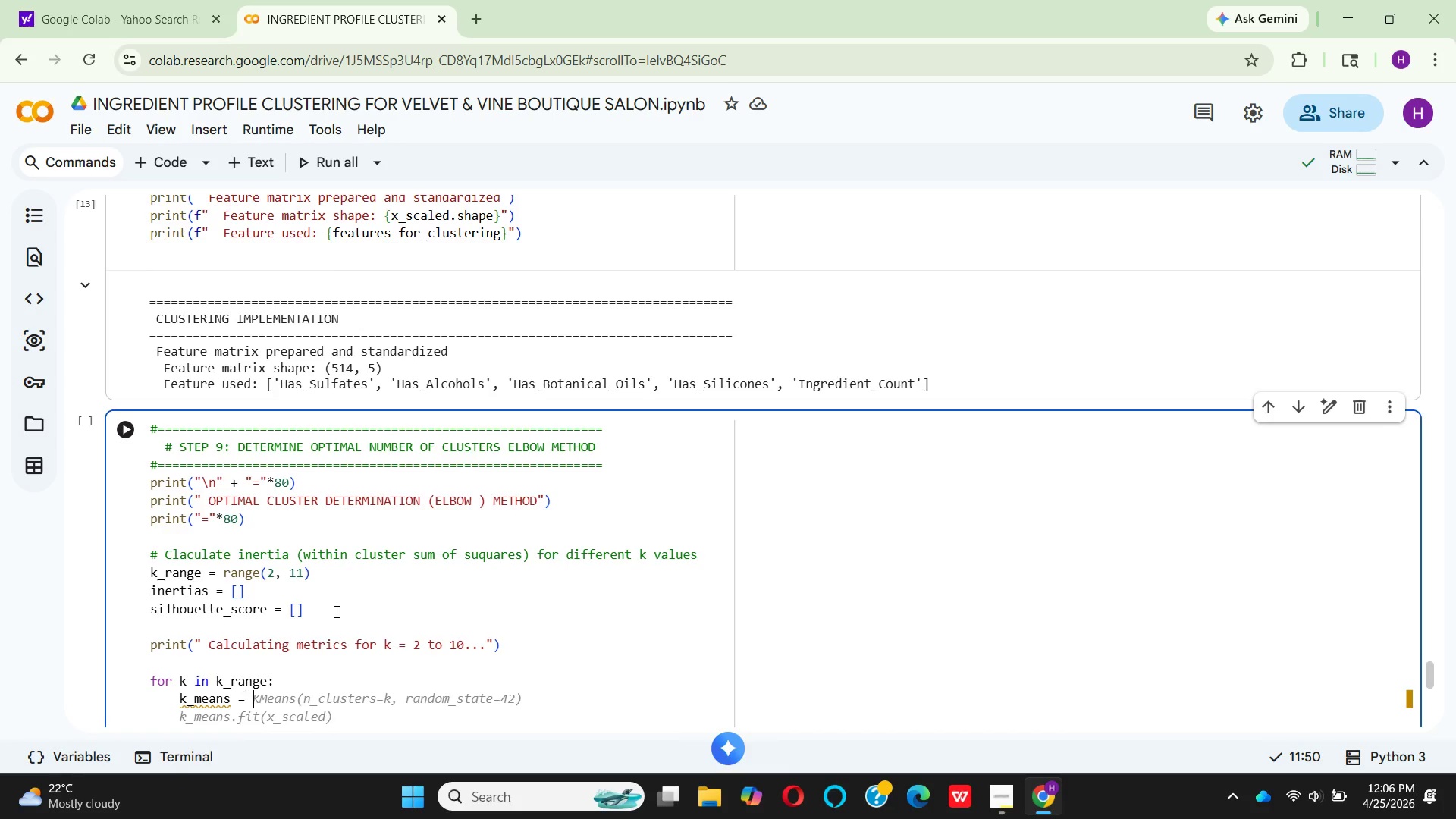 
key(Space)
 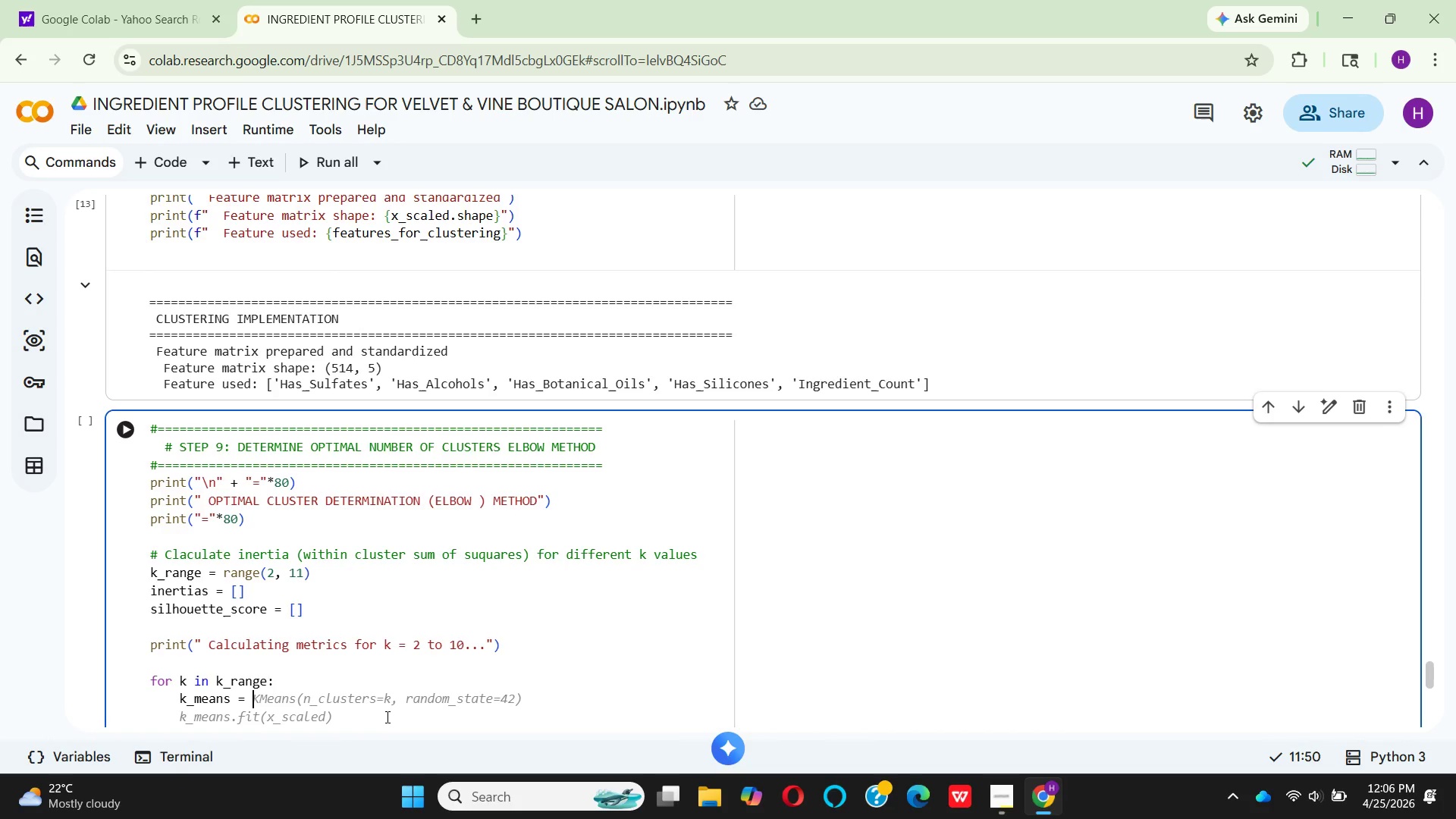 
wait(5.55)
 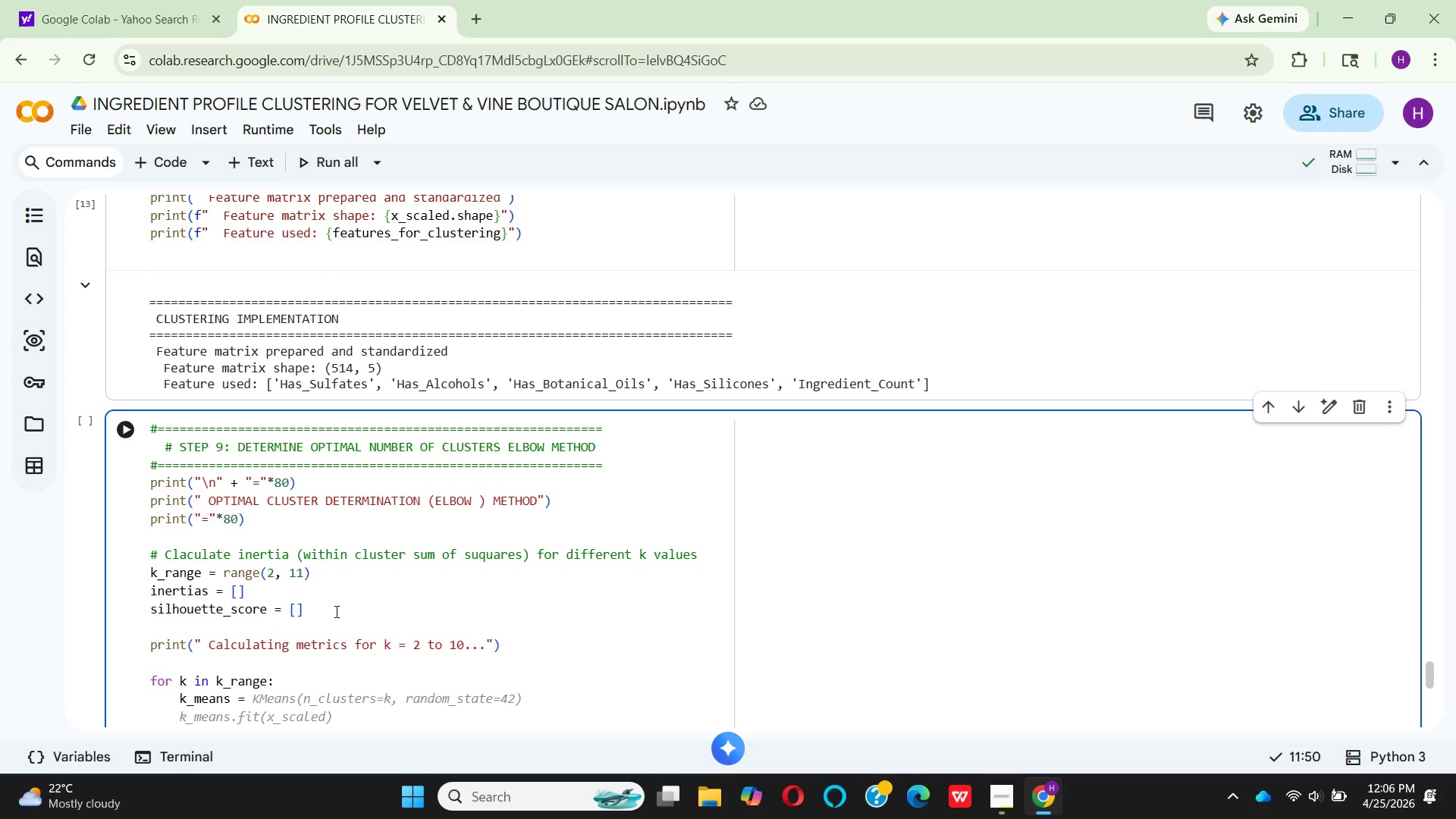 
left_click([340, 676])
 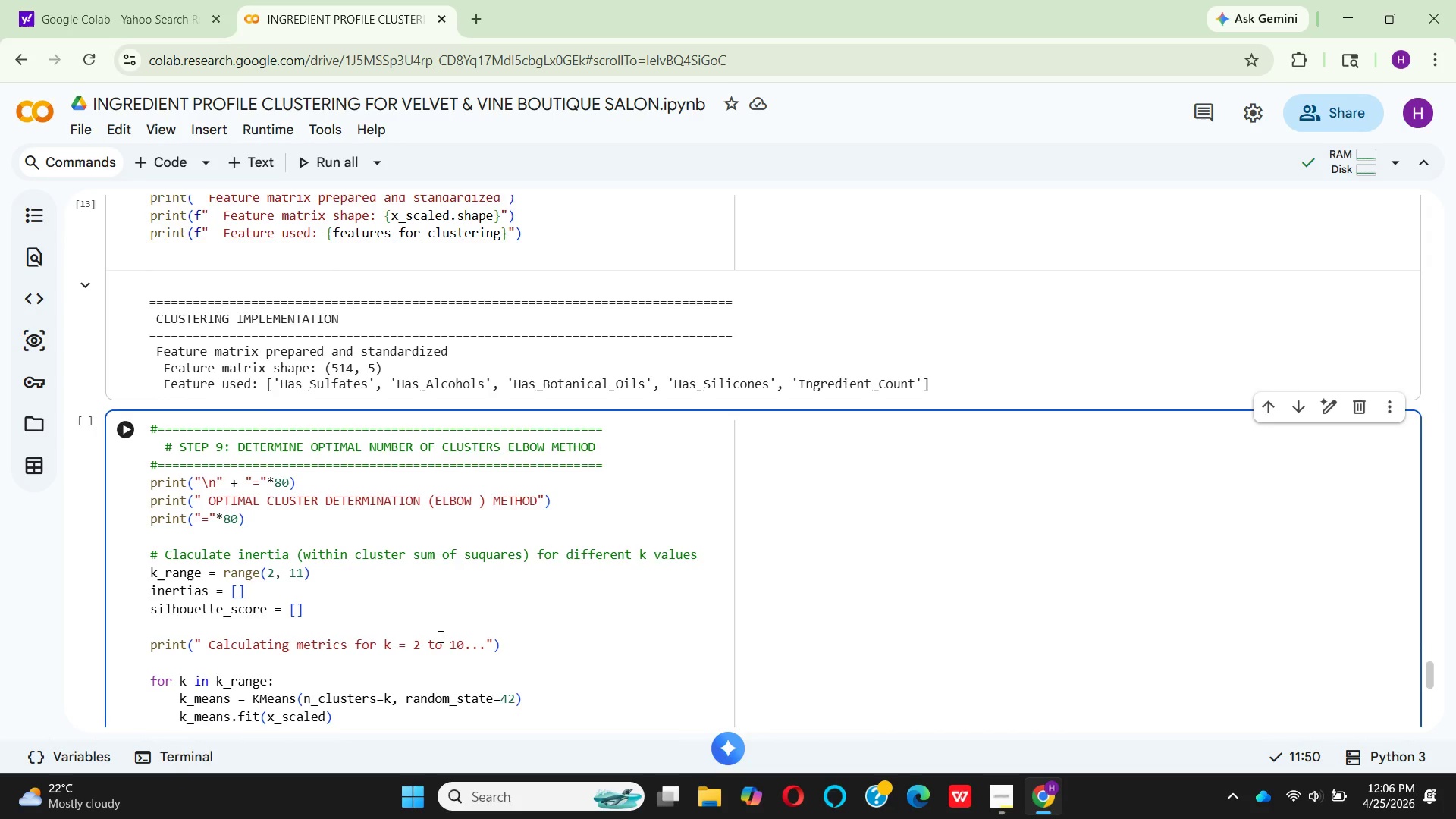 
scroll: coordinate [439, 636], scroll_direction: down, amount: 2.0
 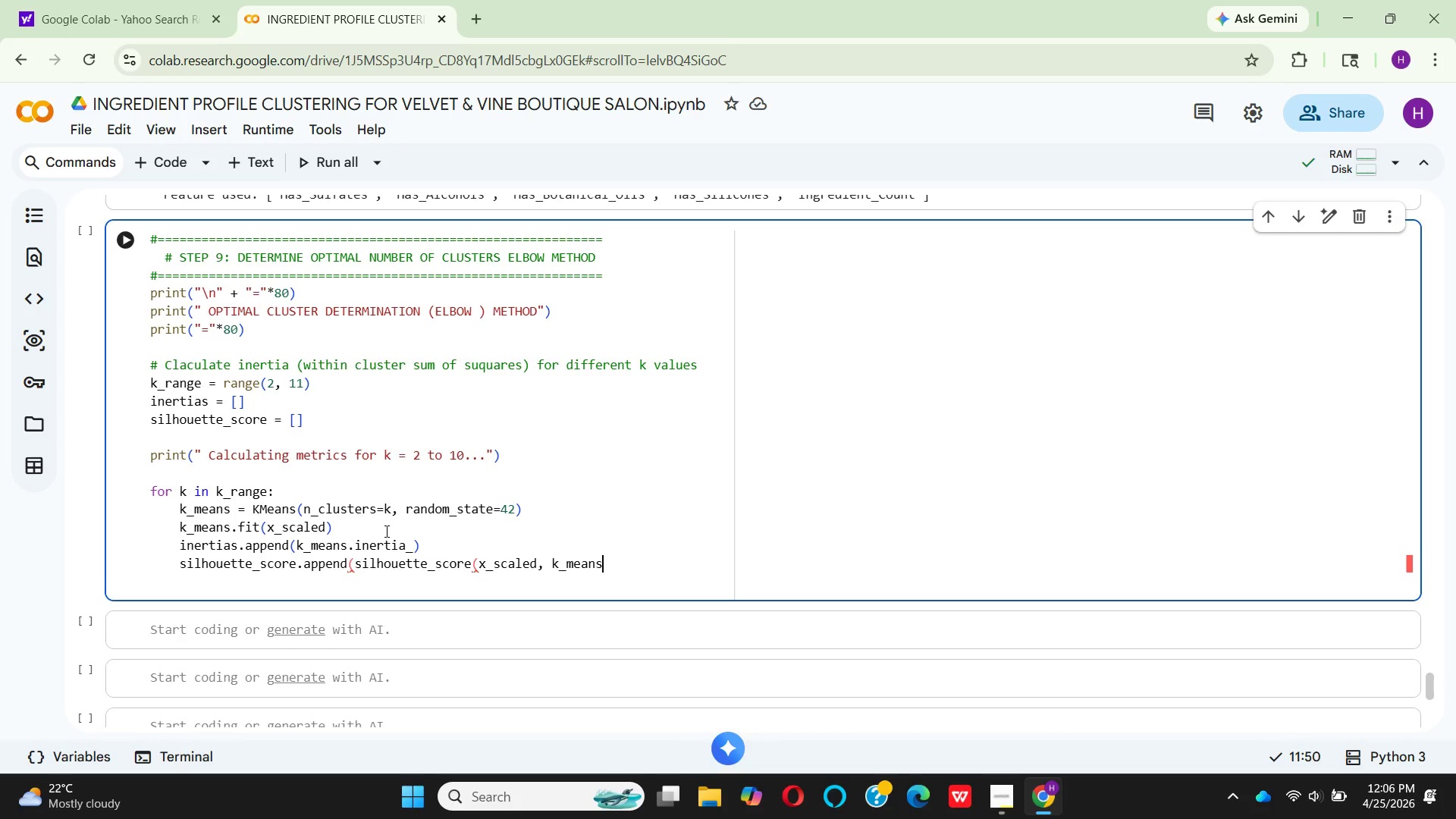 
wait(9.35)
 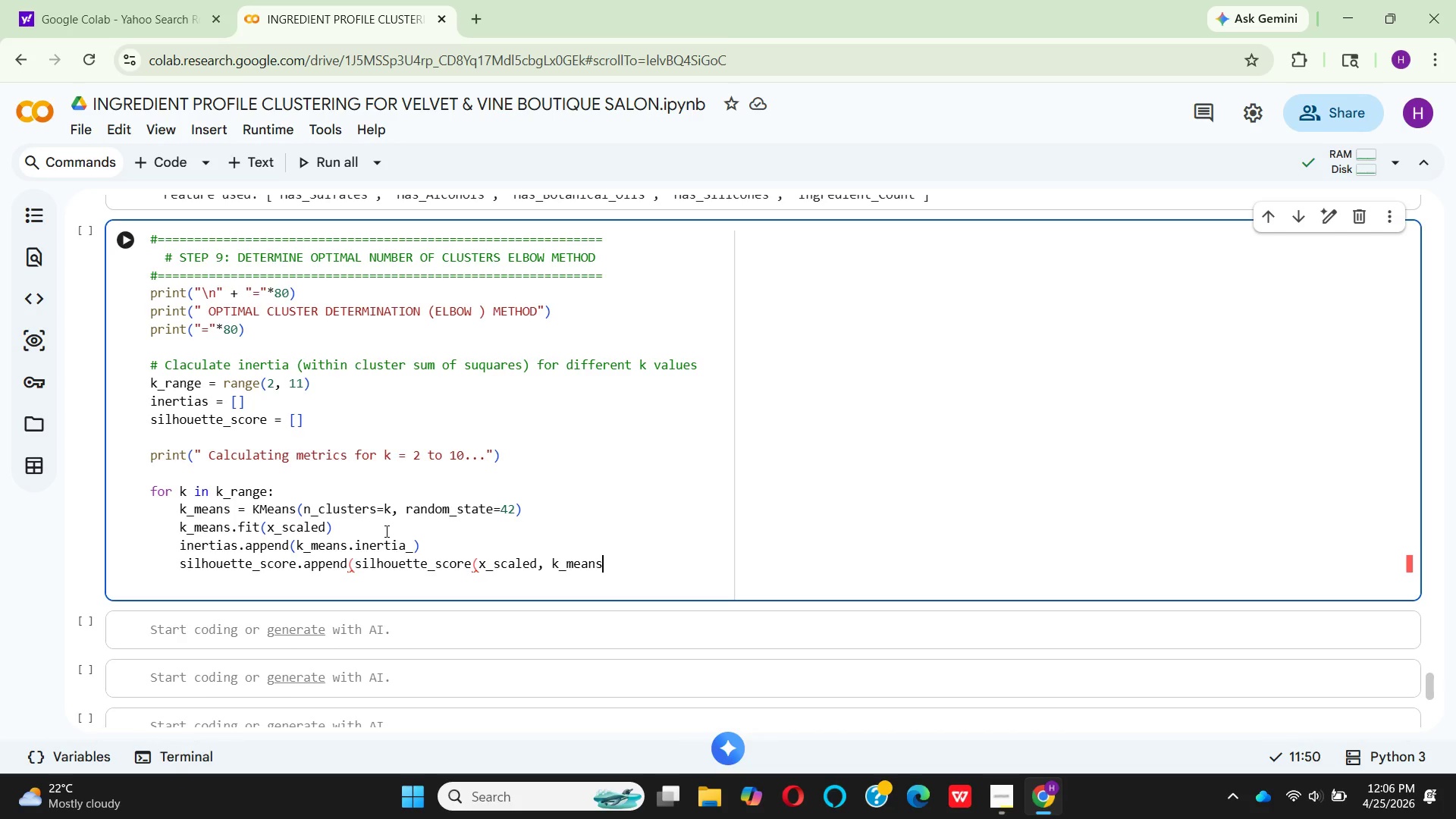 
left_click([514, 512])
 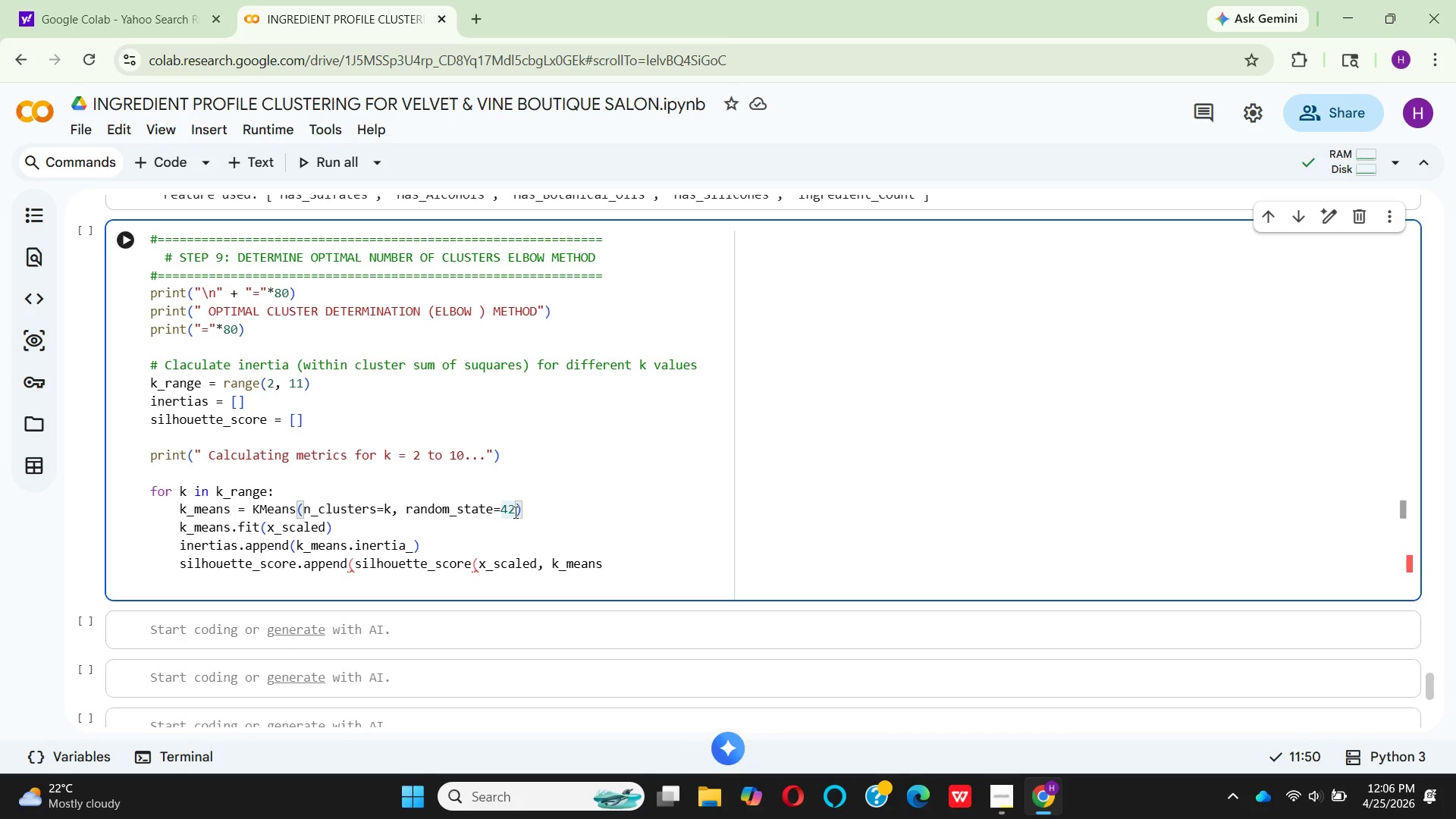 
key(Space)
 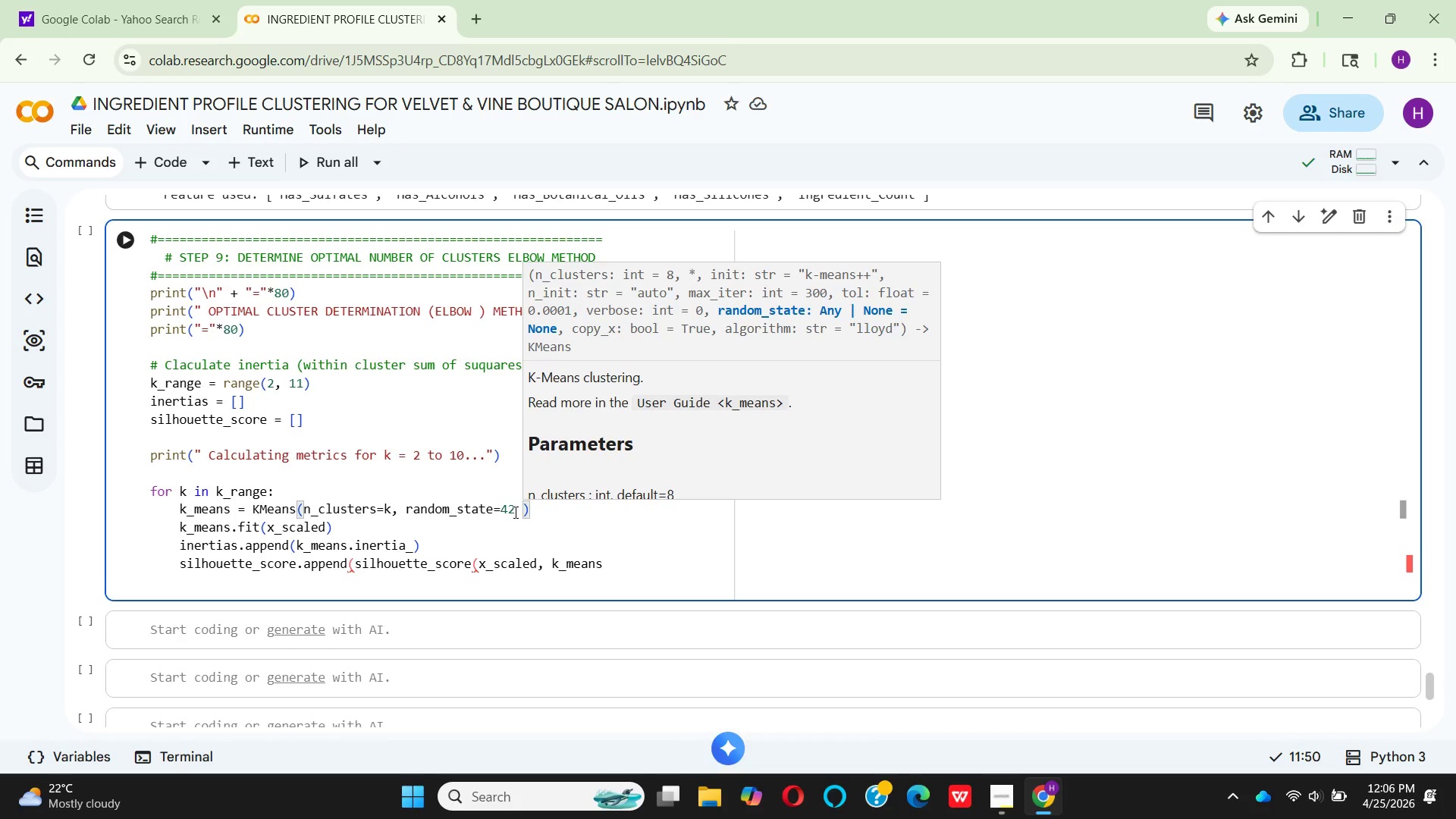 
key(Backspace)
 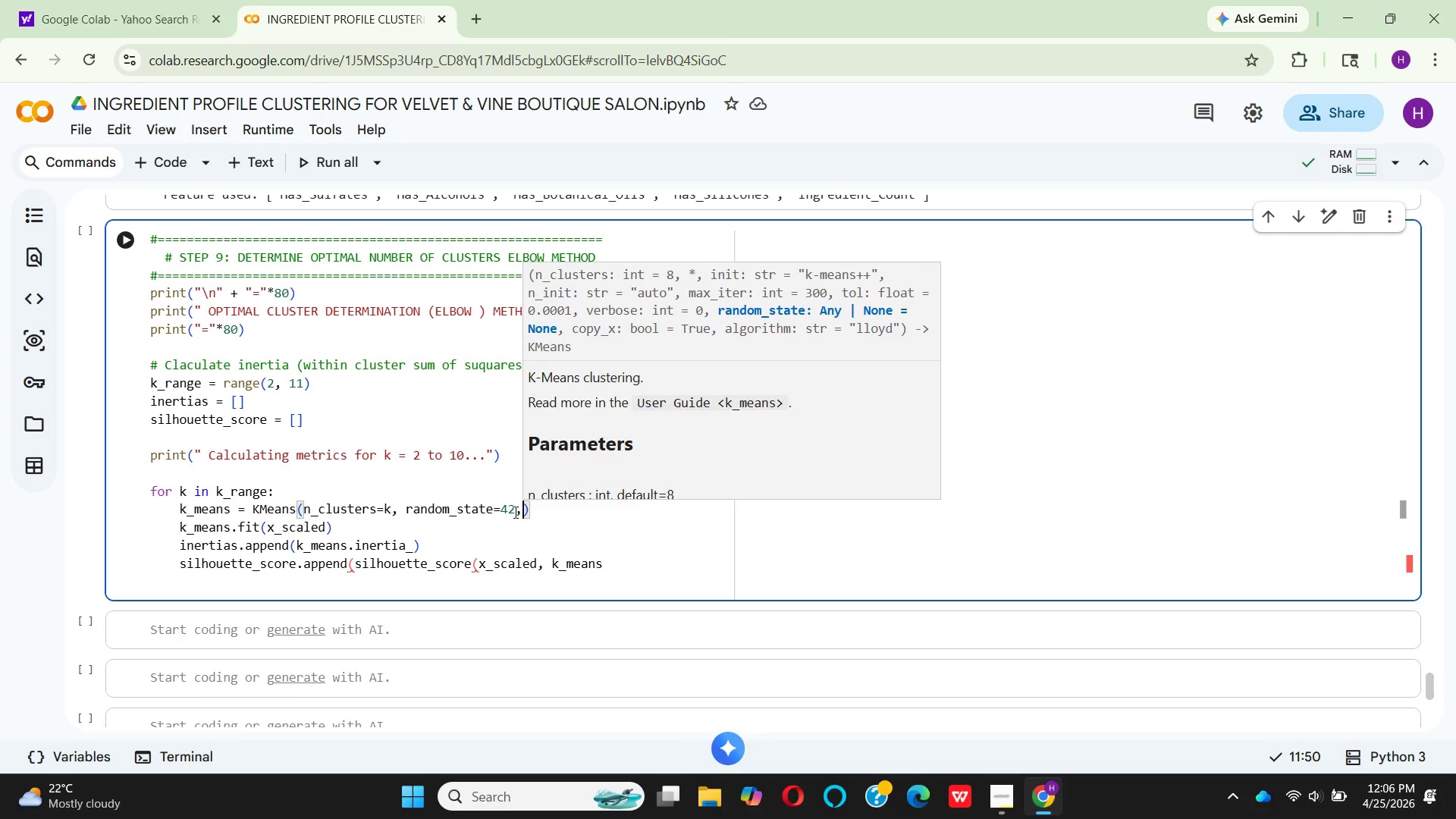 
key(Comma)
 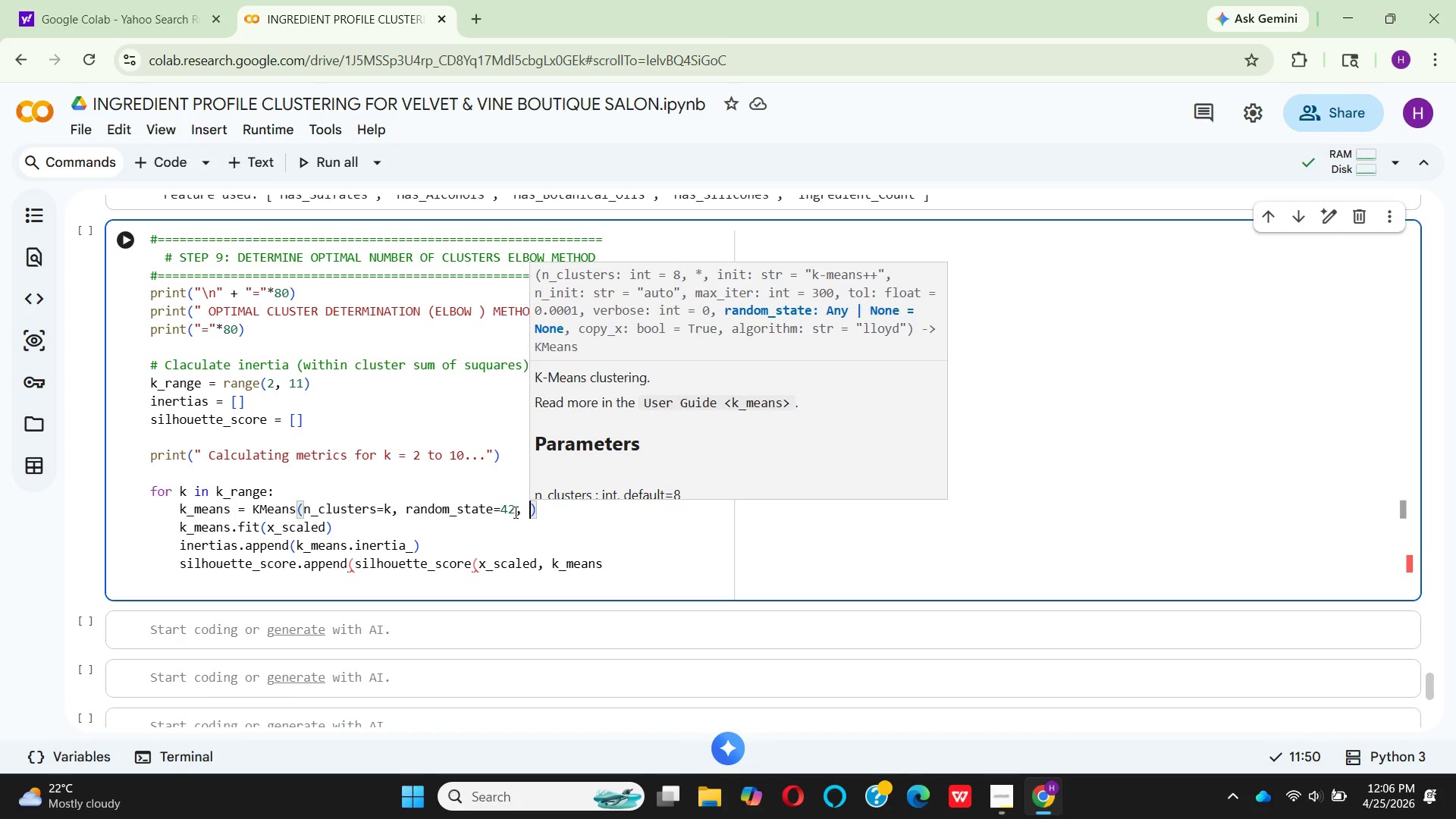 
key(Space)
 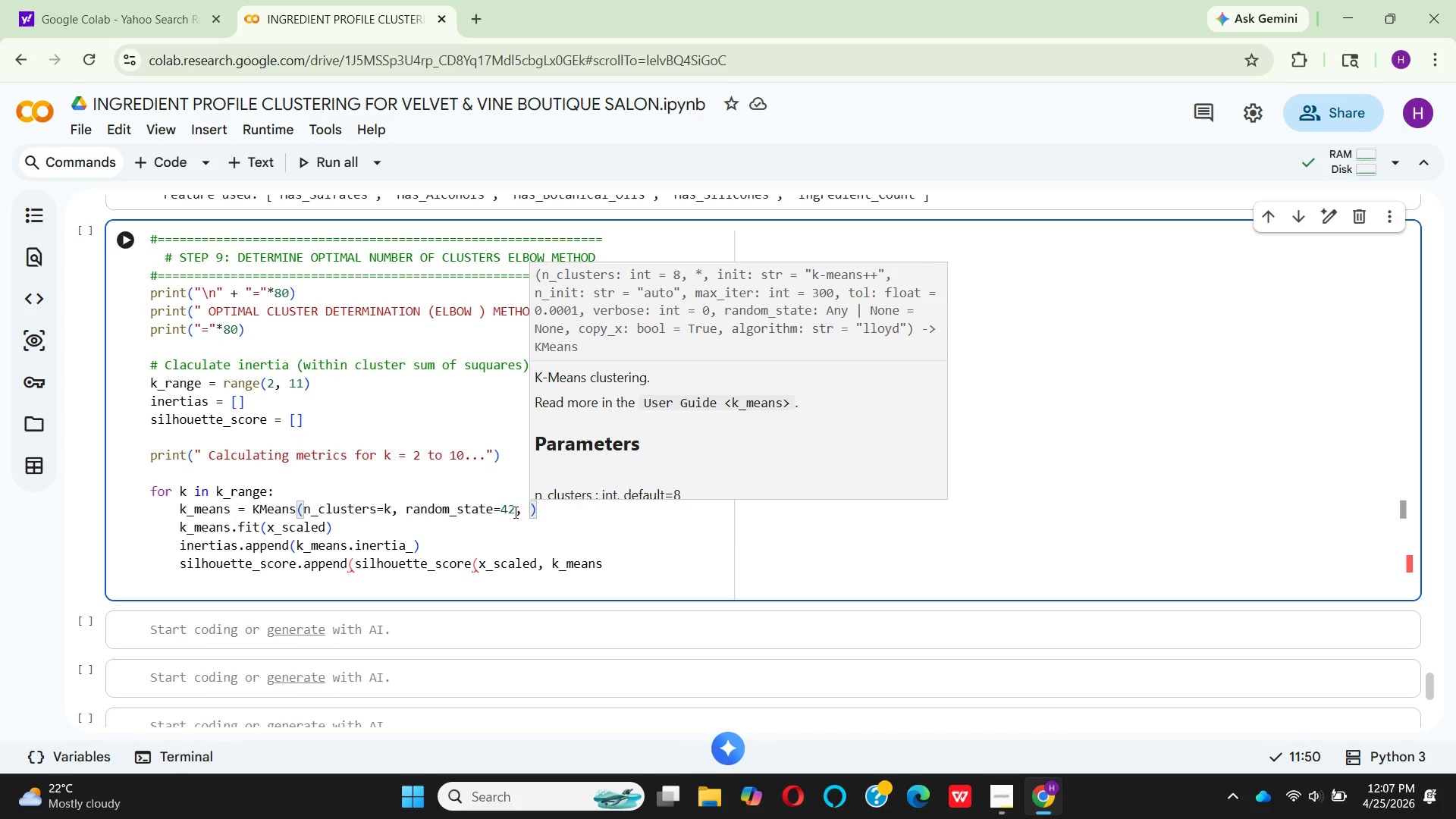 
wait(48.55)
 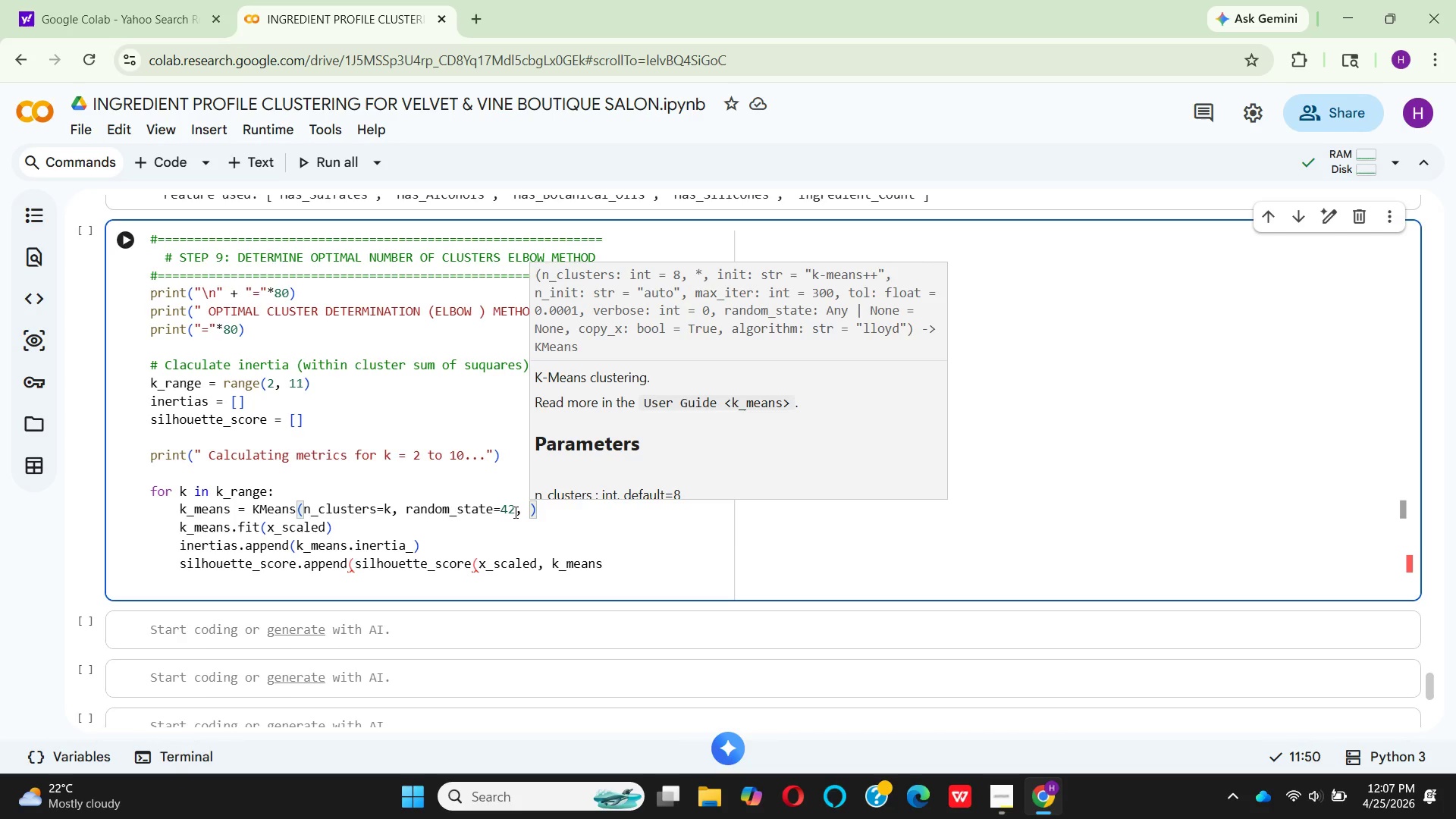 
type(n_nit=10)
 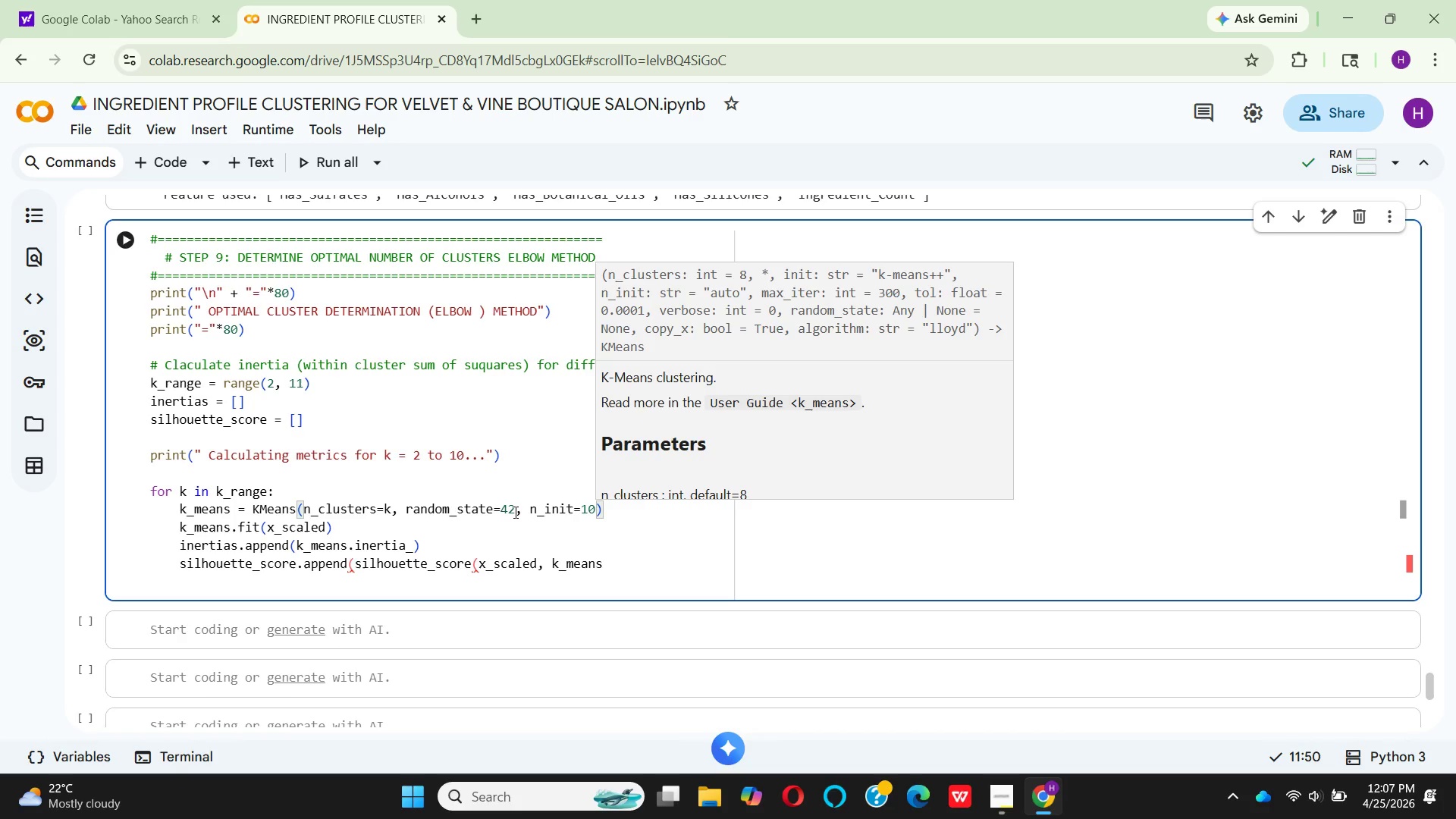 
key(ArrowRight)
 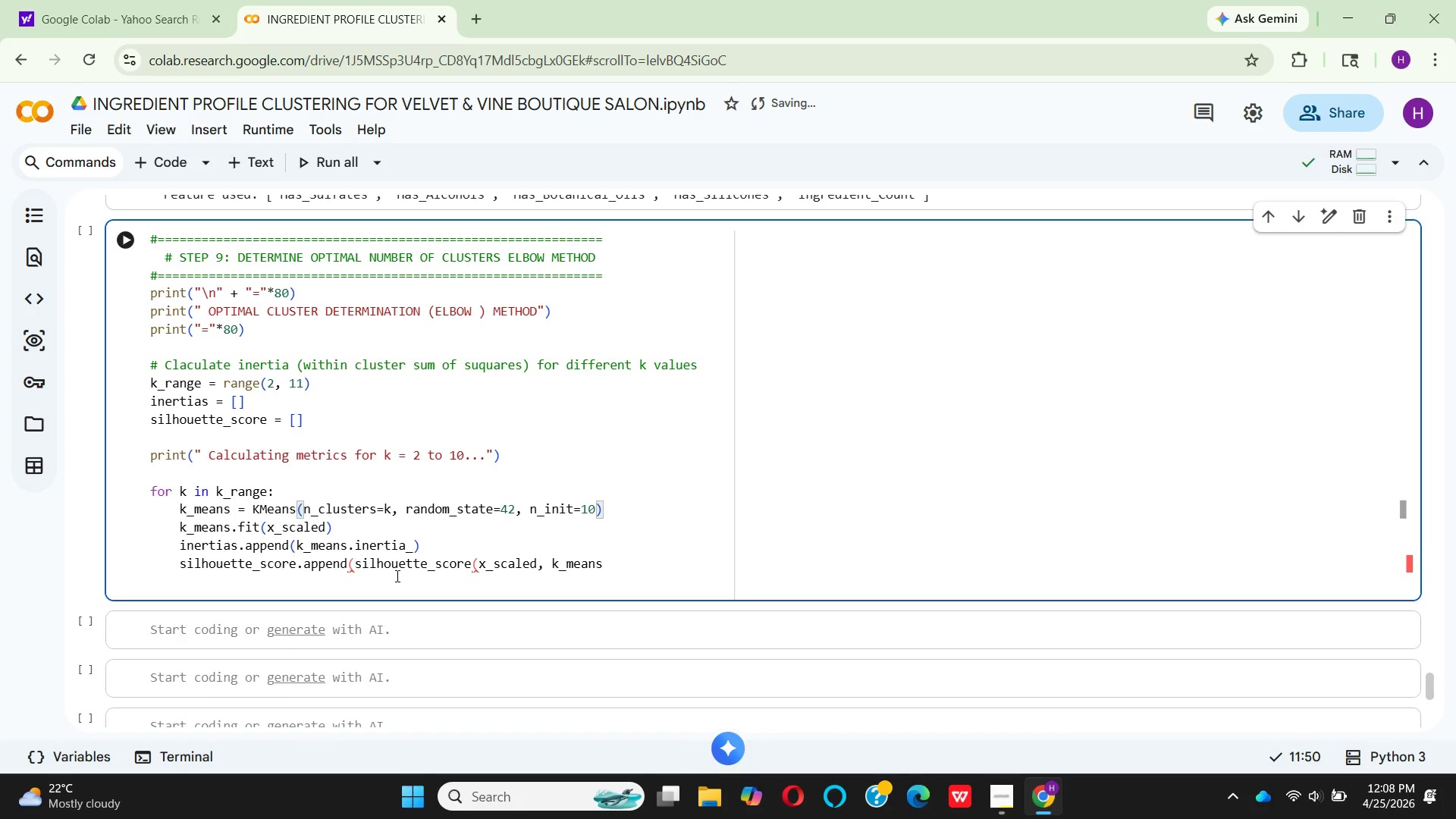 
wait(15.69)
 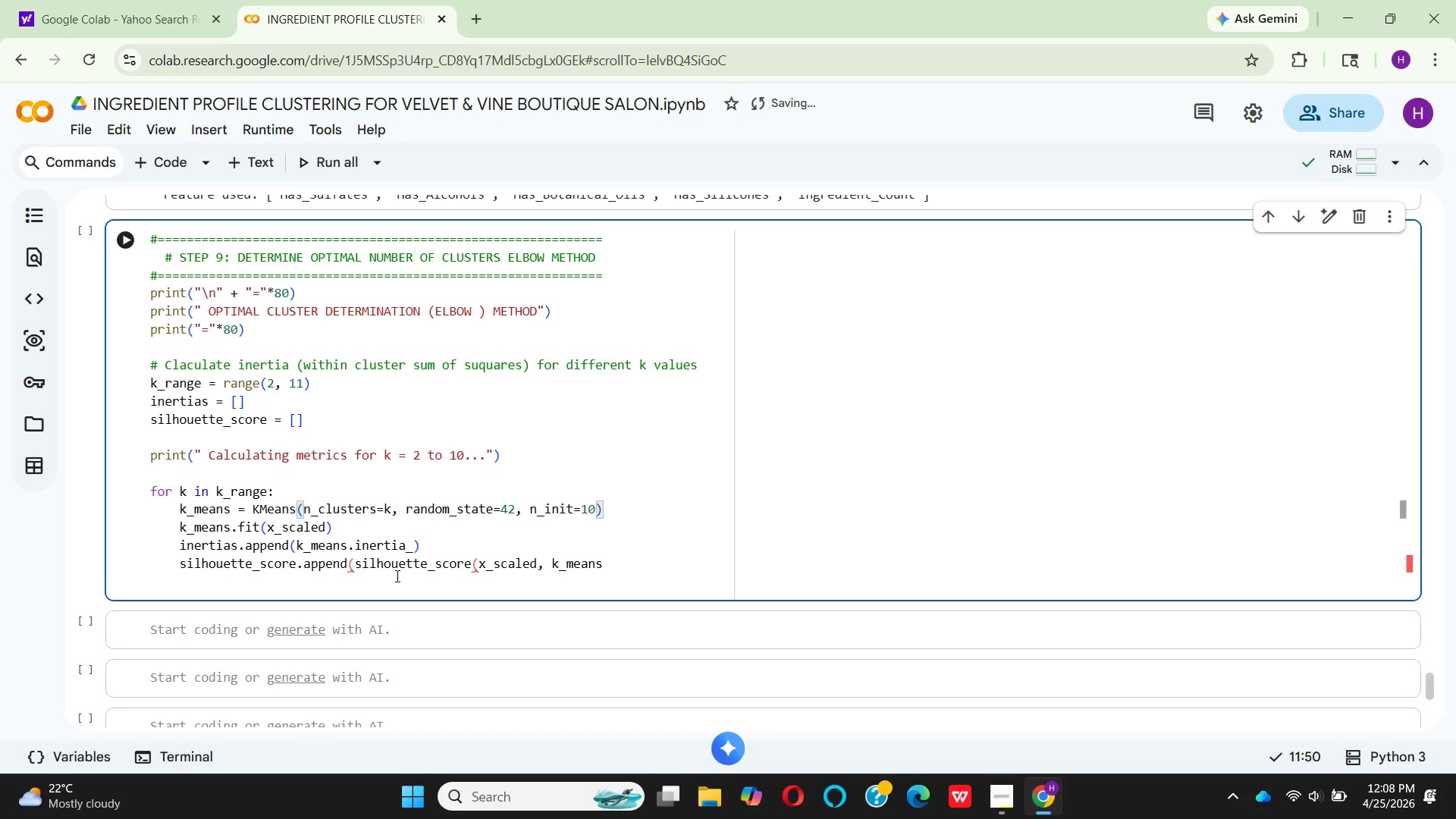 
left_click_drag(start_coordinate=[608, 563], to_coordinate=[156, 556])
 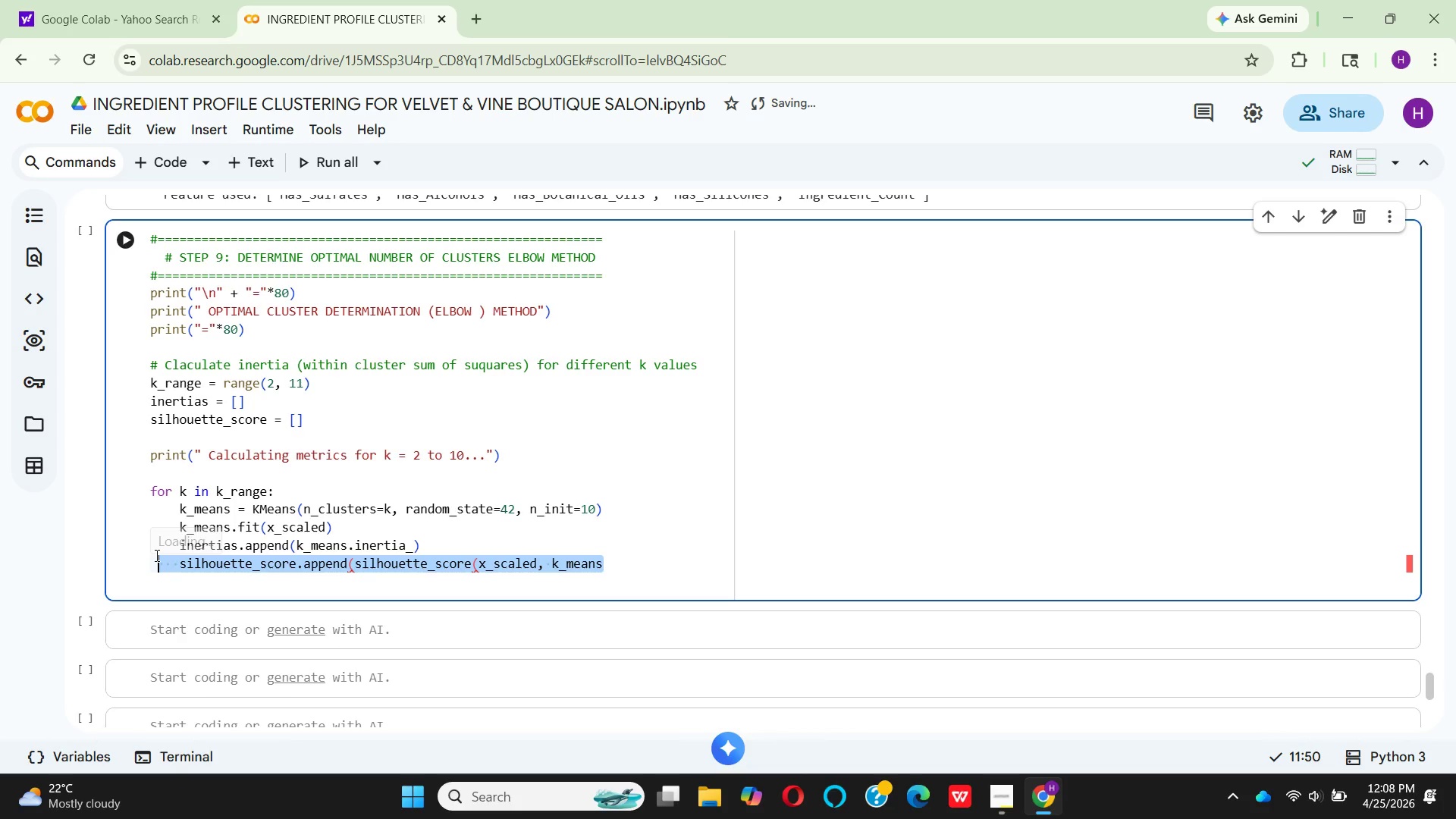 
key(Backspace)
 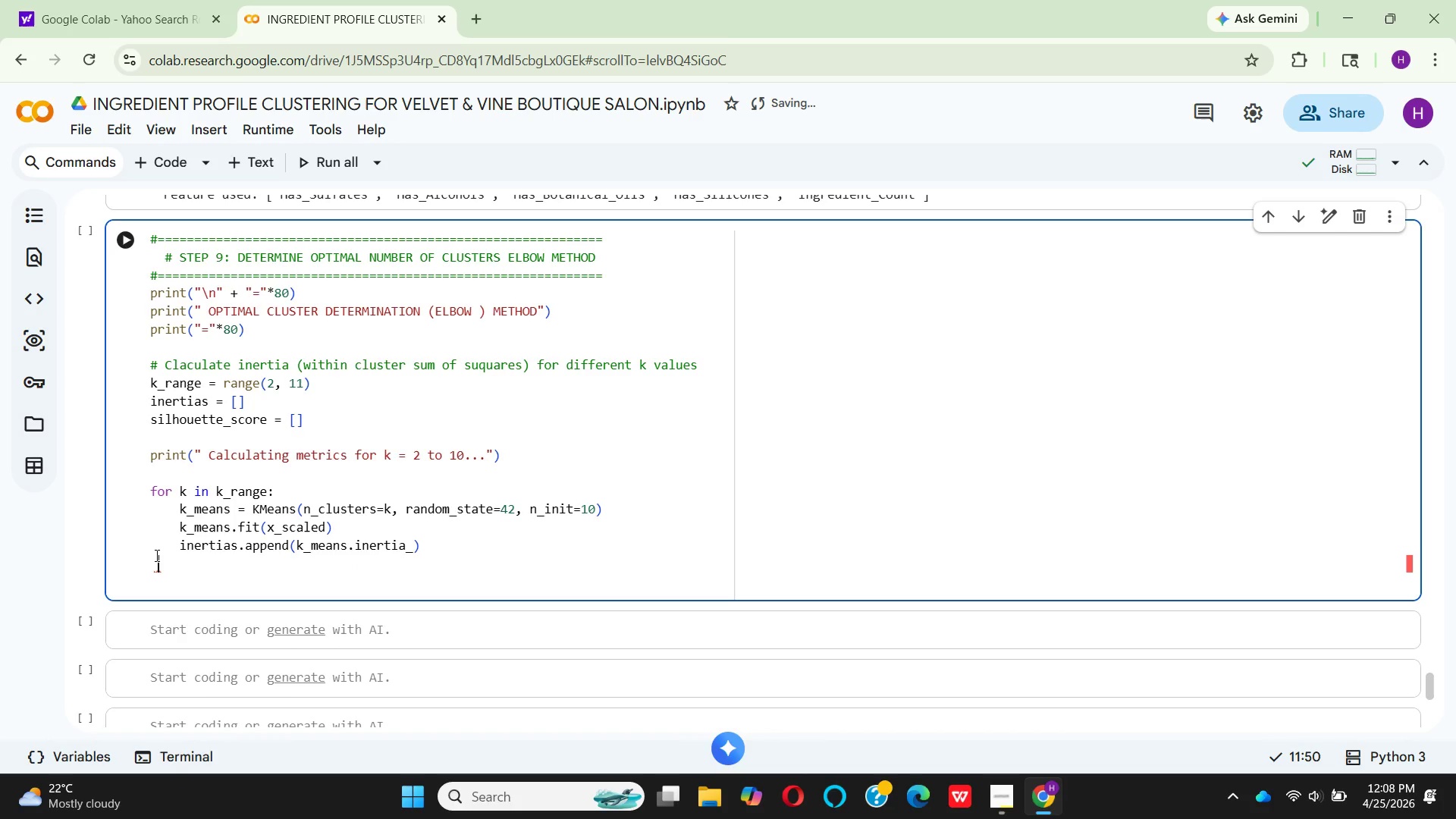 
key(Space)
 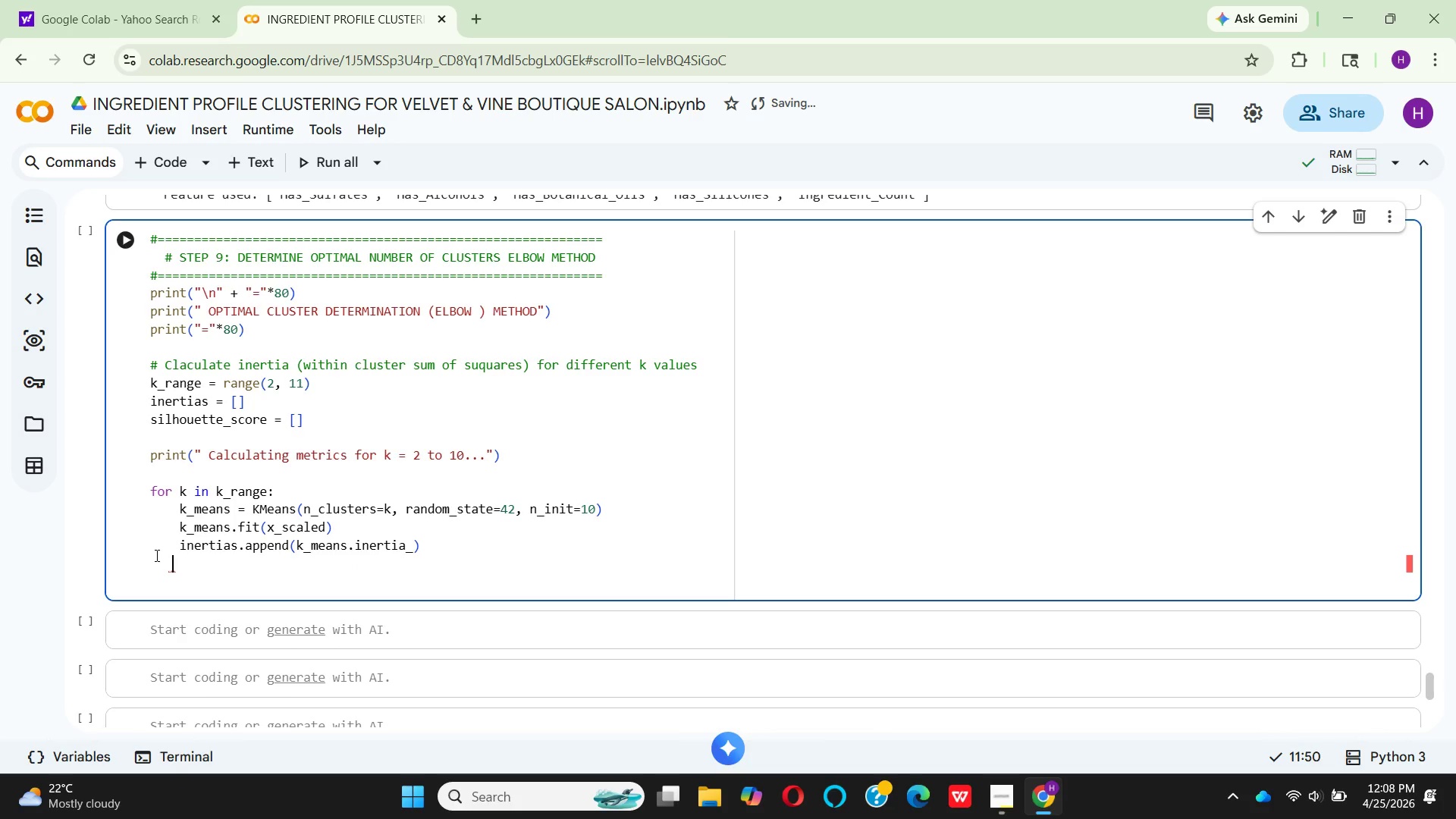 
key(Space)
 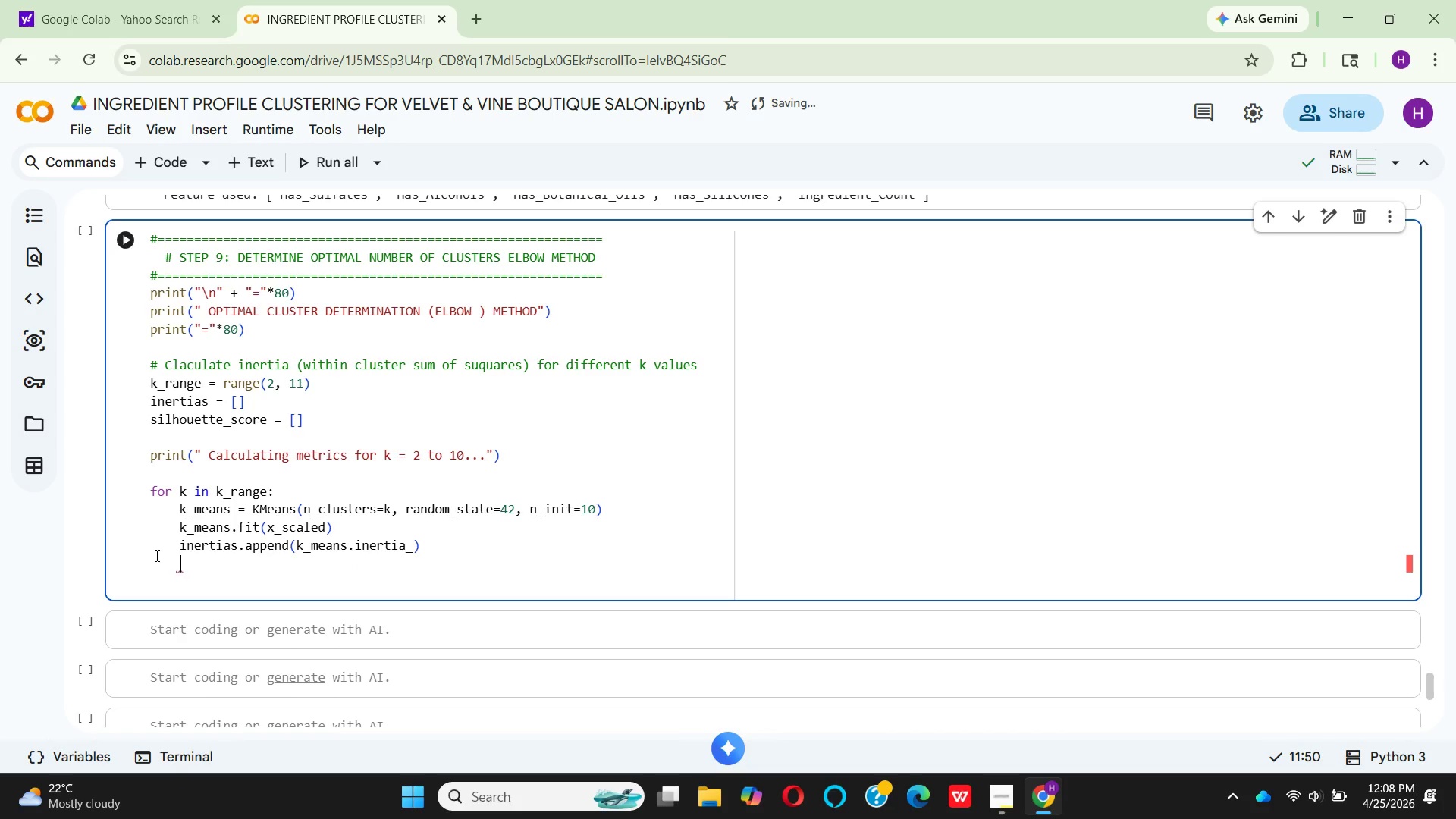 
key(Space)
 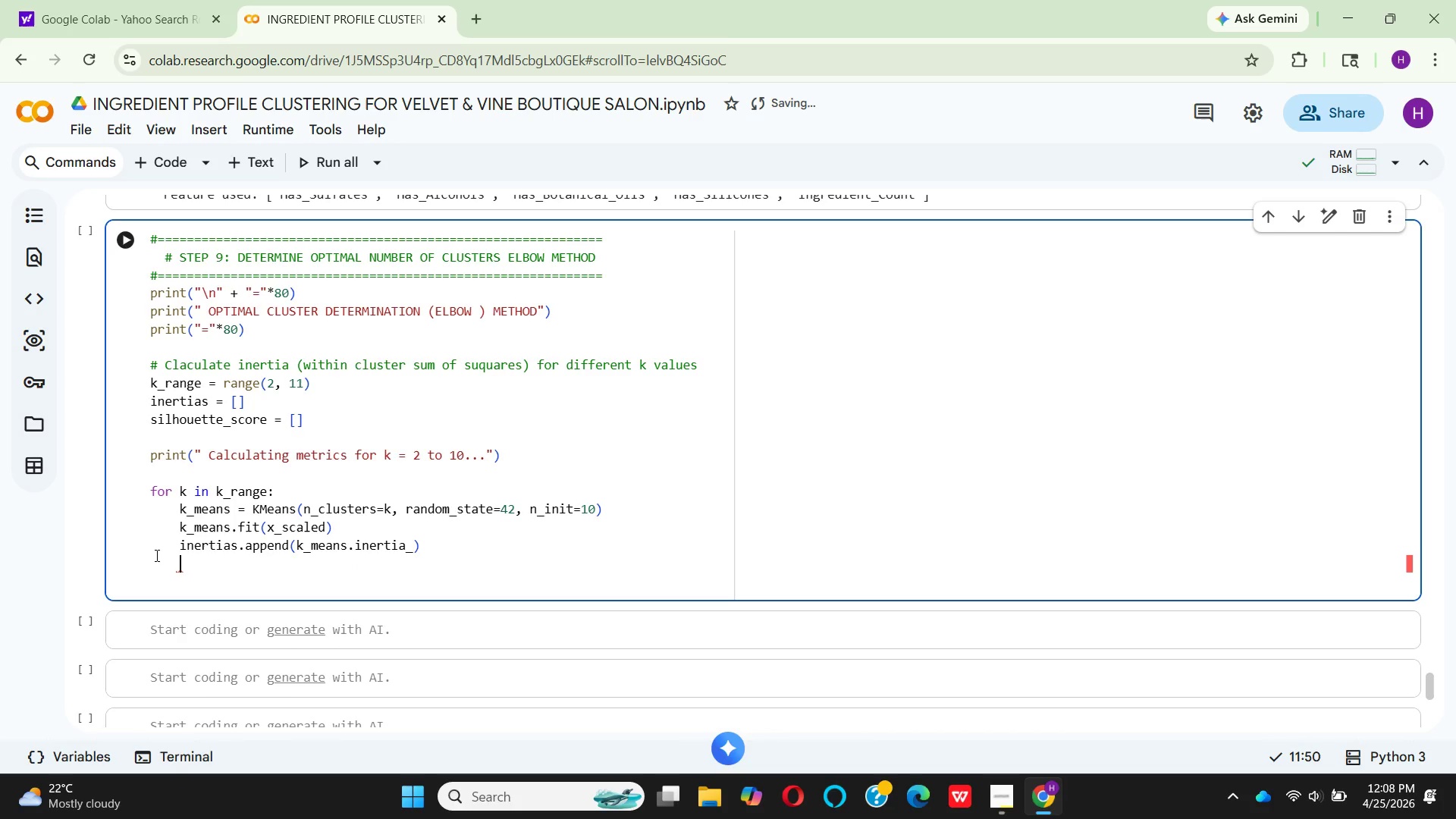 
key(Enter)
 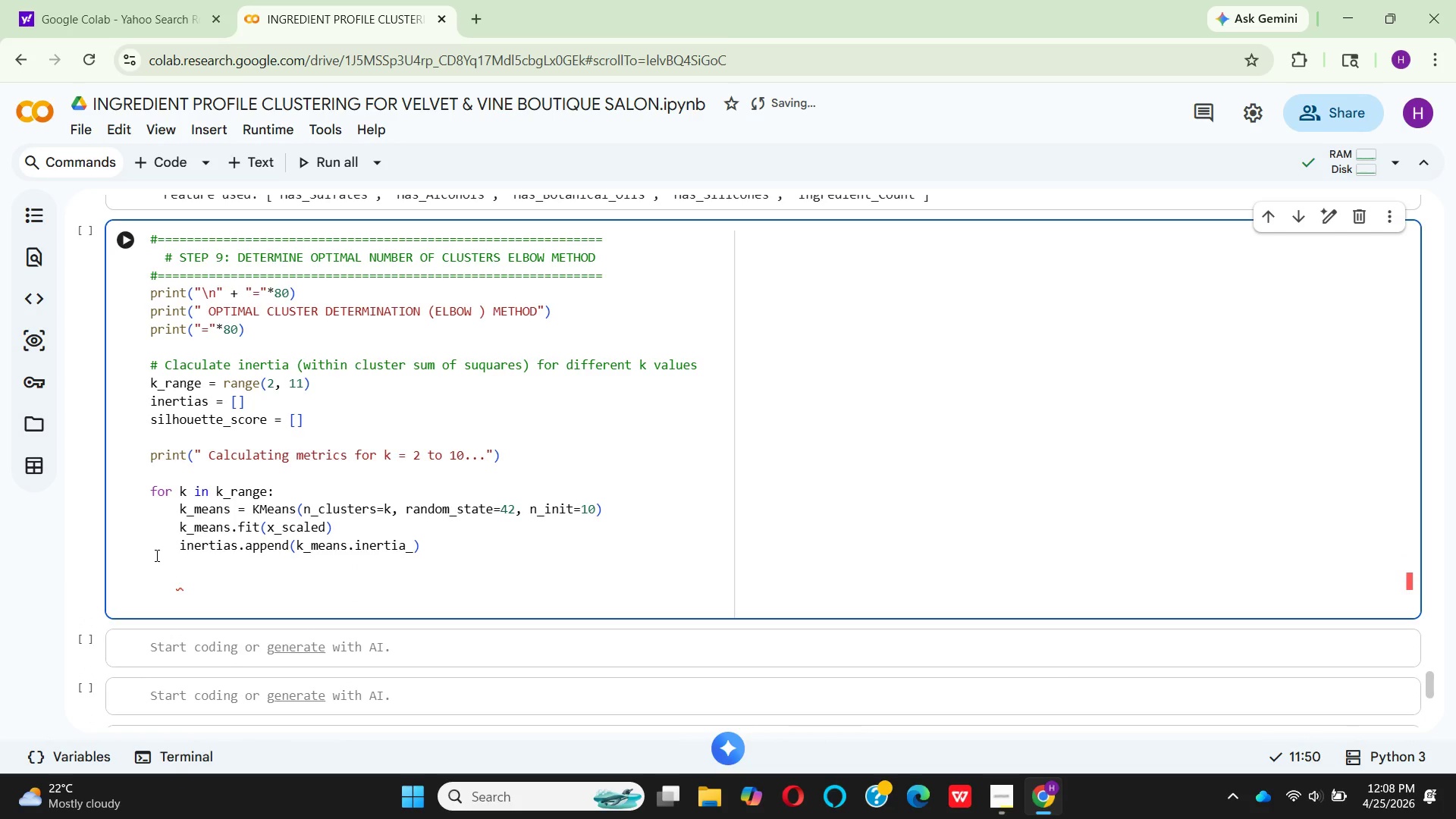 
key(Shift+3)
 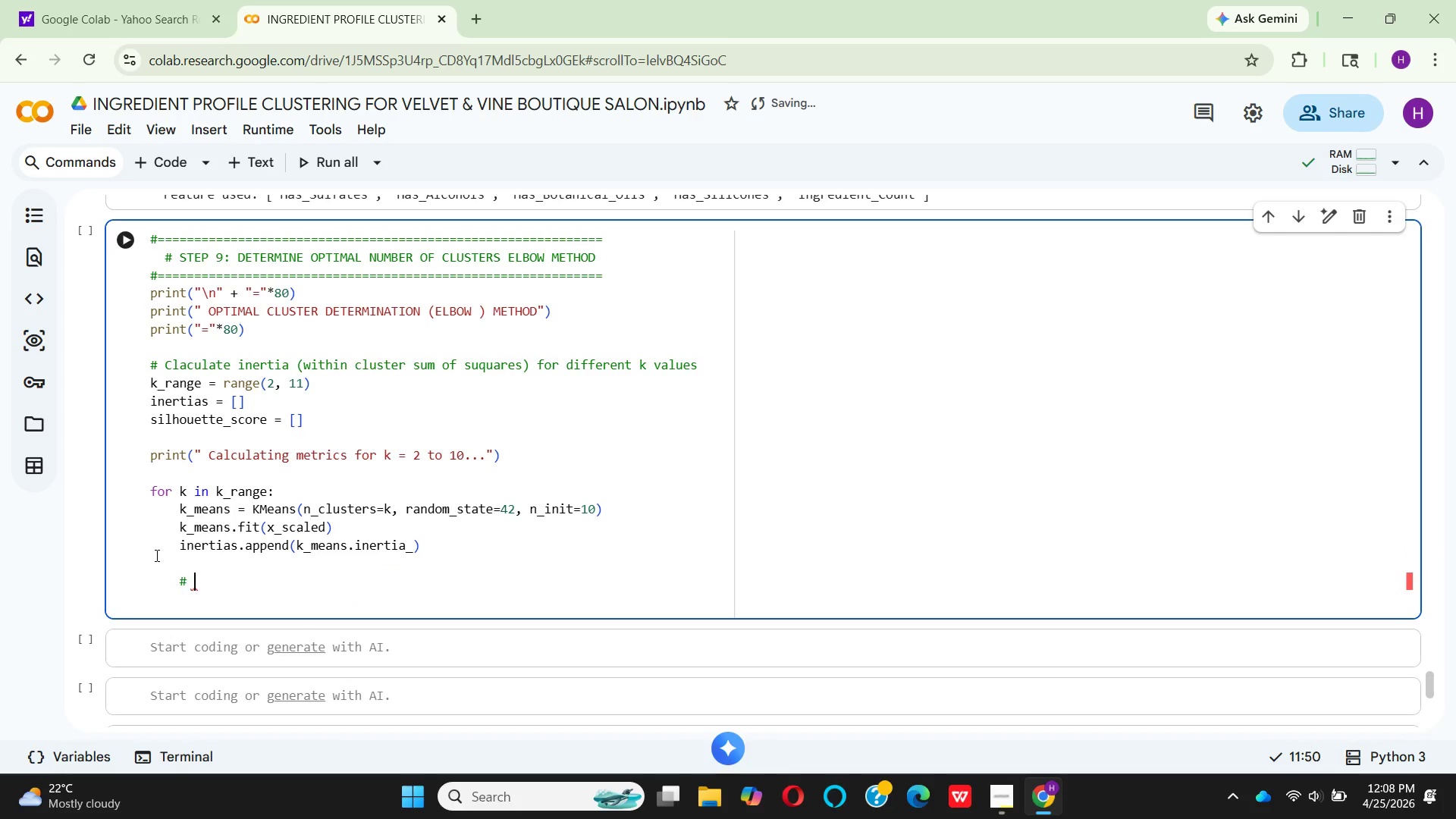 
key(Space)
 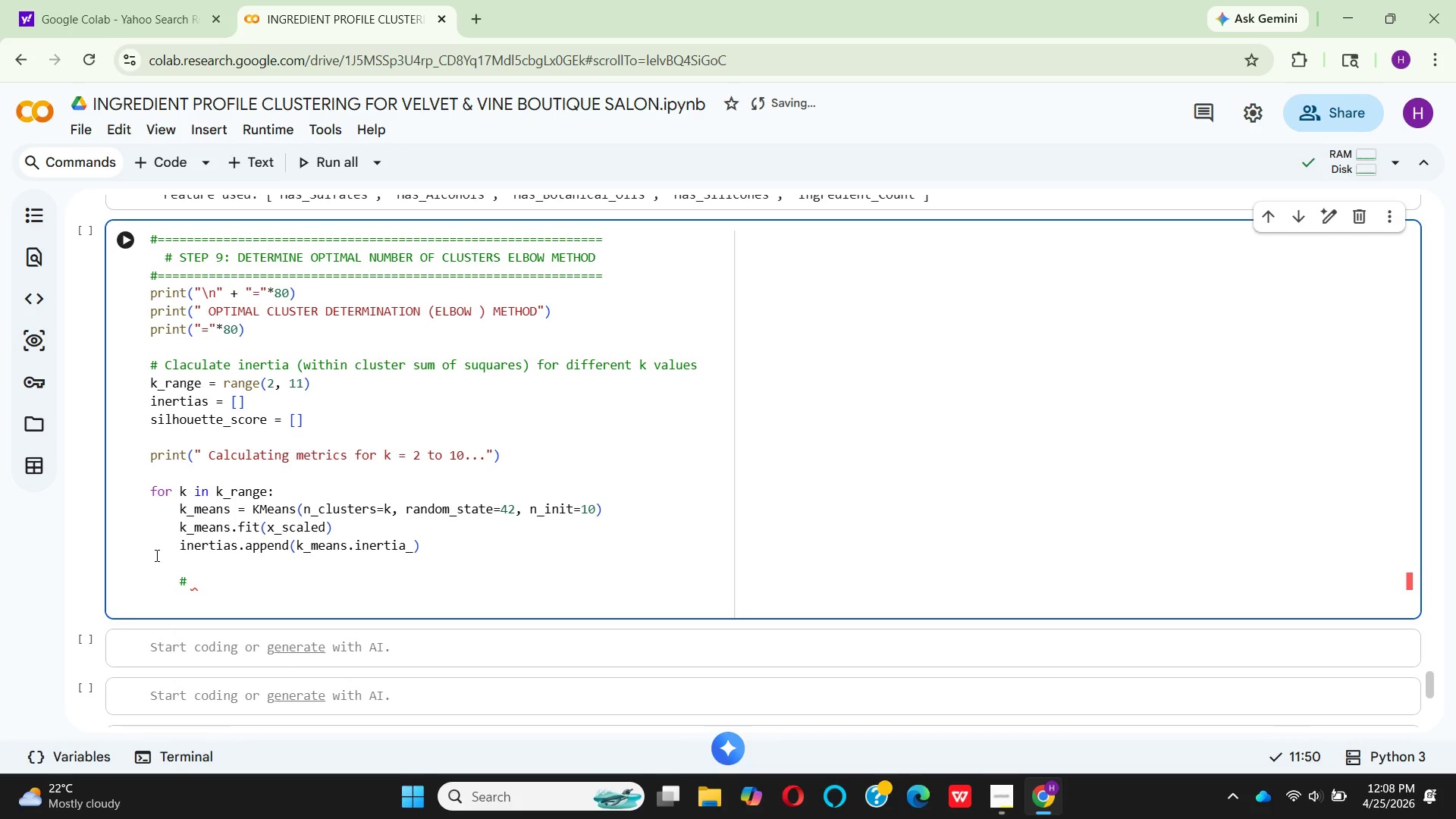 
key(Backspace)
 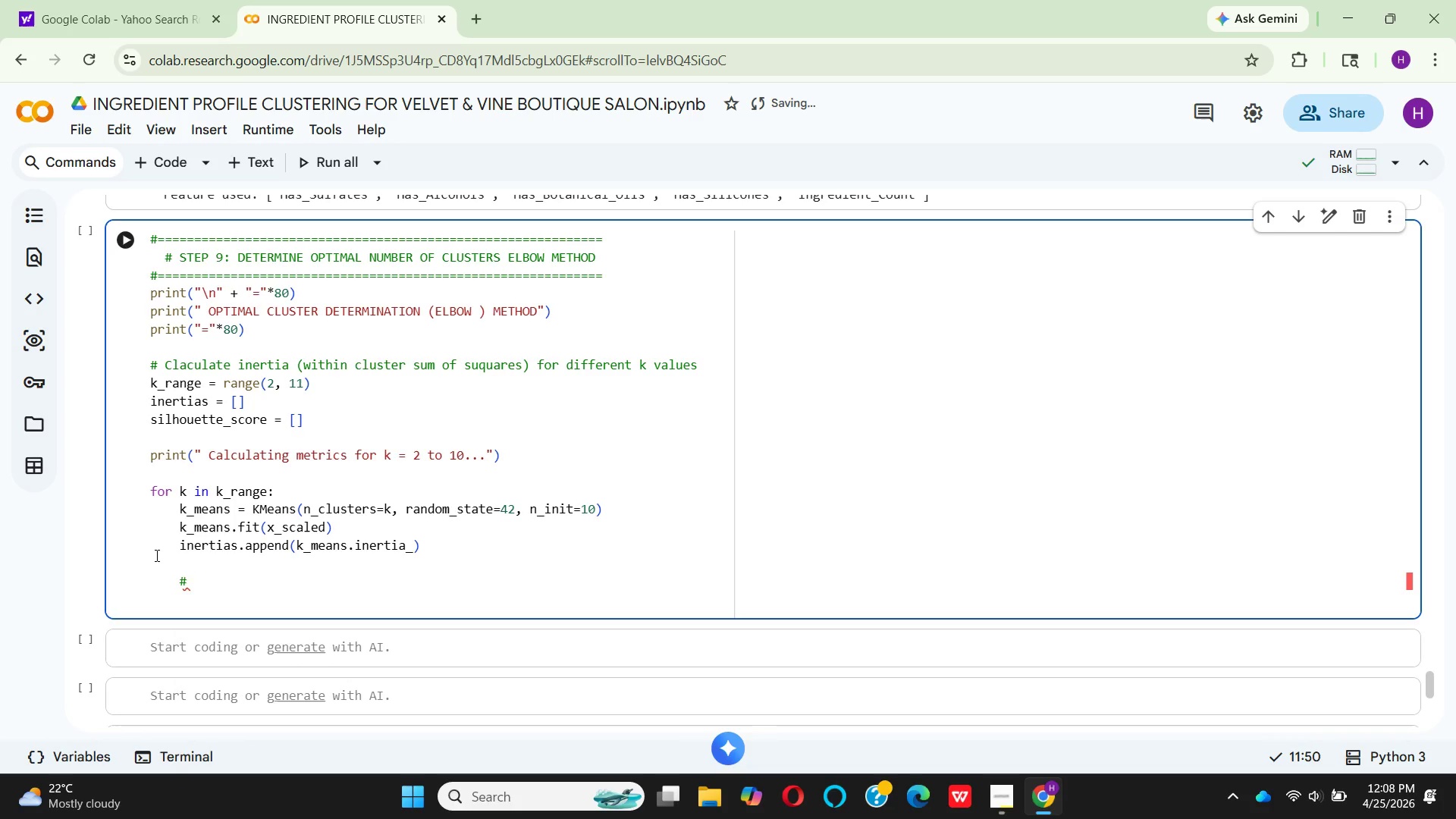 
key(Space)
 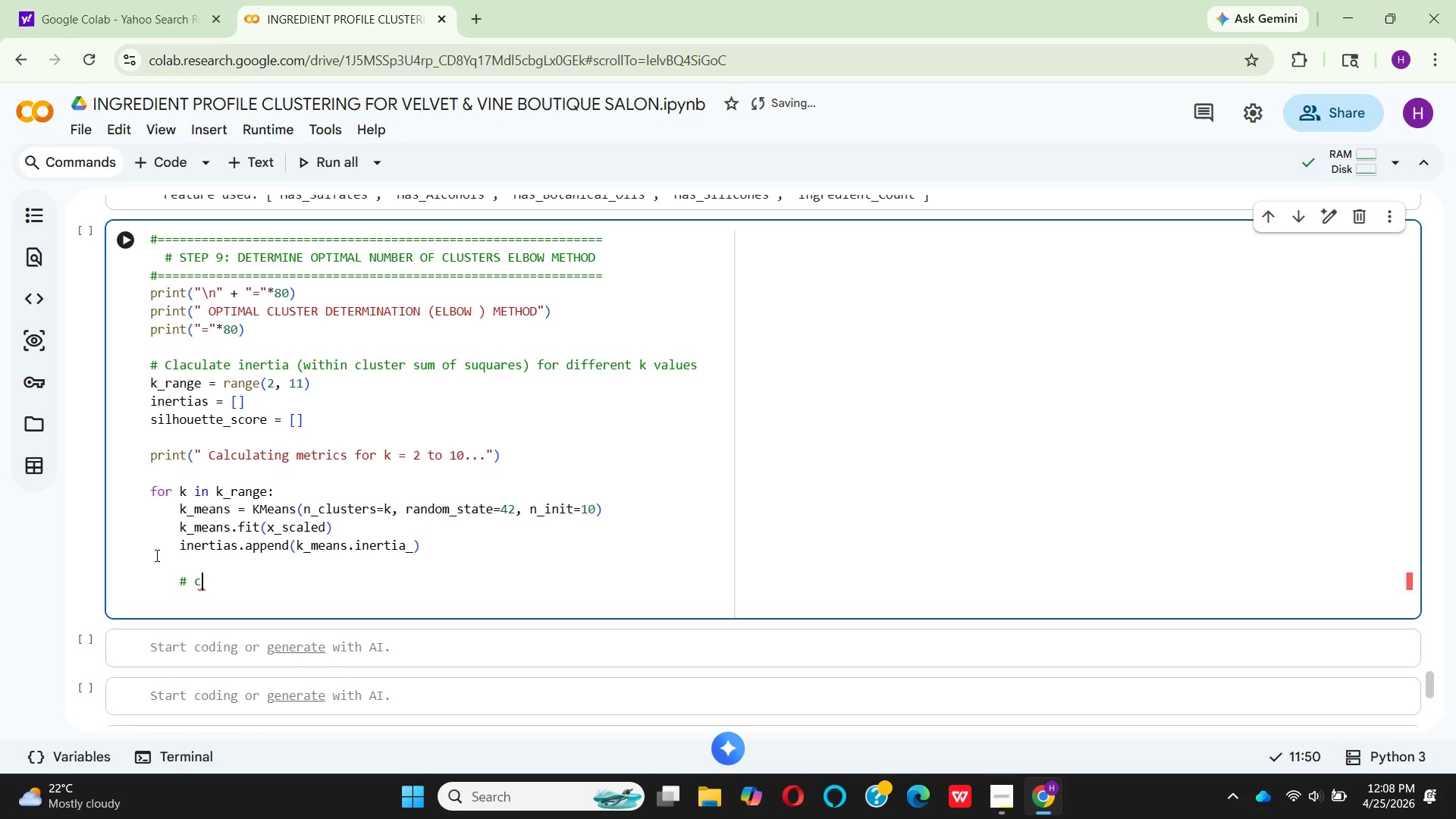 
key(C)
 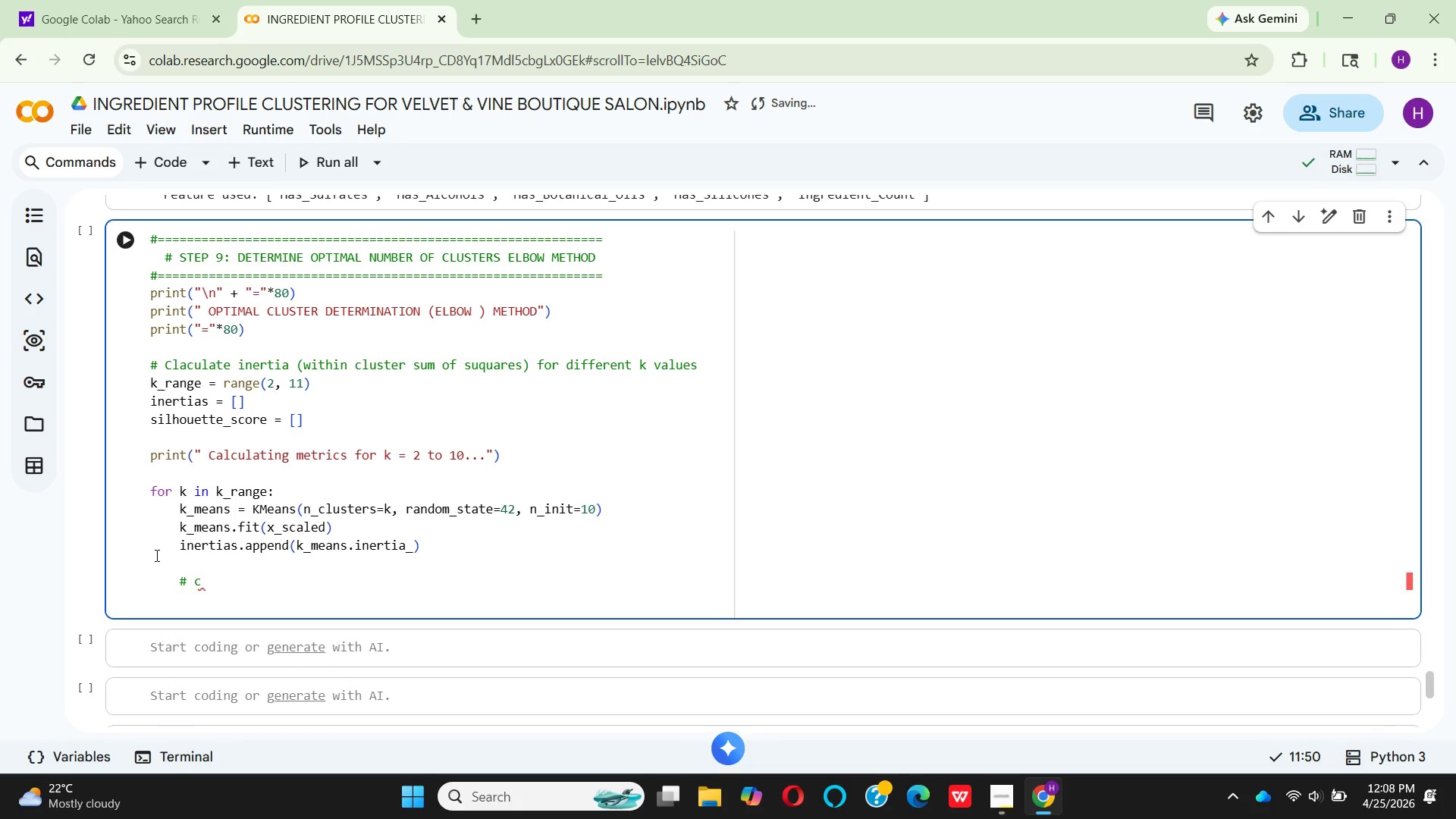 
wait(14.41)
 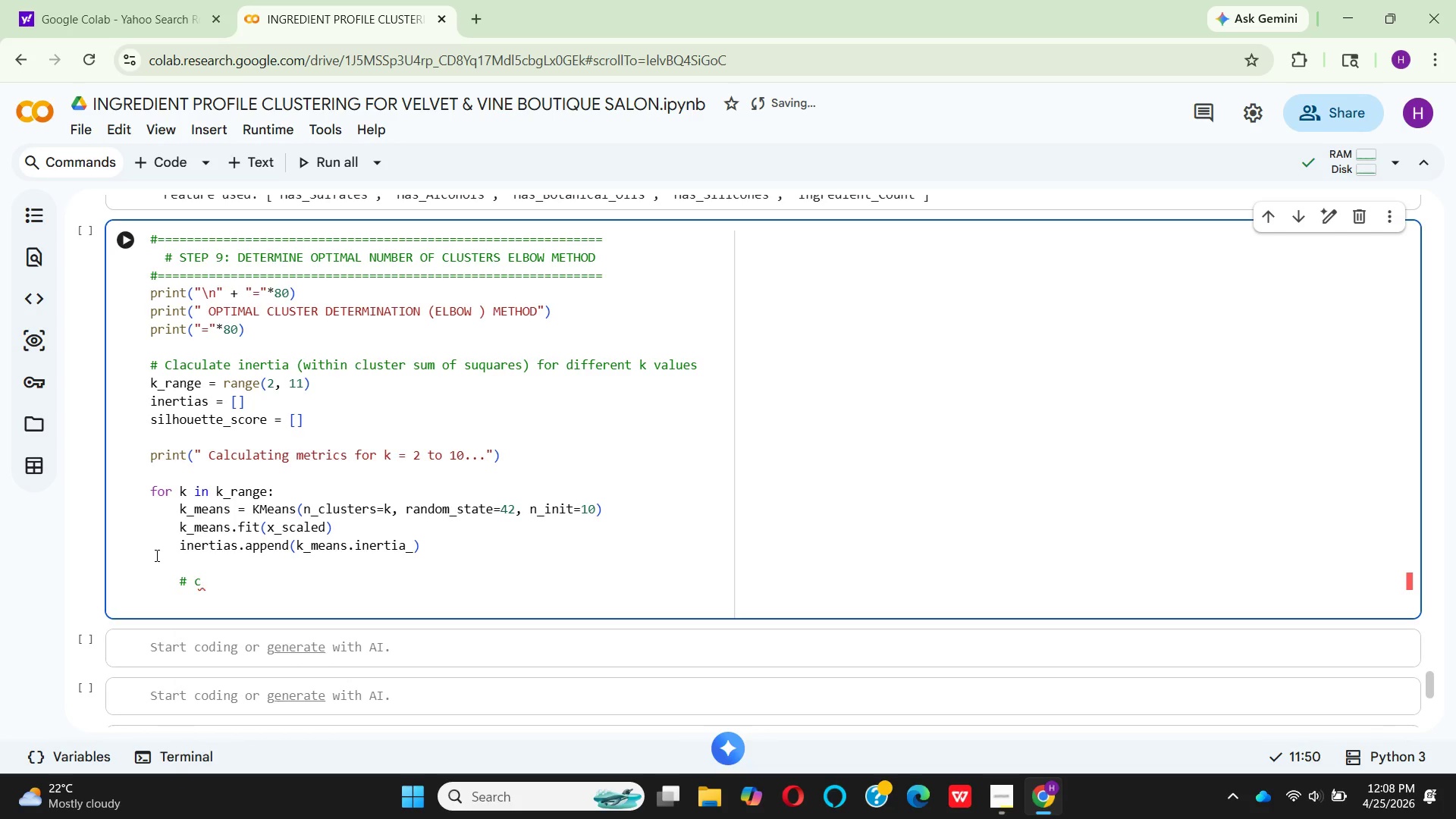 
key(A)
 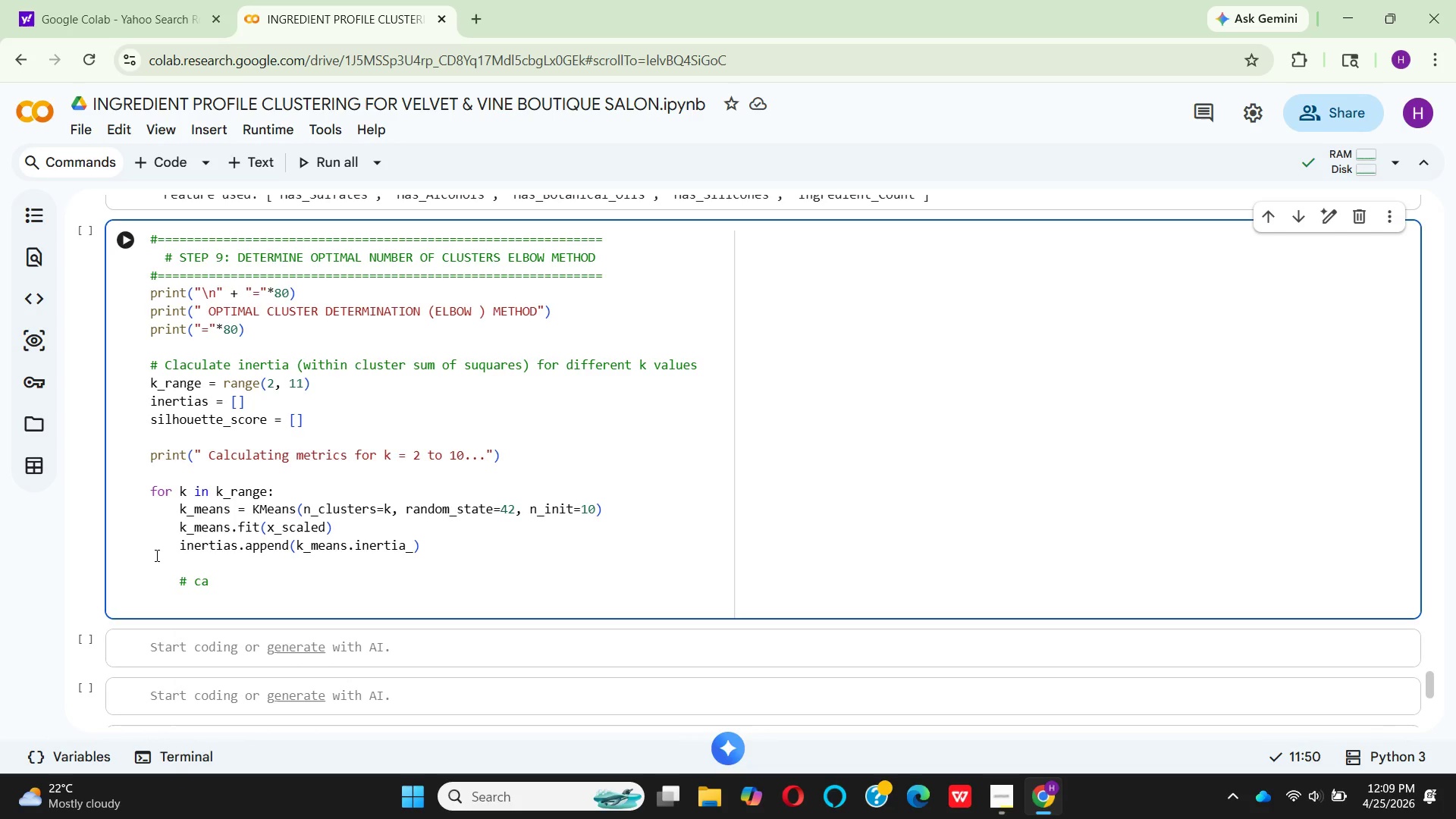 
wait(32.67)
 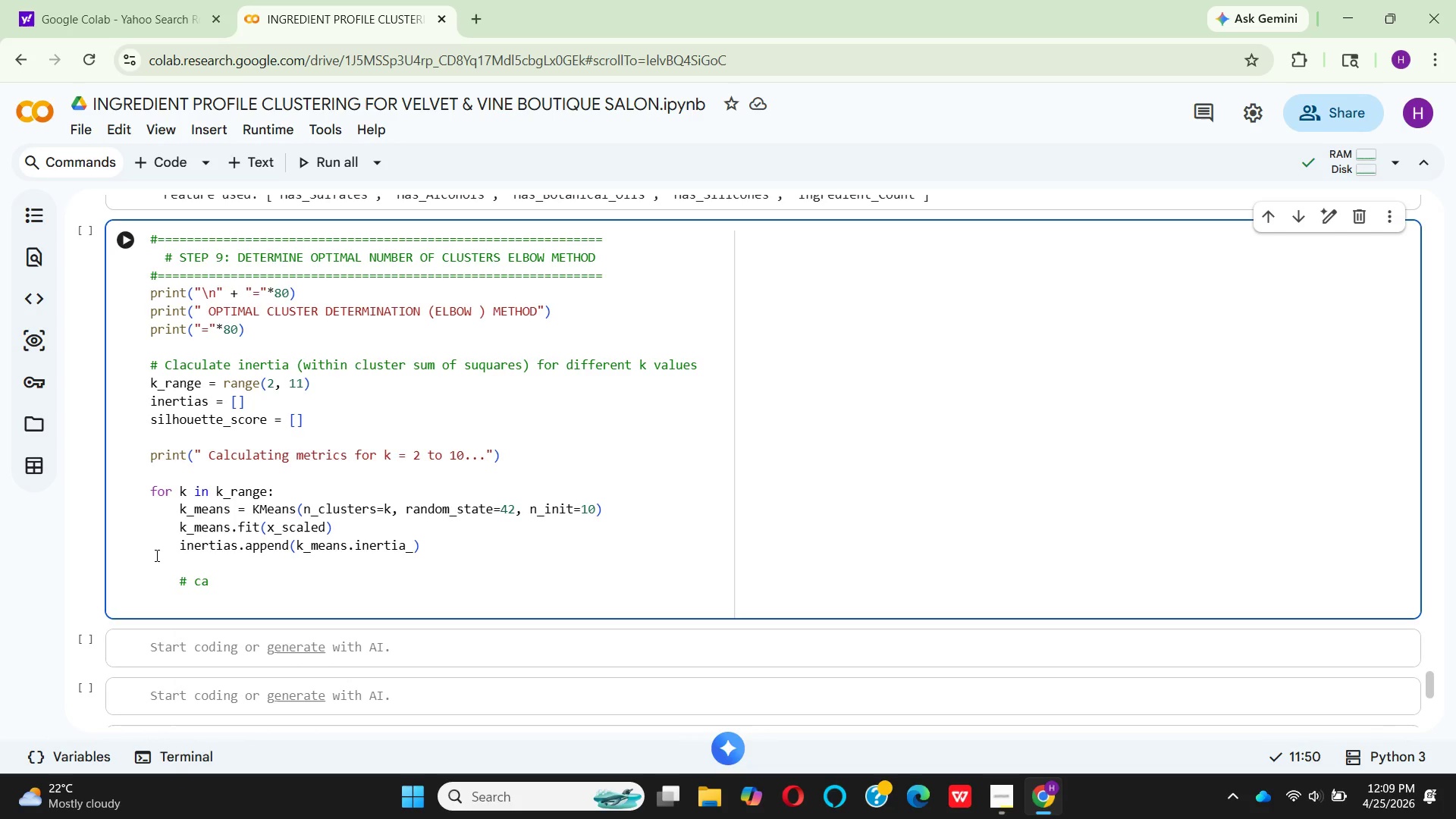 
type(lculate silho)
 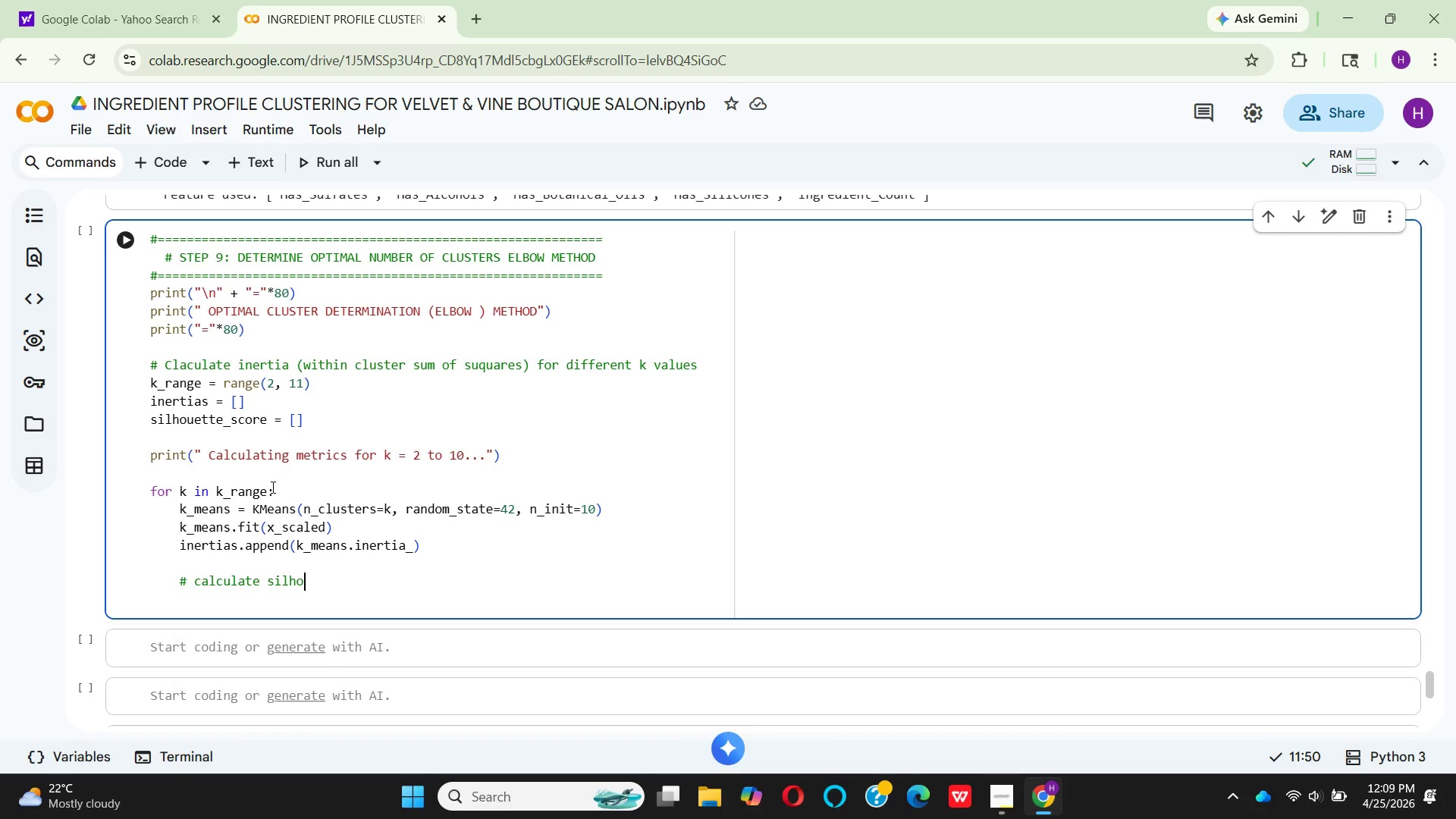 
wait(9.22)
 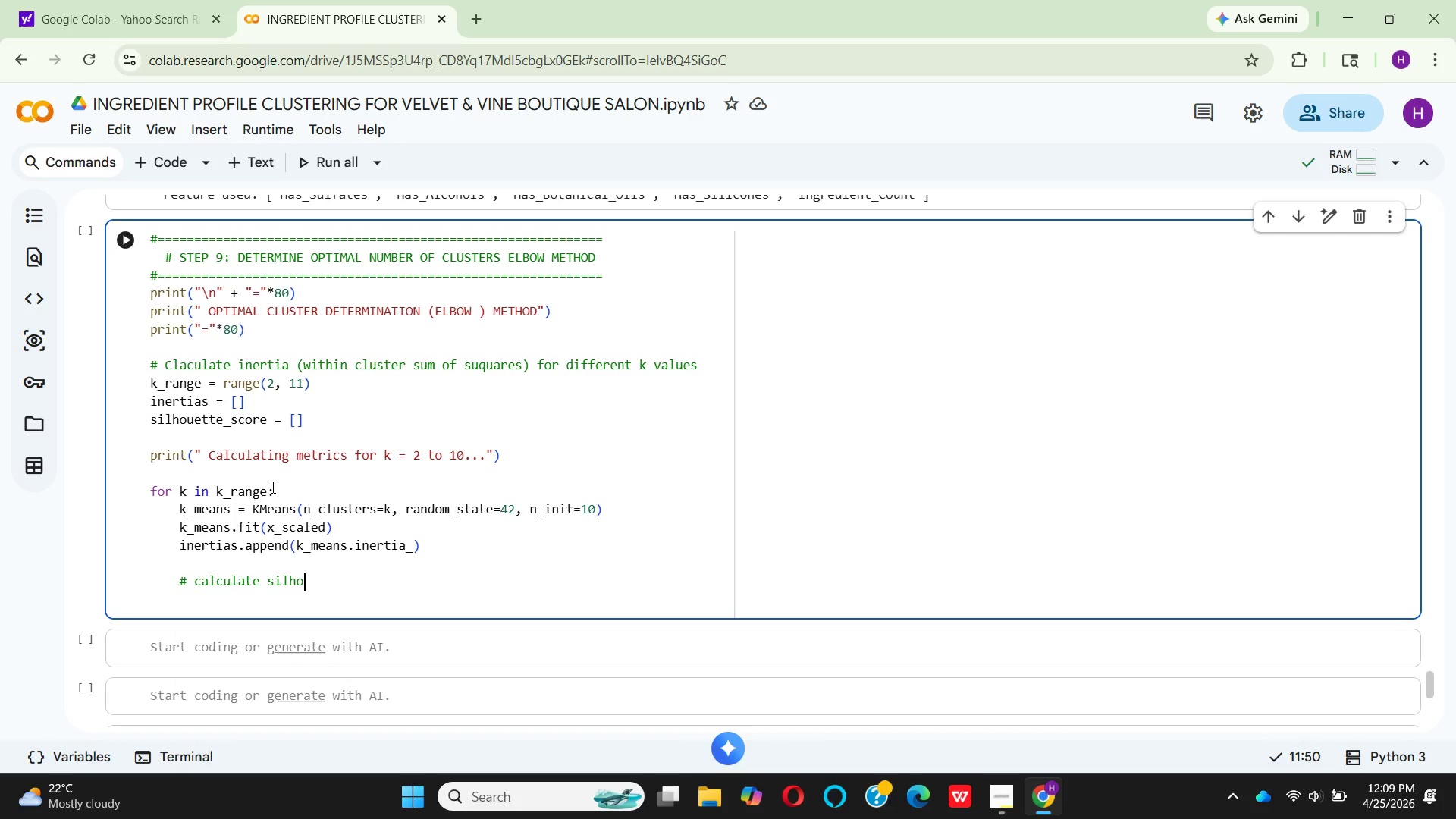 
type(uette score (only for )
 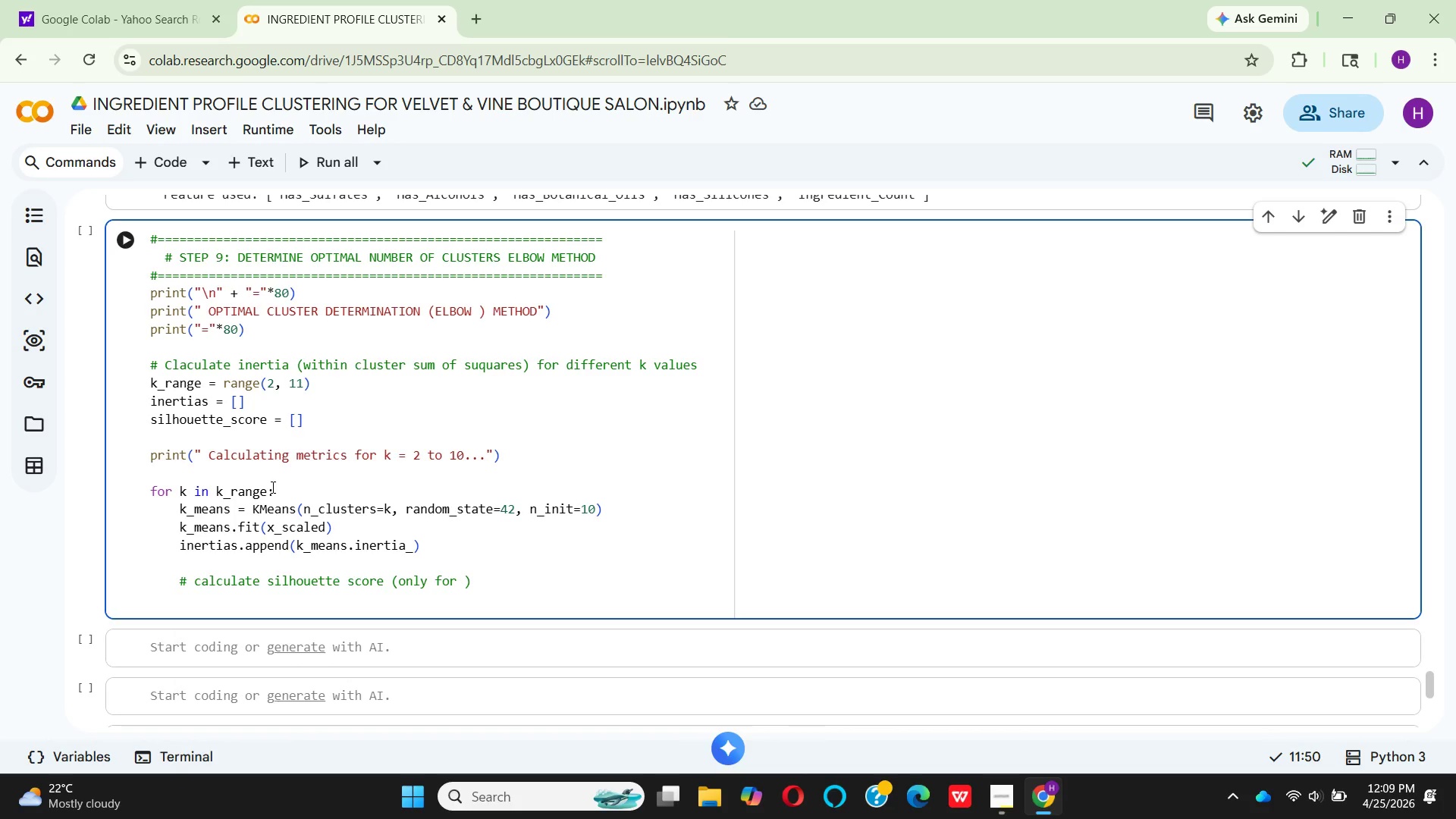 
hold_key(key=K, duration=0.33)
 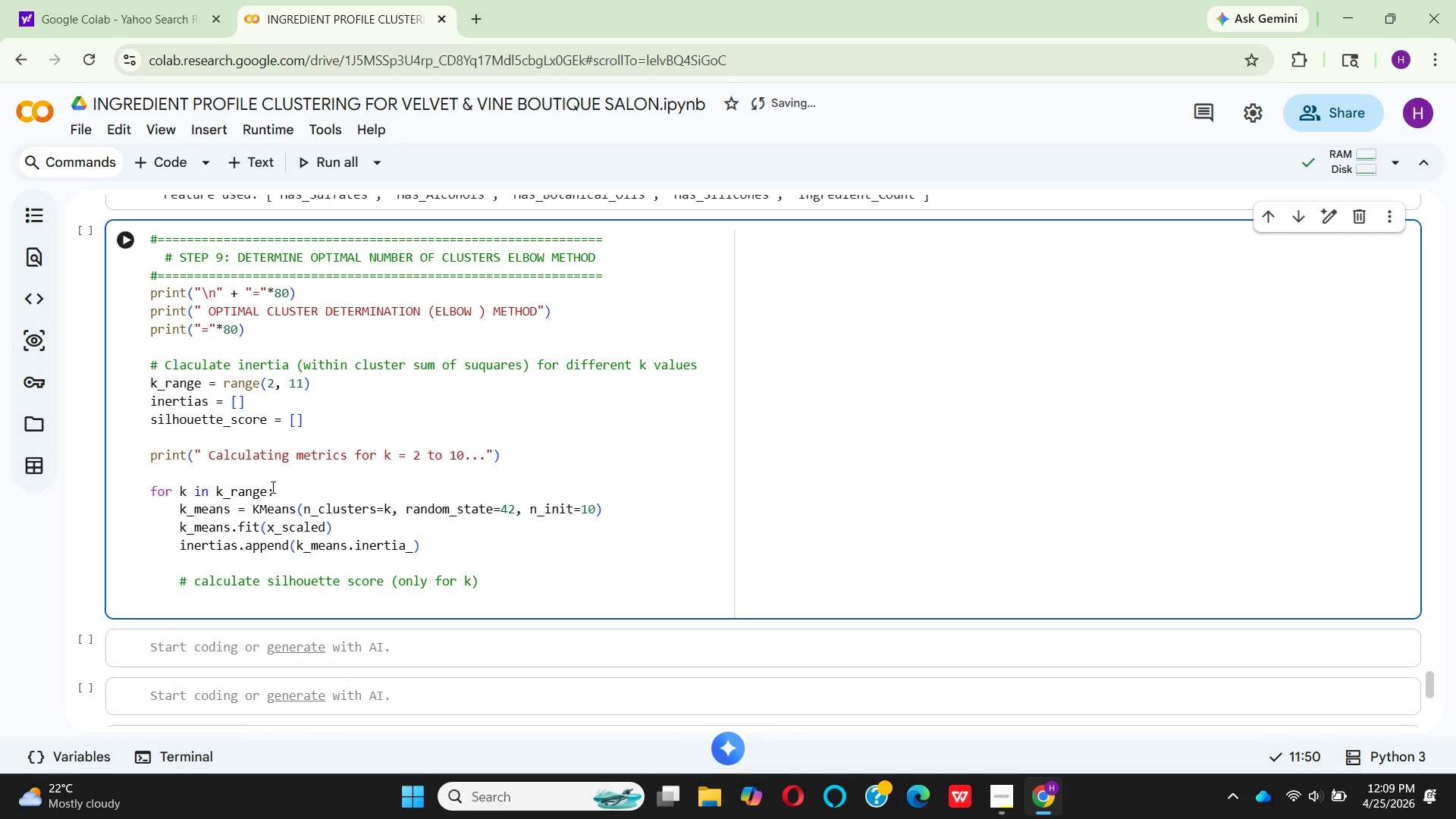 
key(Space)
 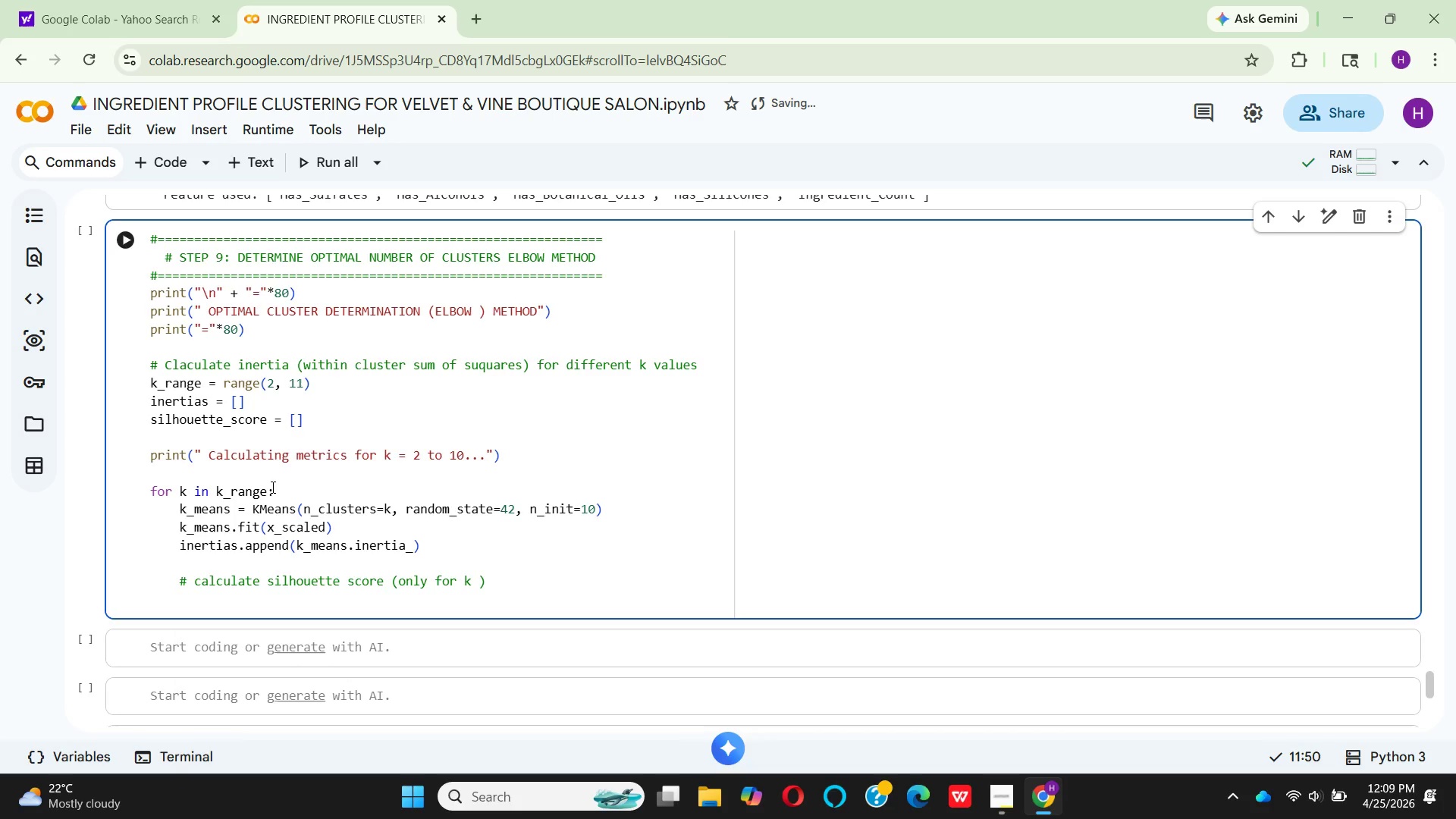 
key(Shift+Period)
 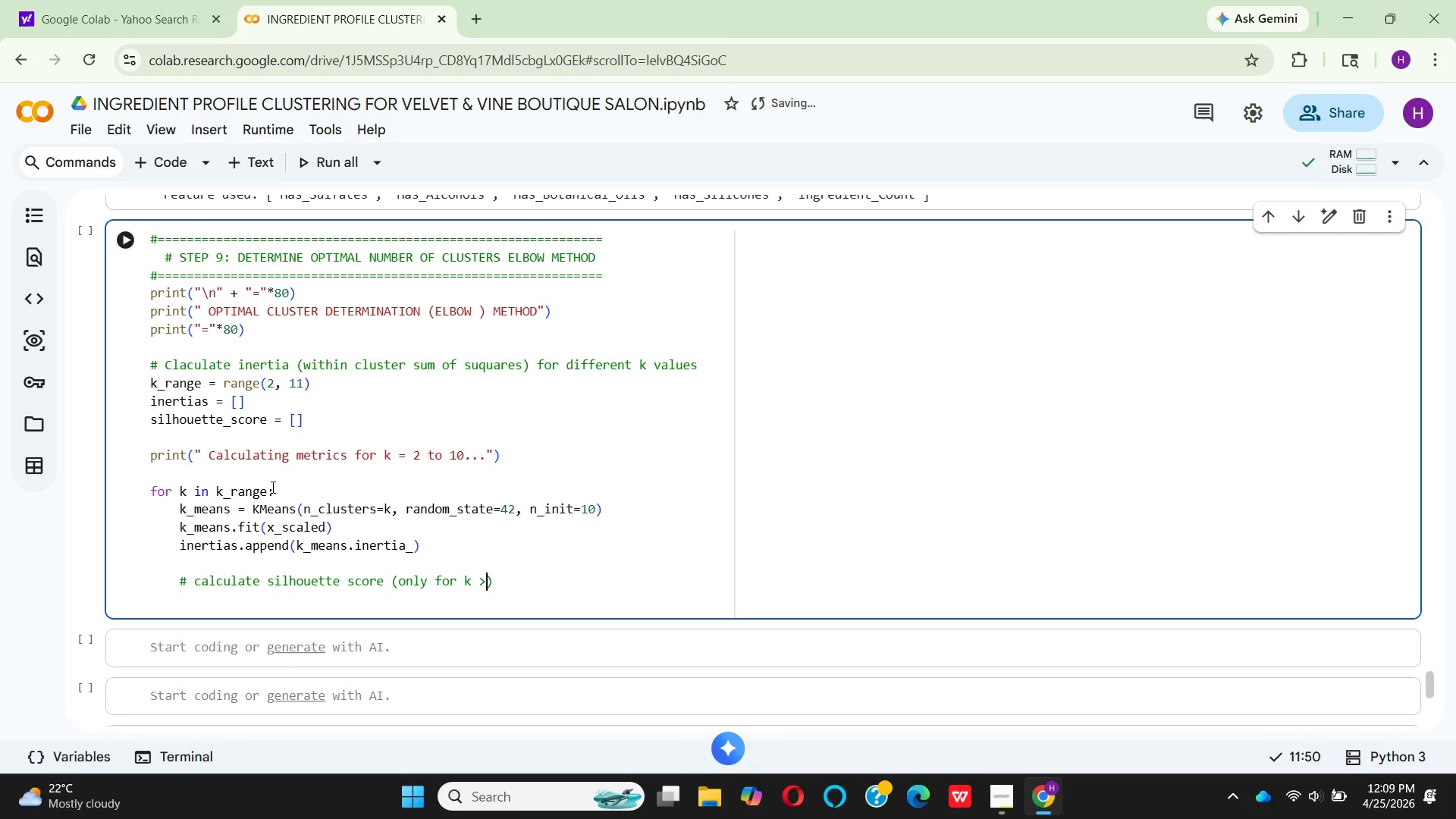 
hold_key(key=Equal, duration=0.31)
 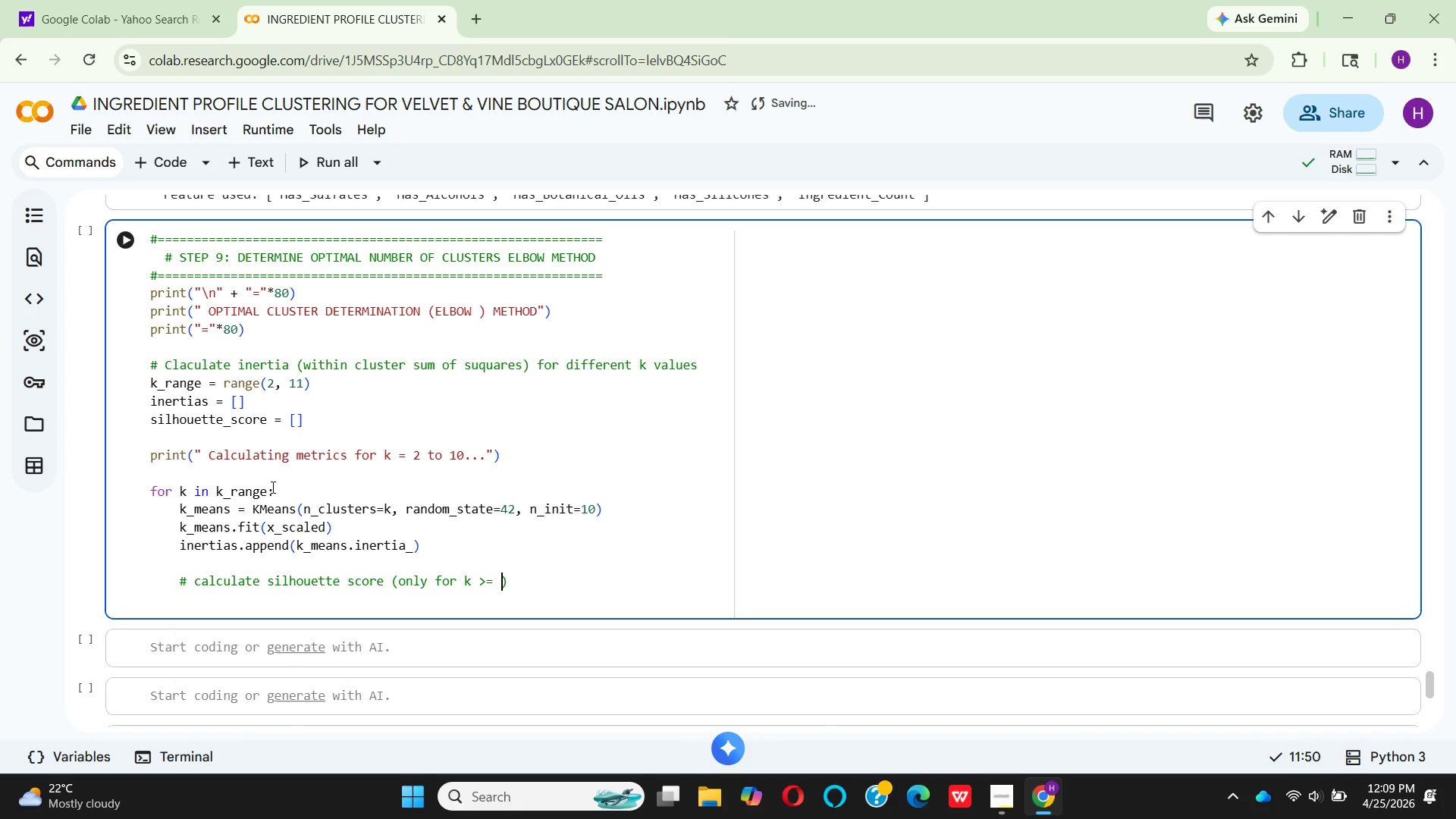 
key(Space)
 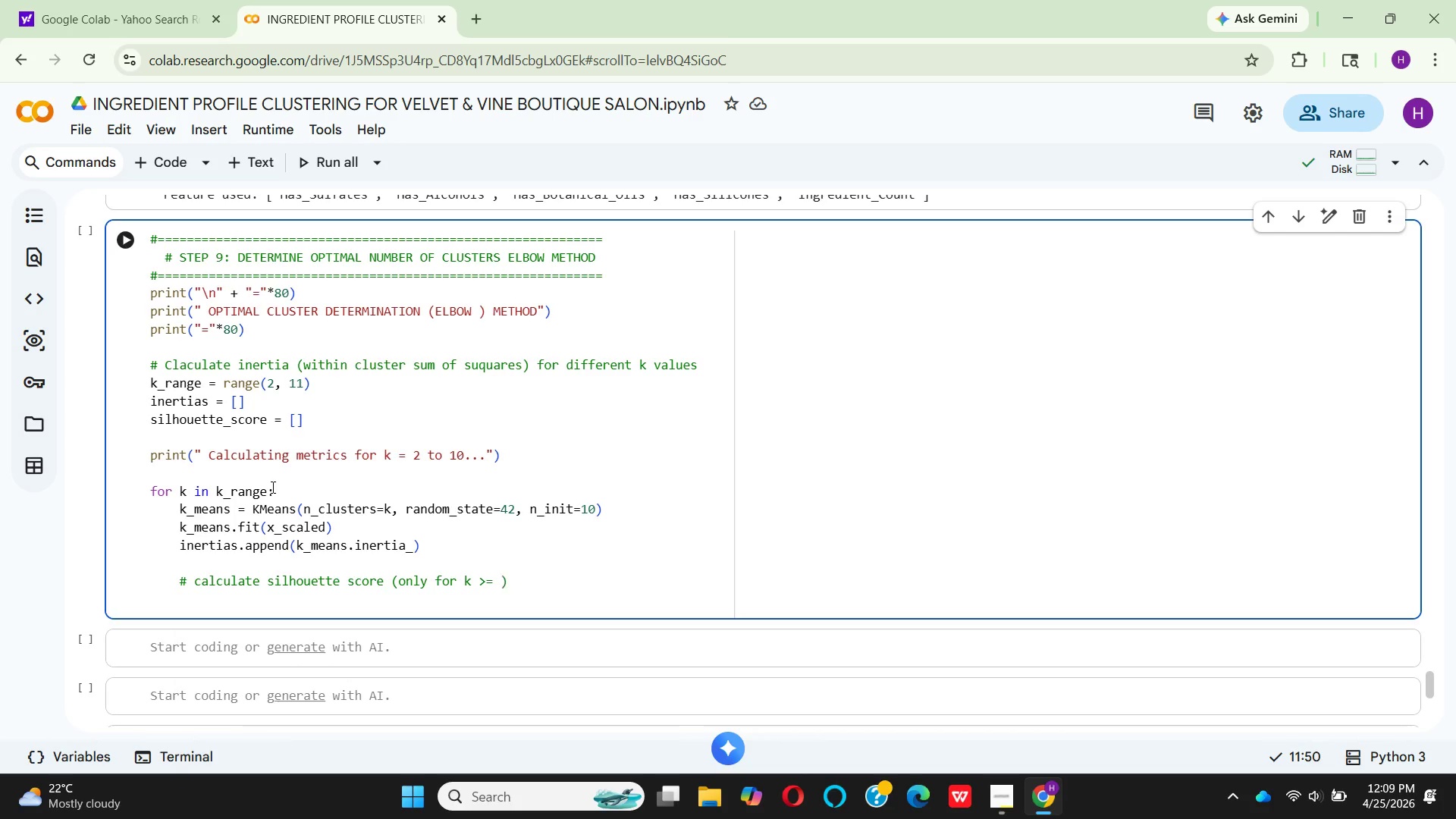 
key(2)
 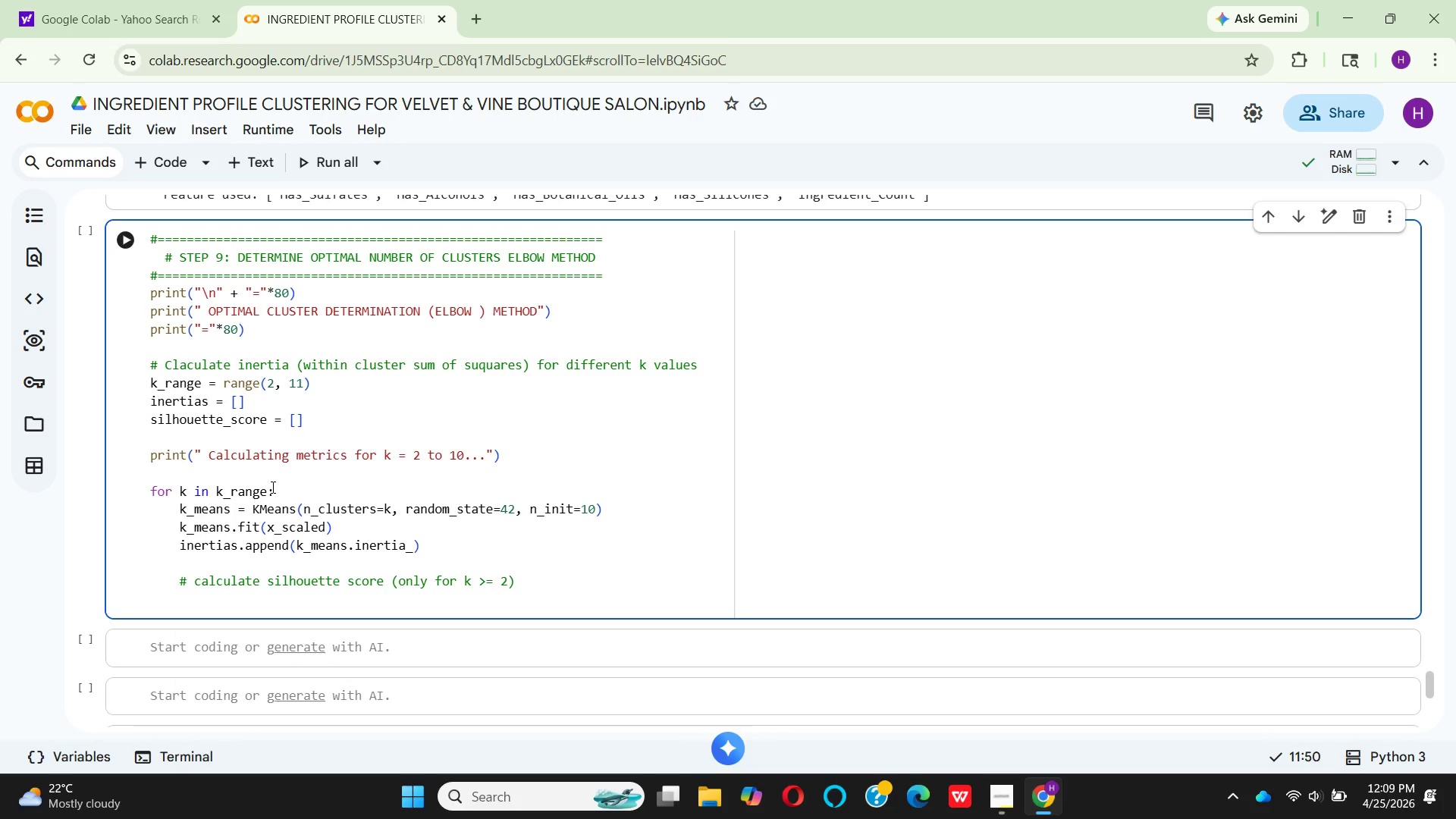 
key(ArrowRight)
 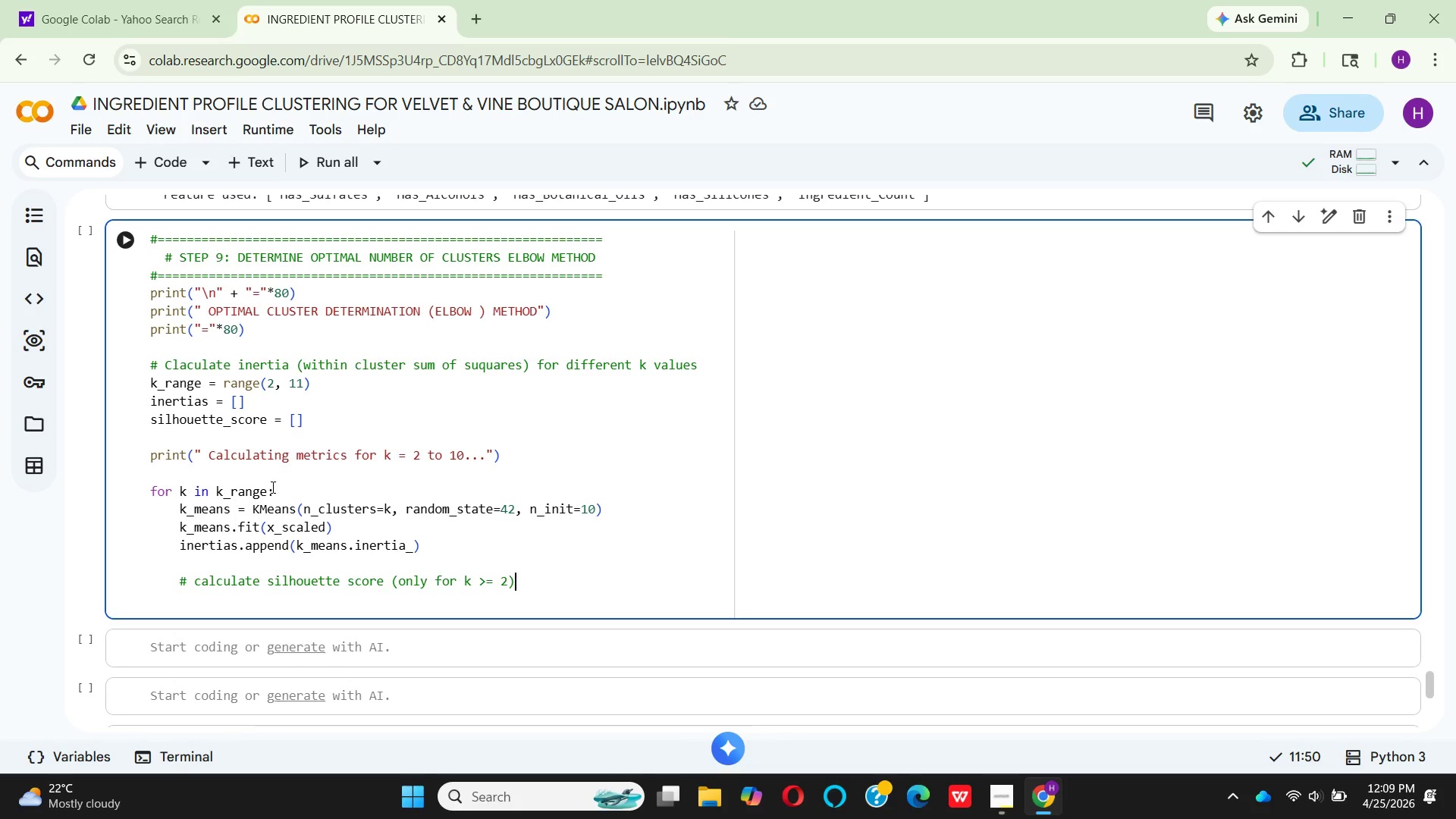 
key(Enter)
 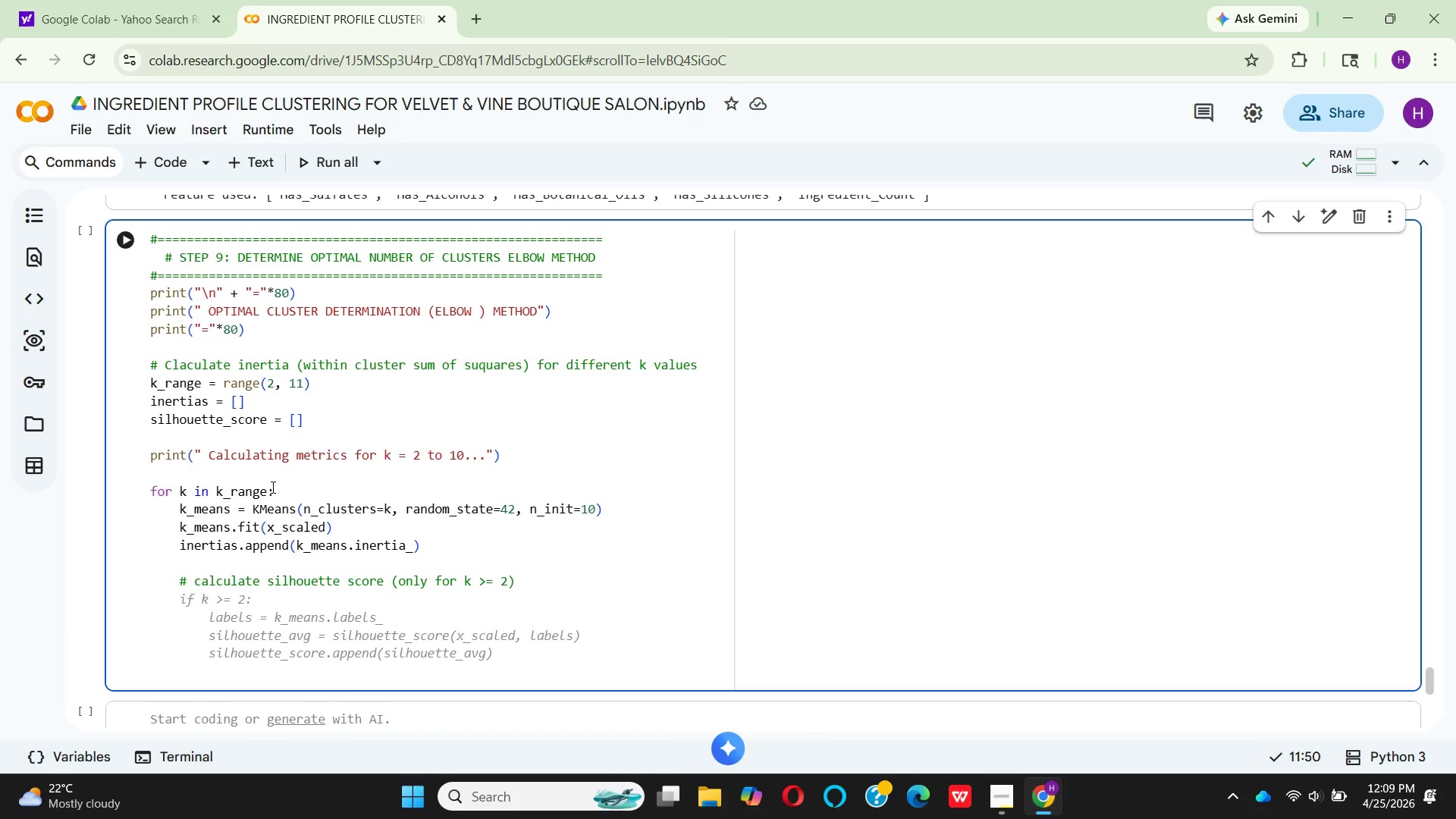 
type(if k >= 2:)
 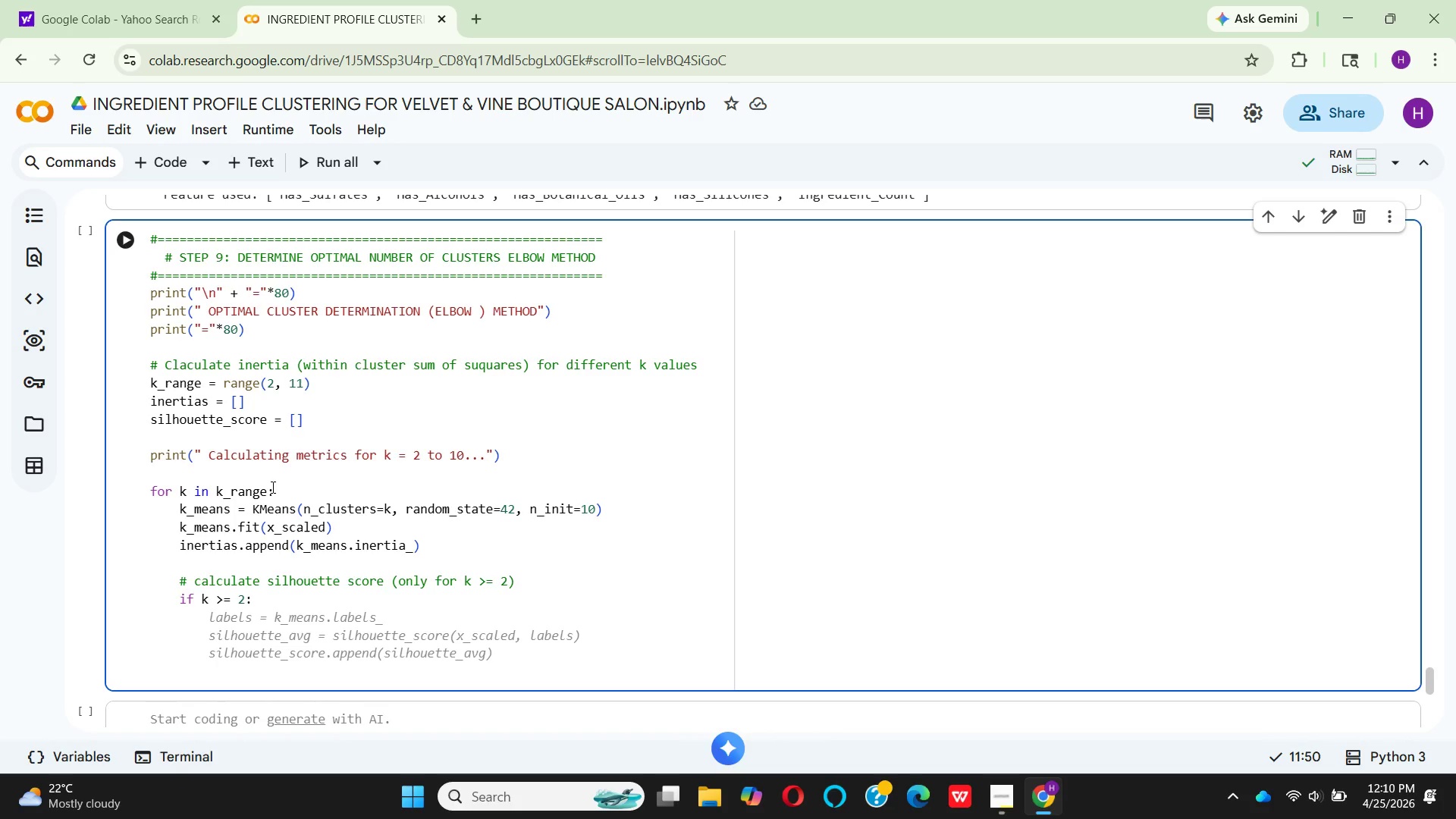 
key(Enter)
 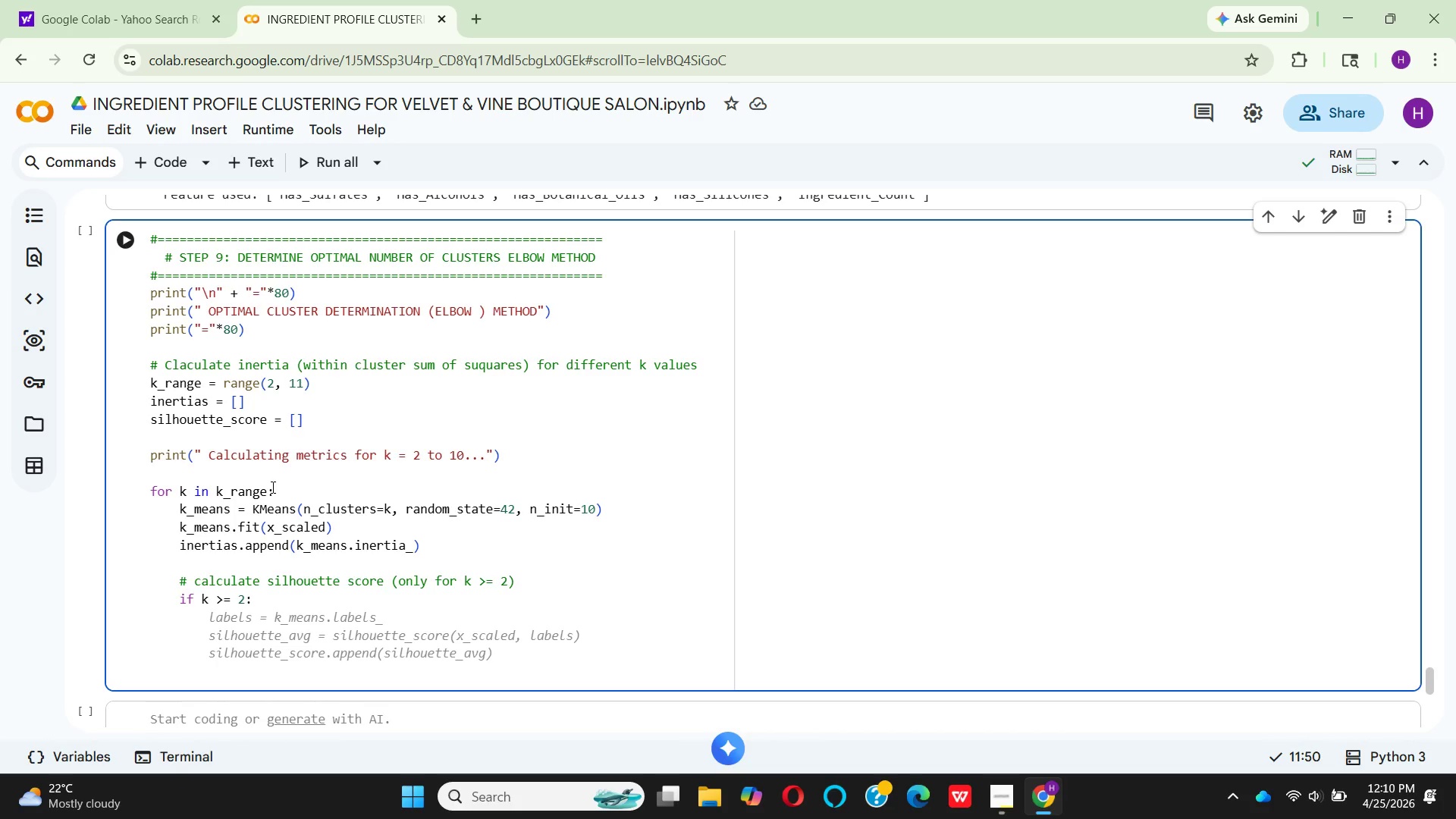 
key(Space)
 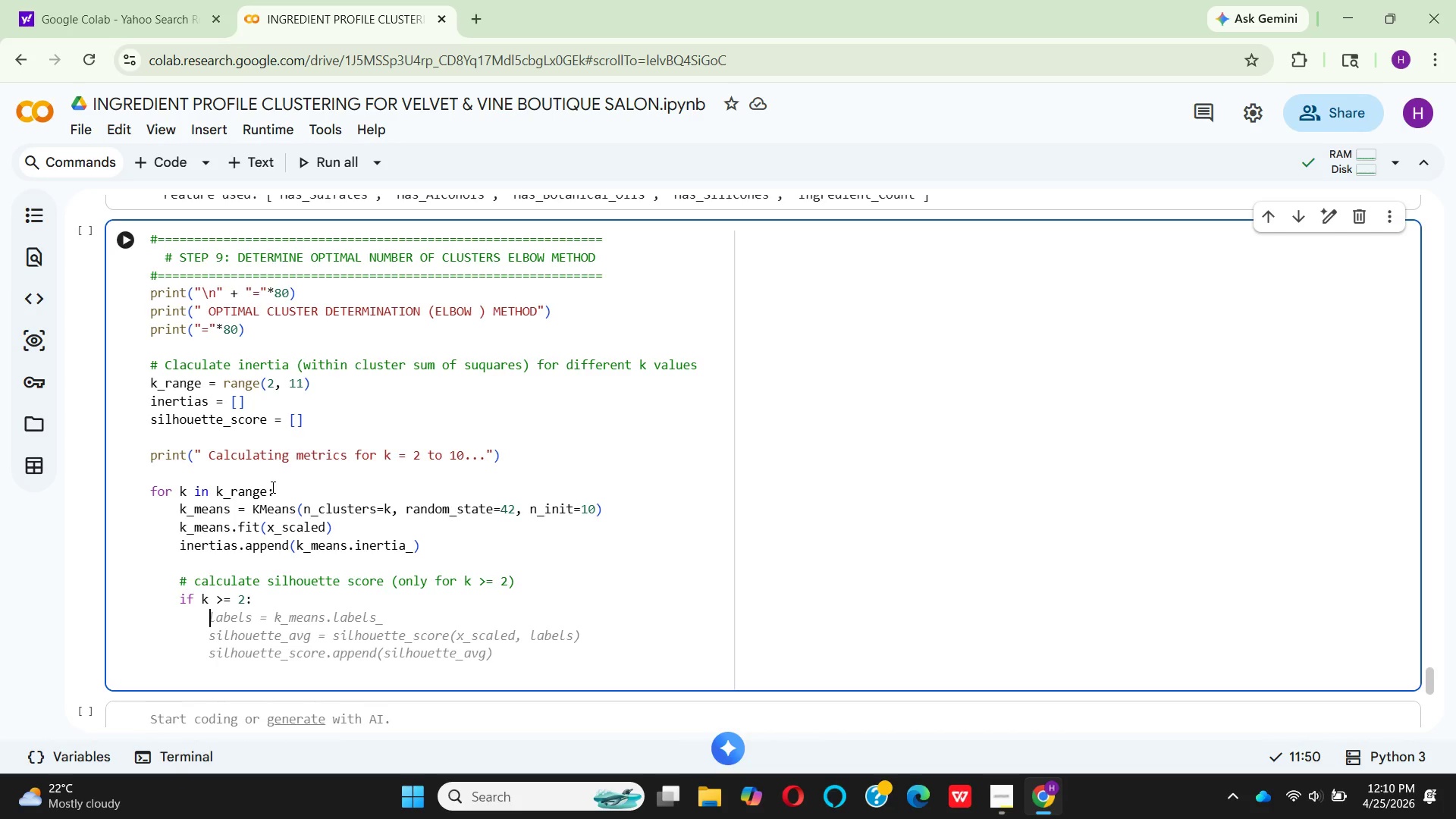 
key(Space)
 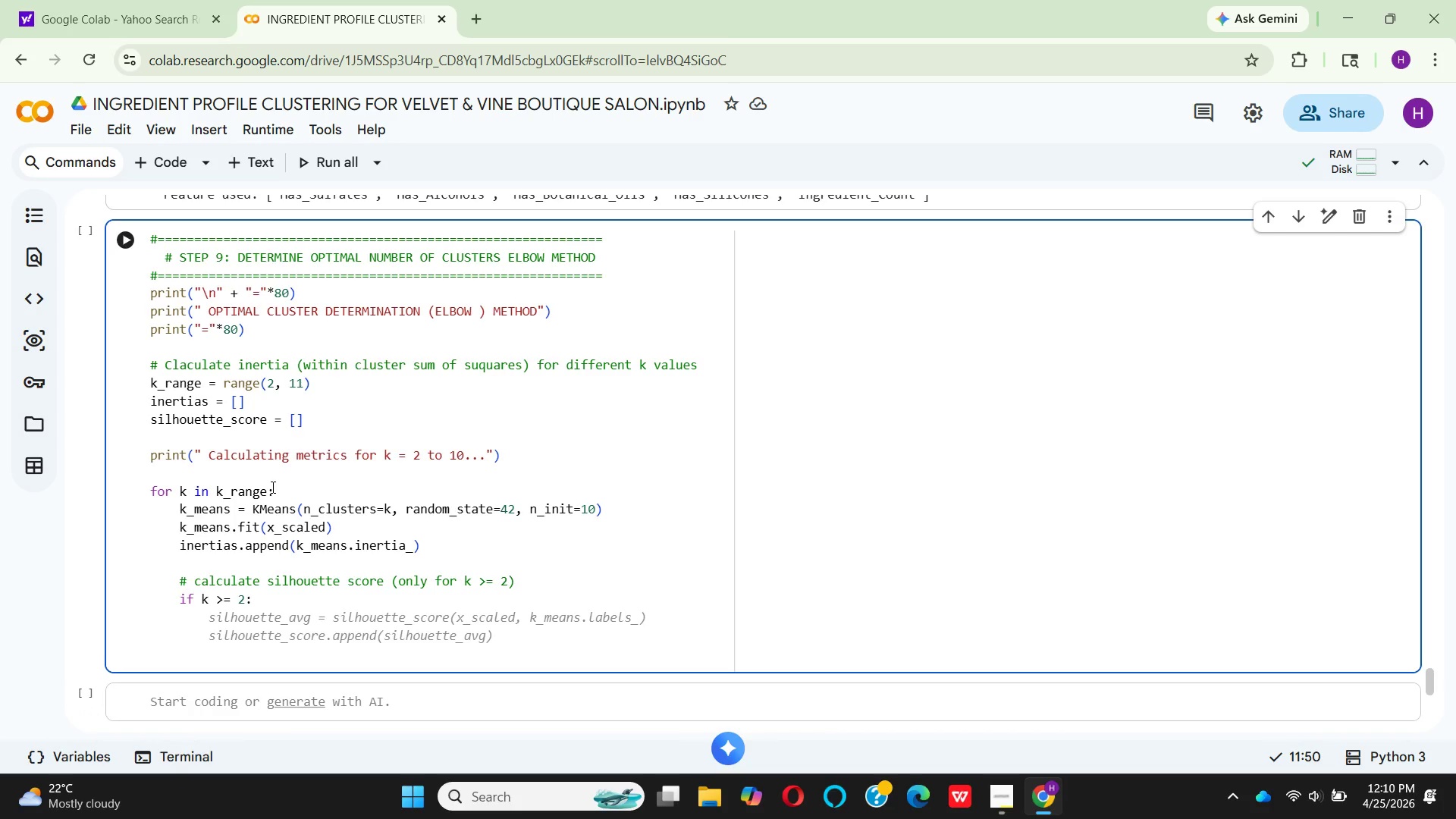 
wait(5.72)
 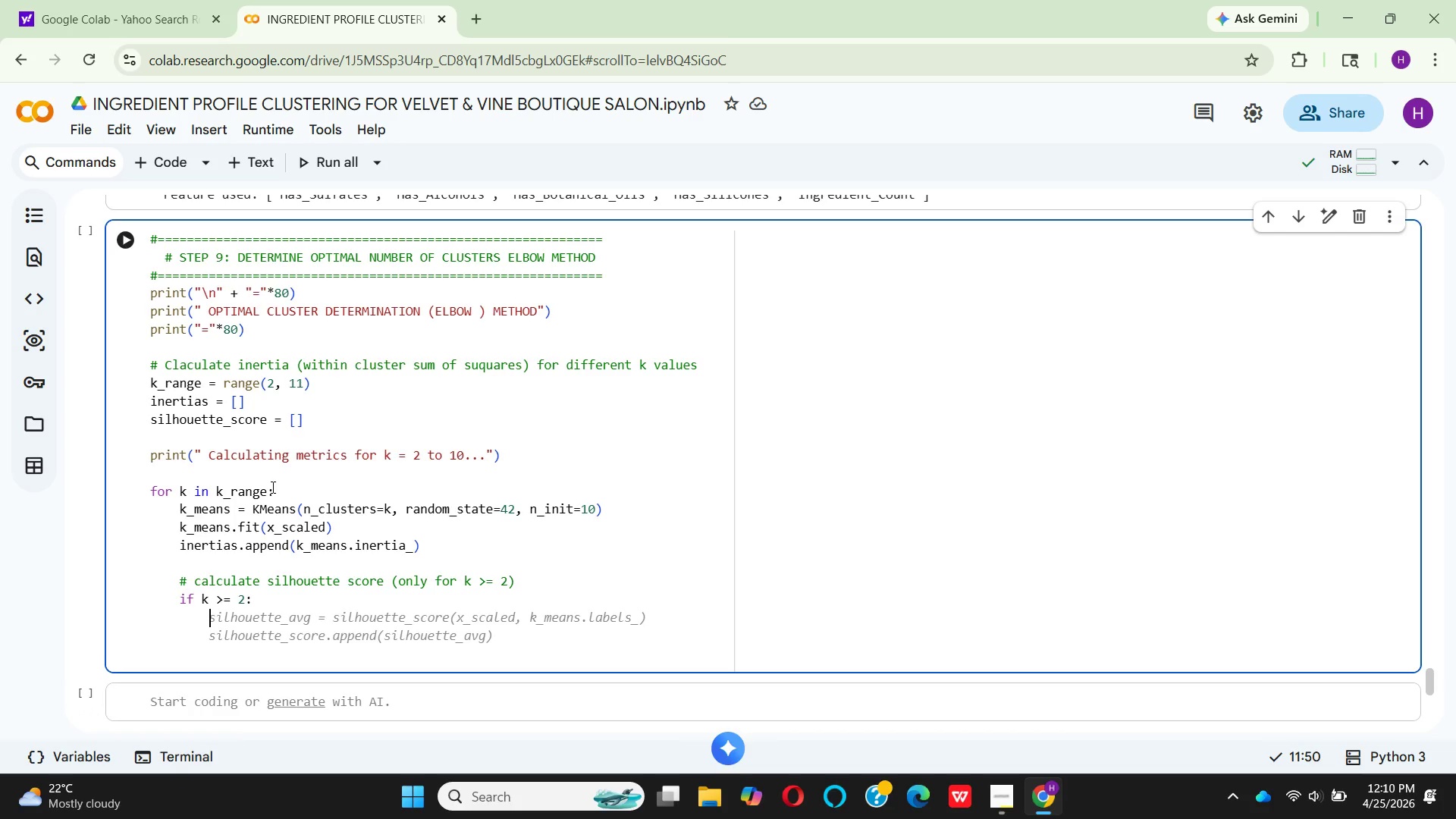 
type(labels = kmeans.labels_)
 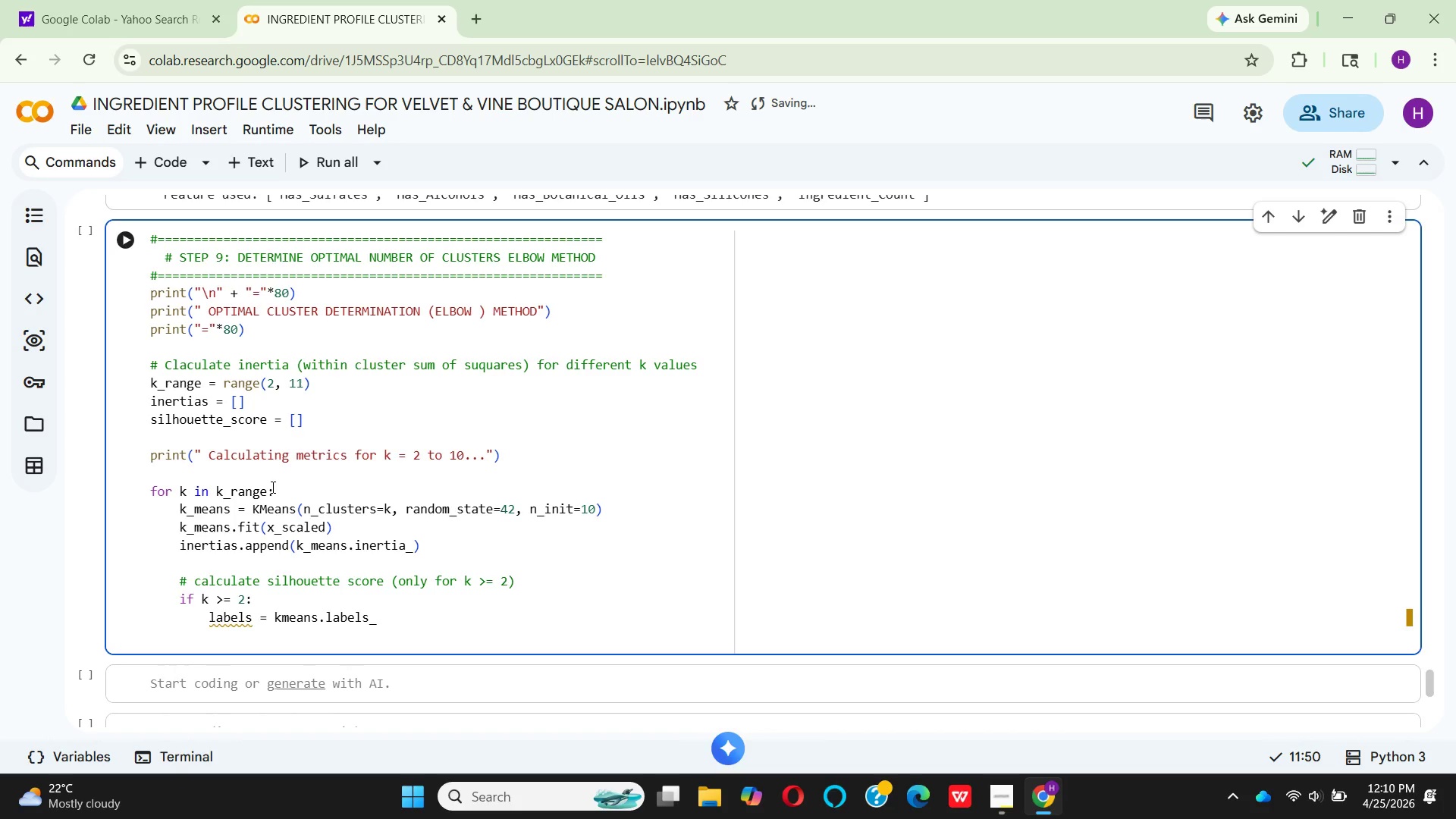 
wait(18.44)
 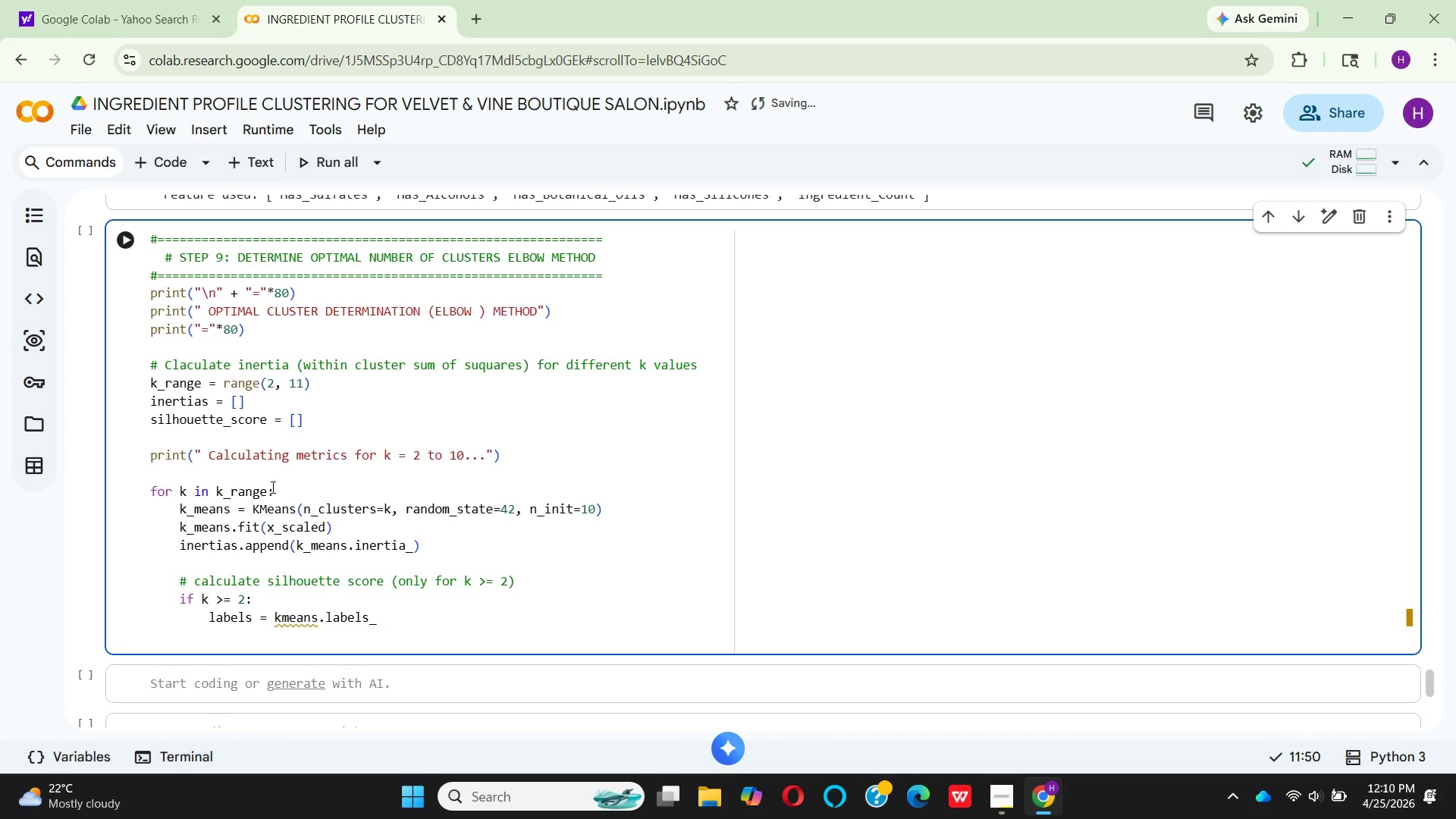 
key(Enter)
 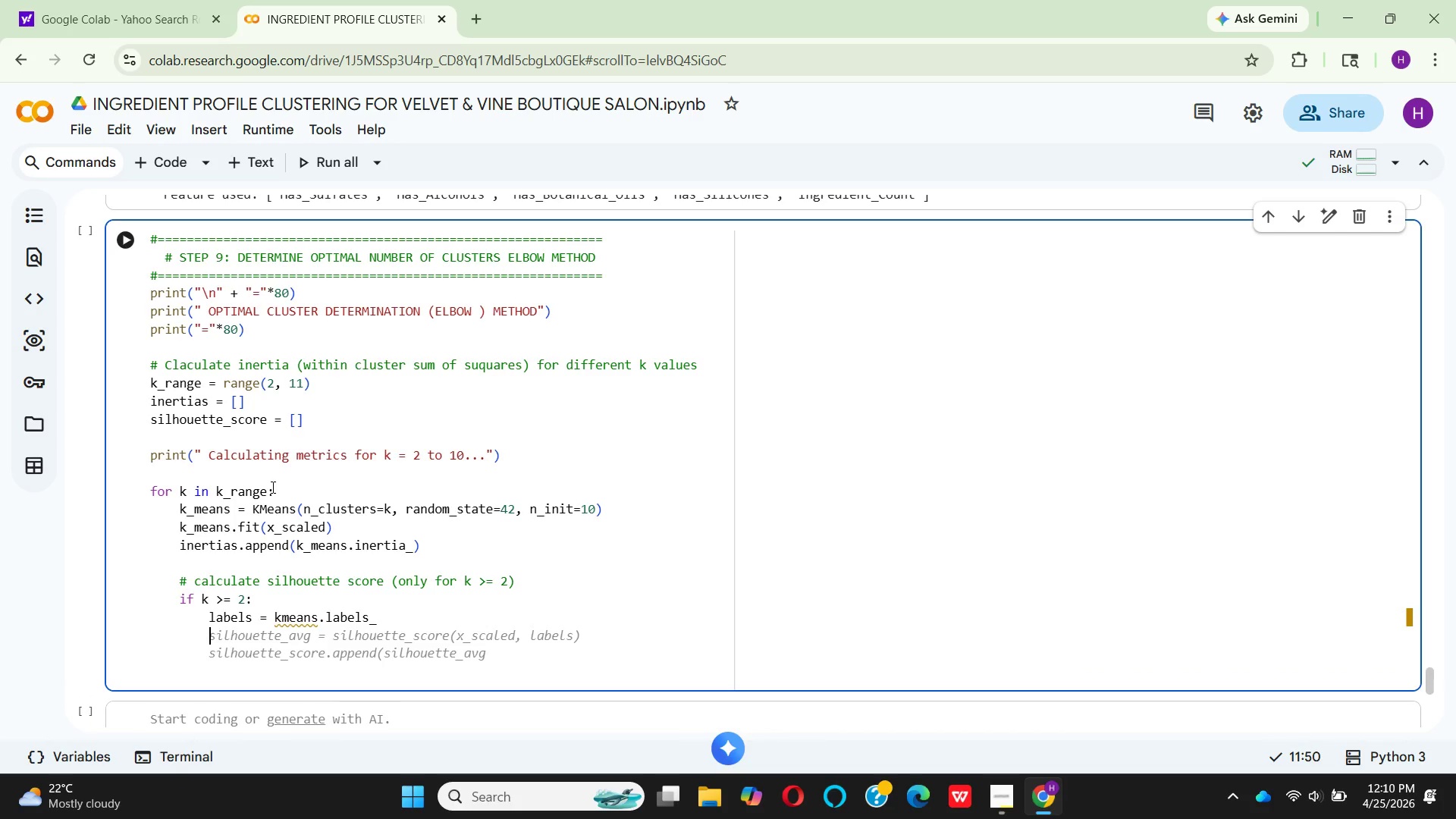 
wait(8.41)
 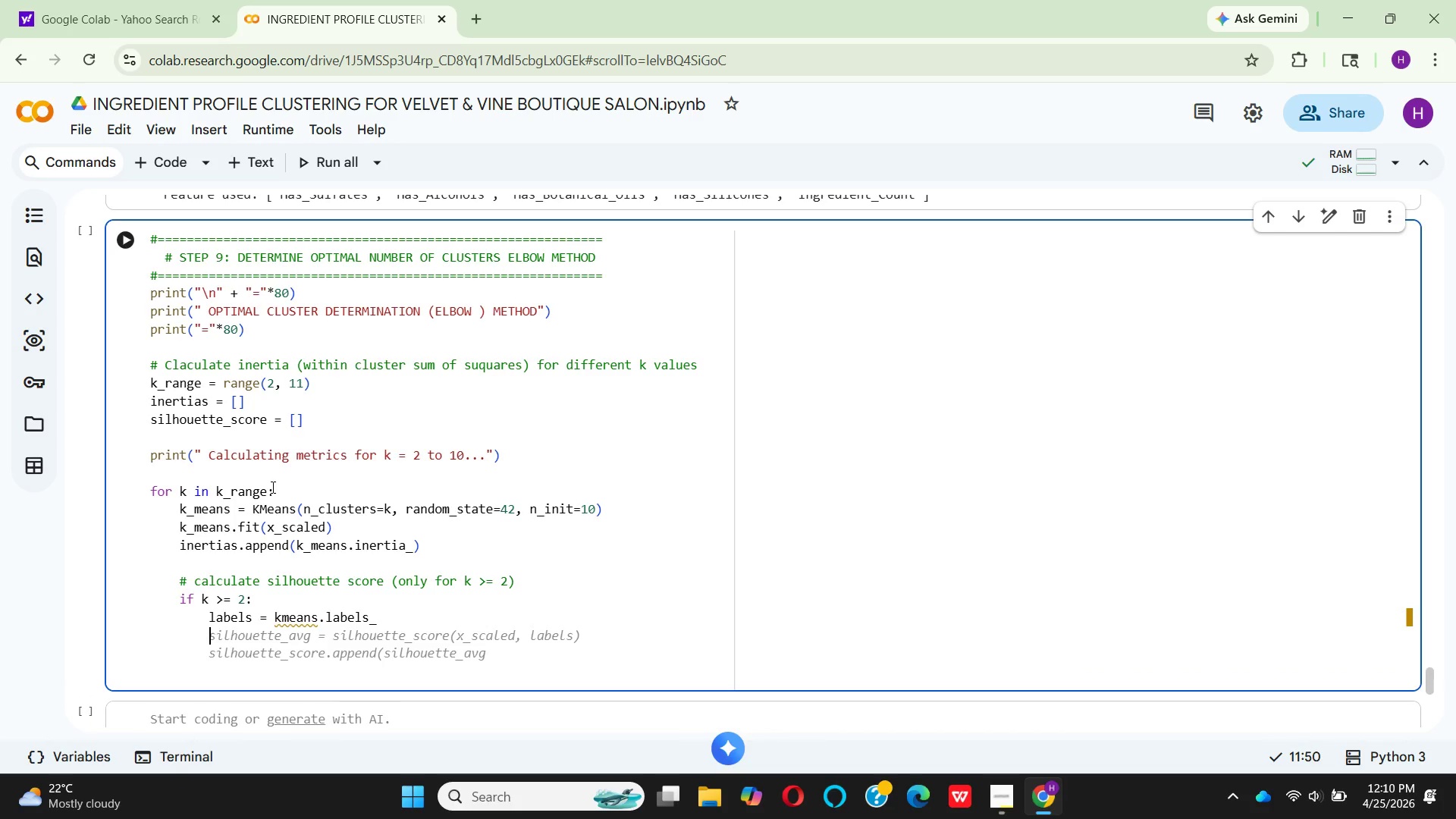 
left_click([297, 620])
 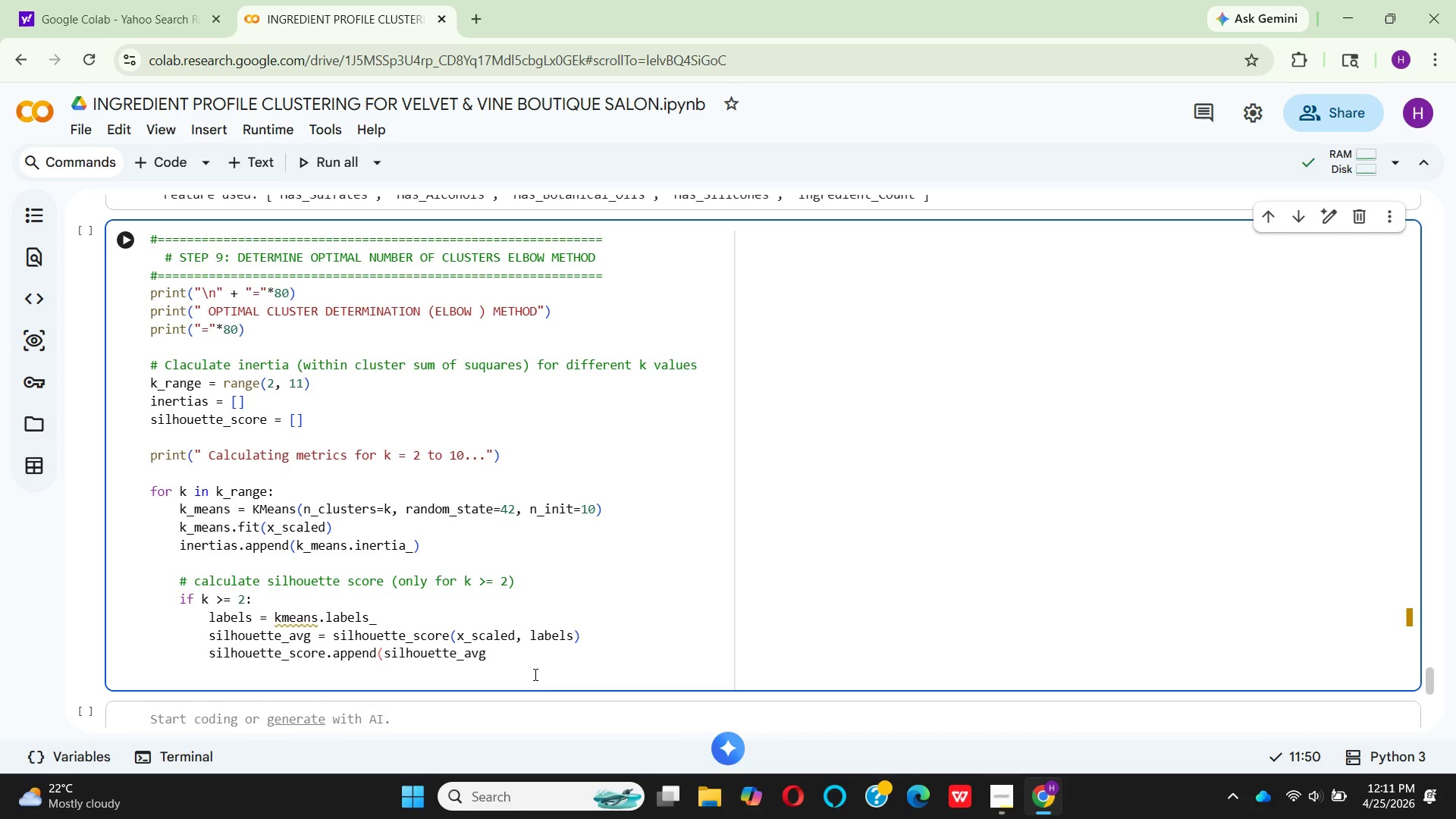 
key(Shift+0)
 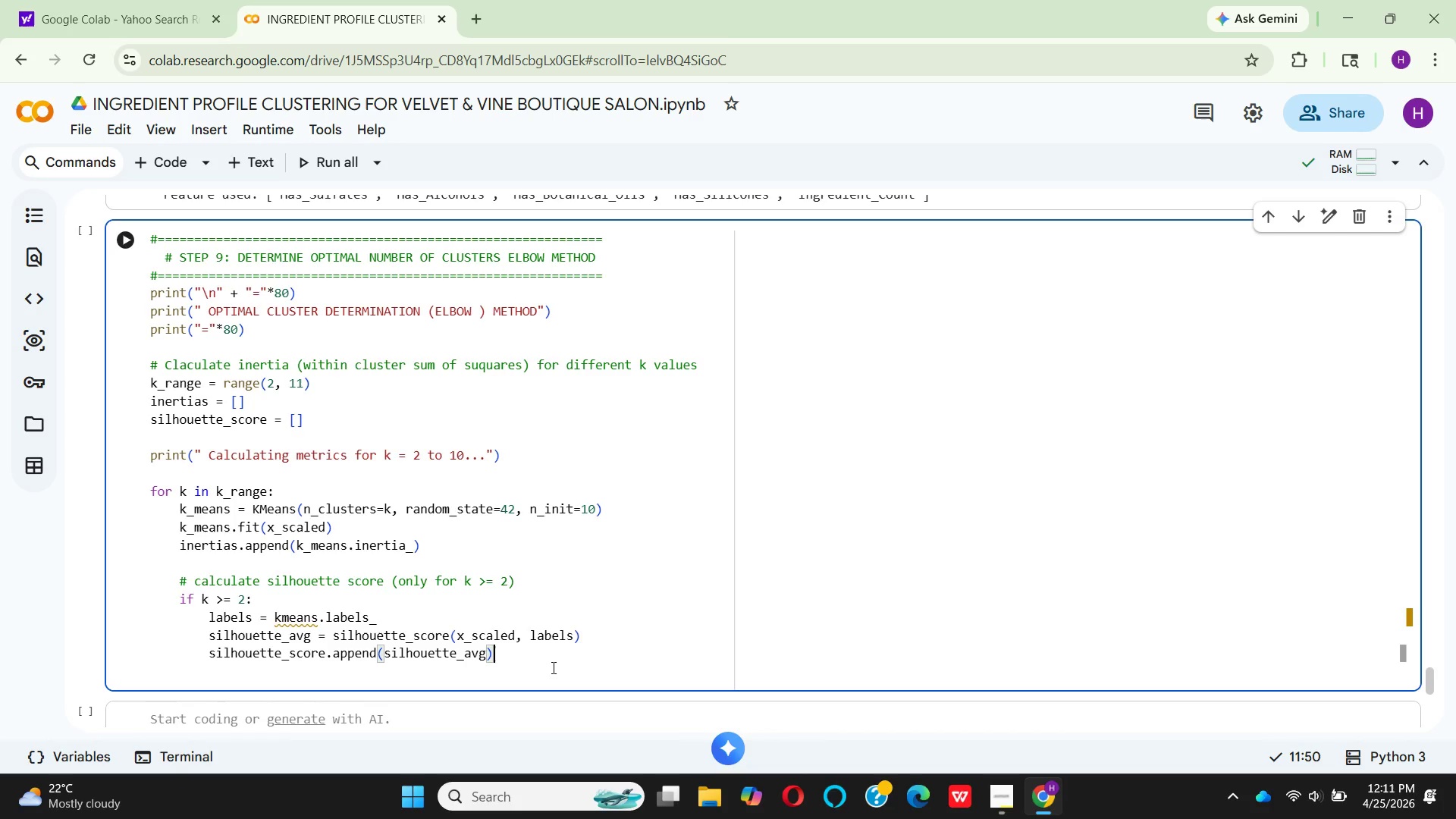 
wait(14.25)
 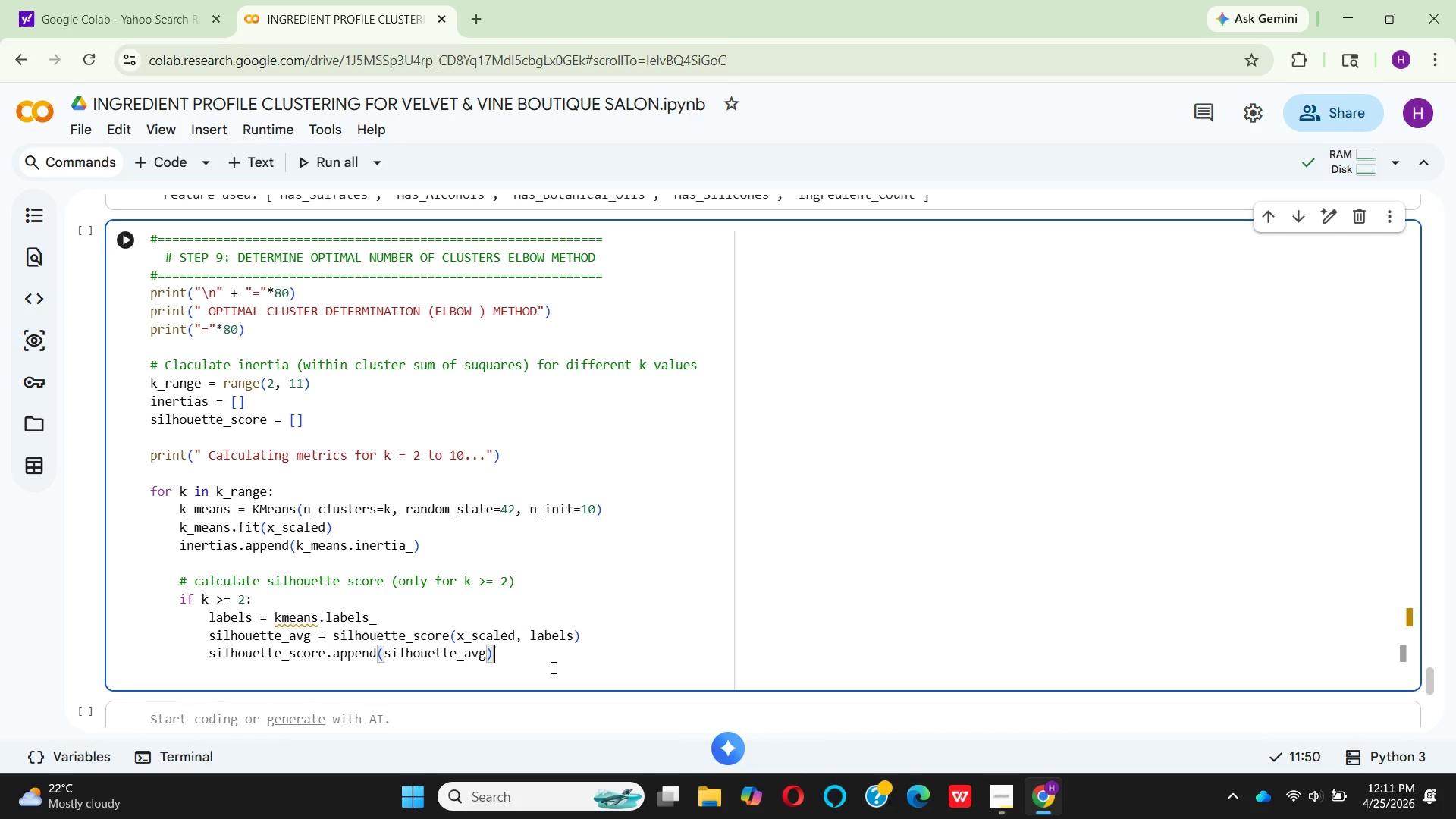 
left_click([463, 637])
 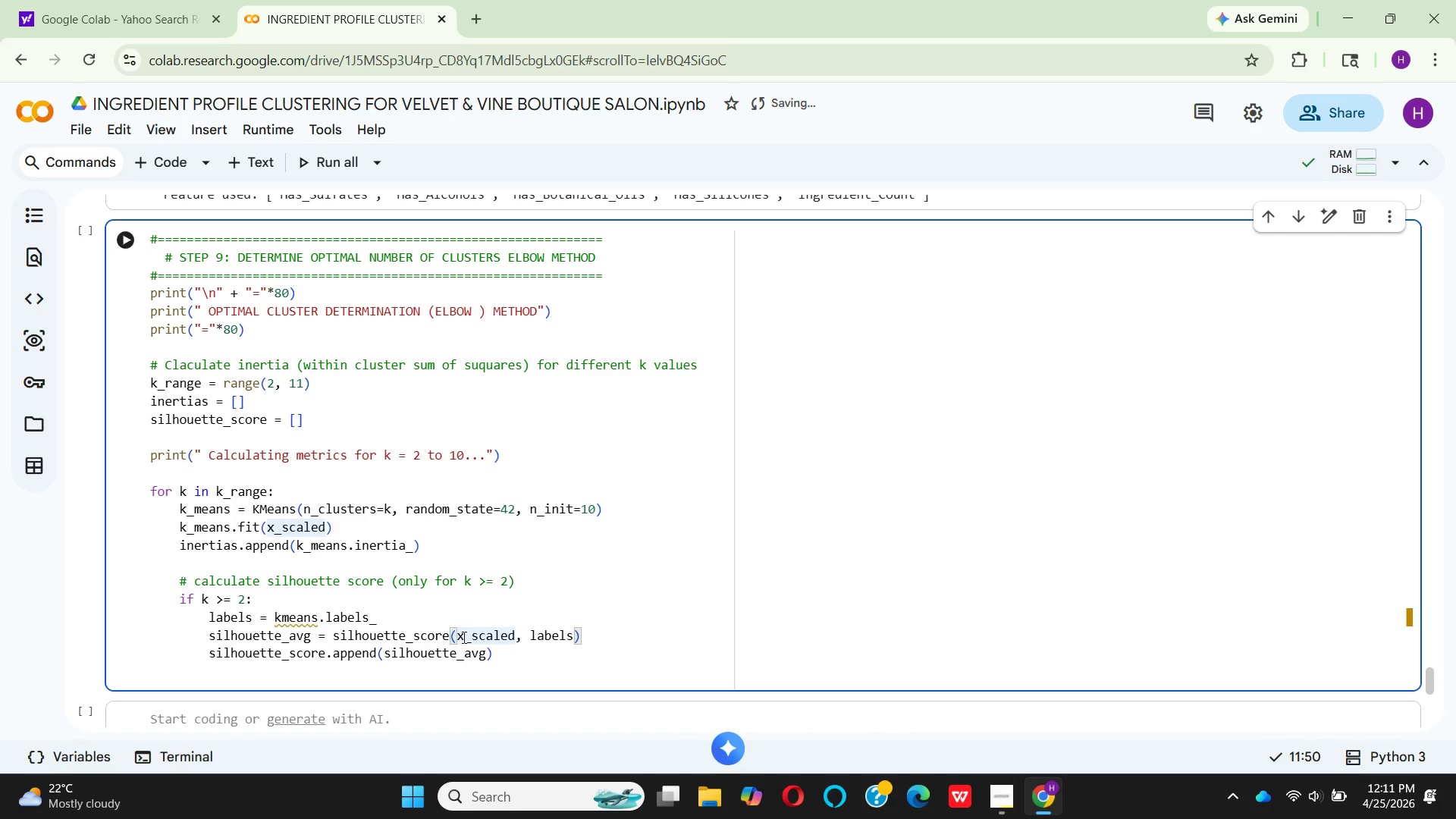 
key(Backspace)
 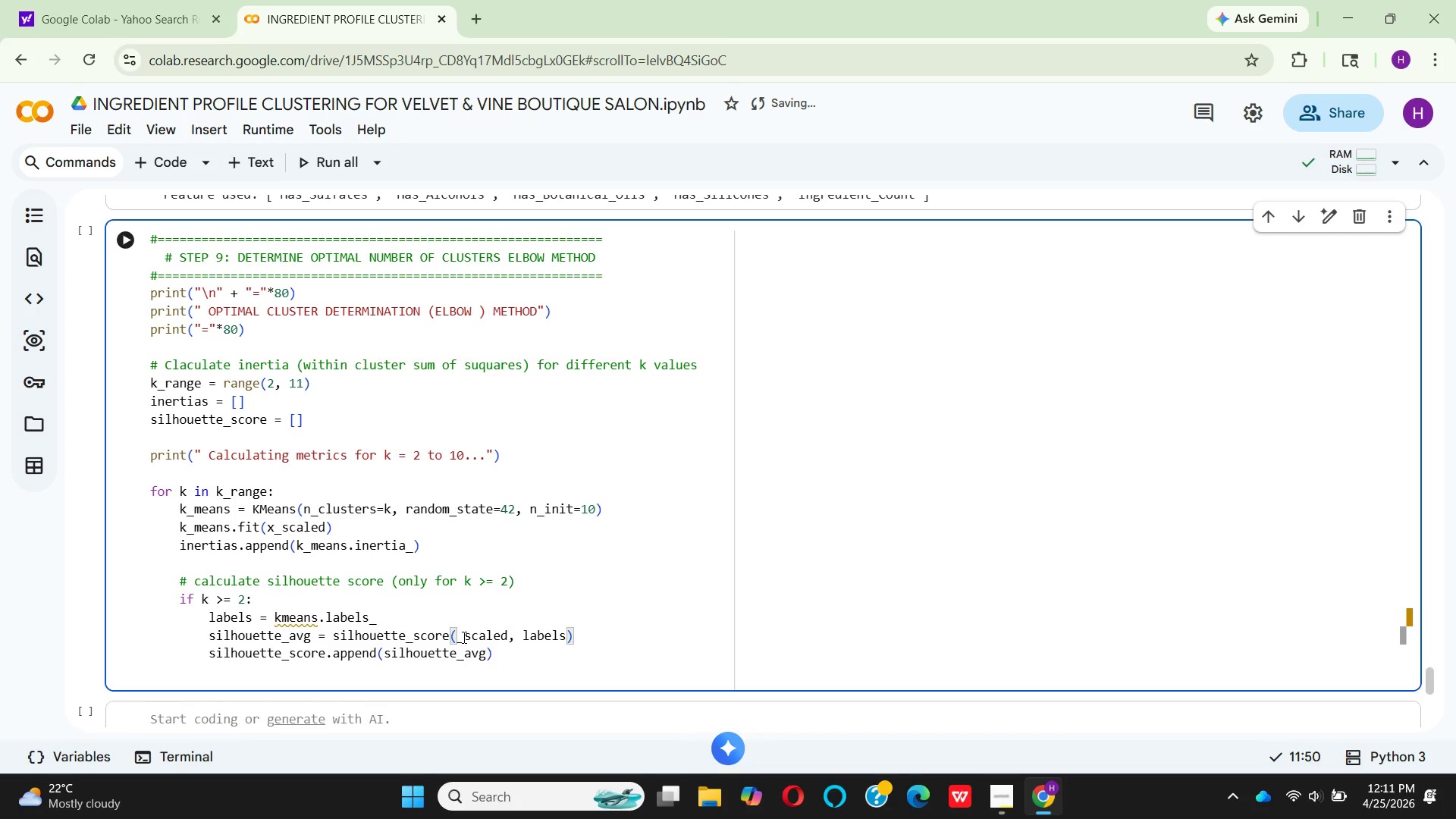 
key(CapsLock)
 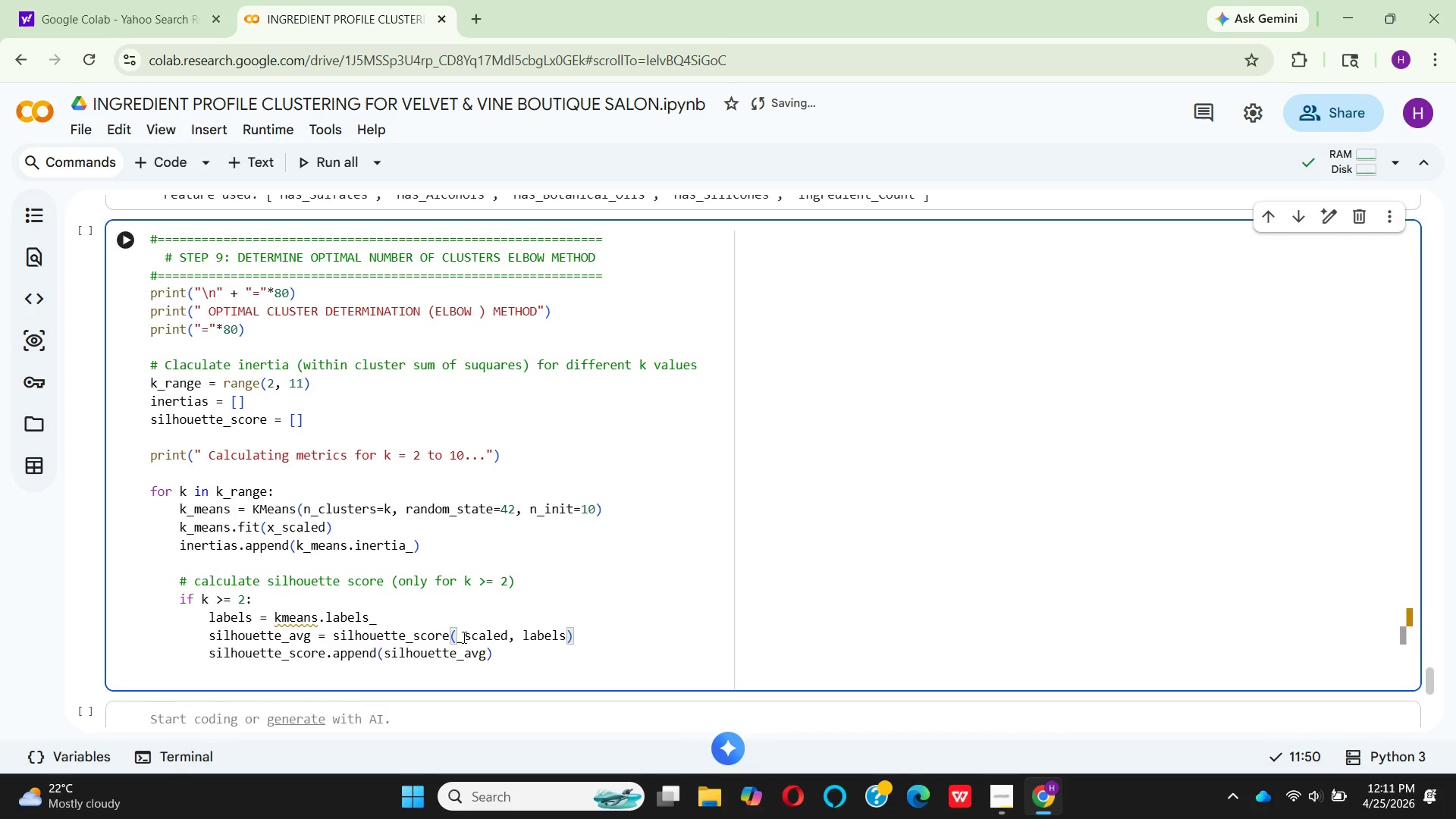 
key(X)
 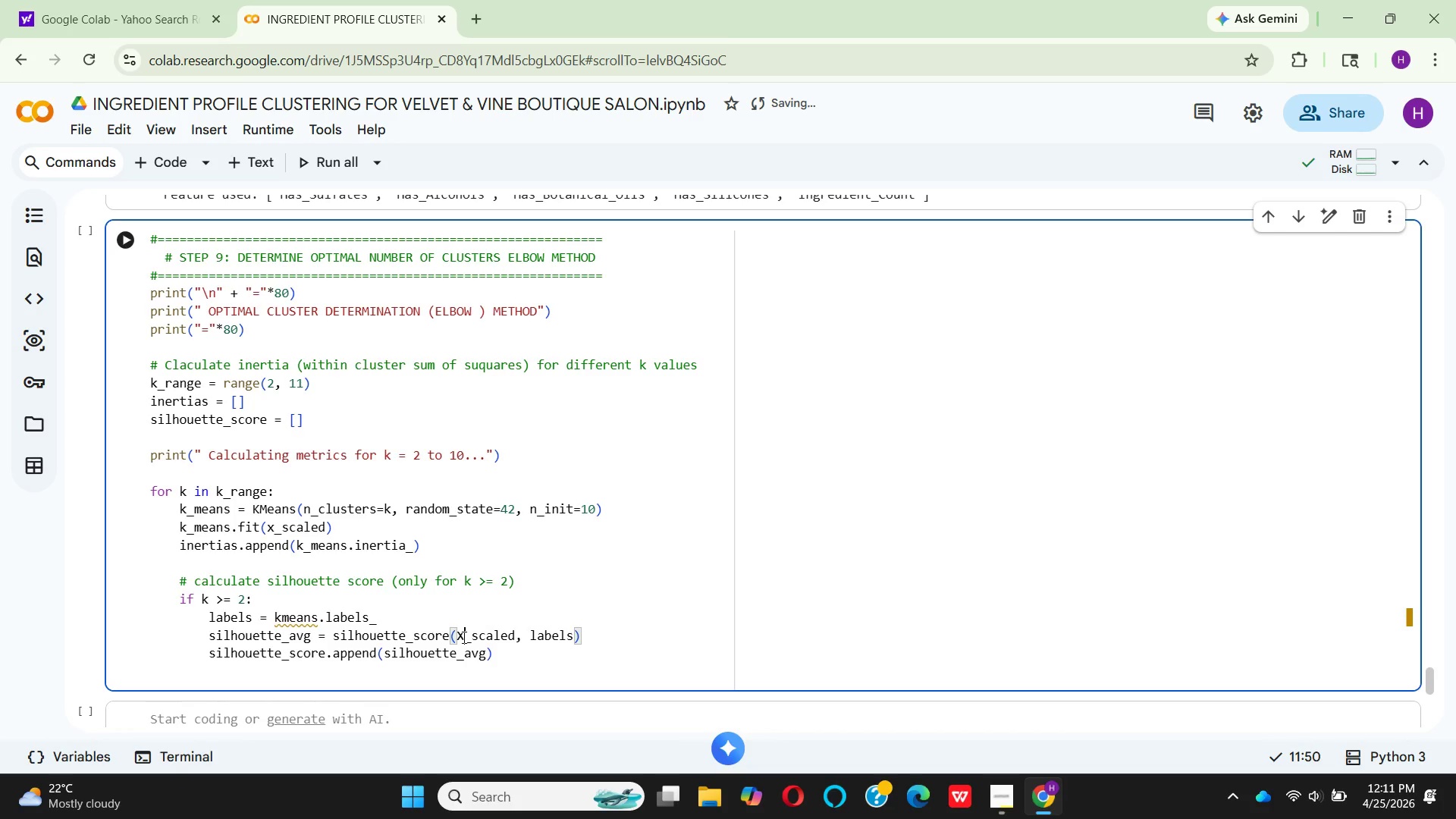 
key(CapsLock)
 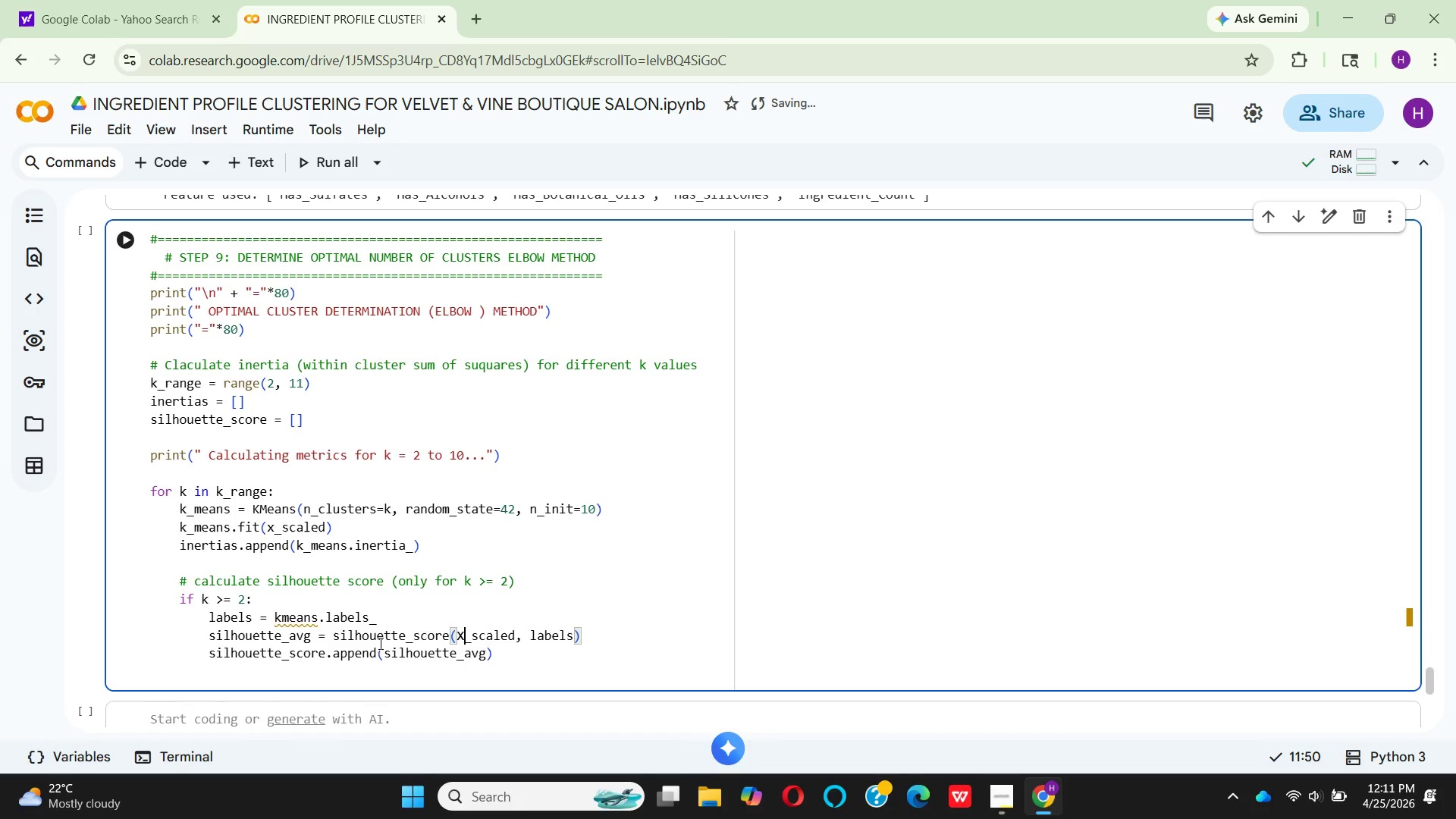 
mouse_move([284, 657])
 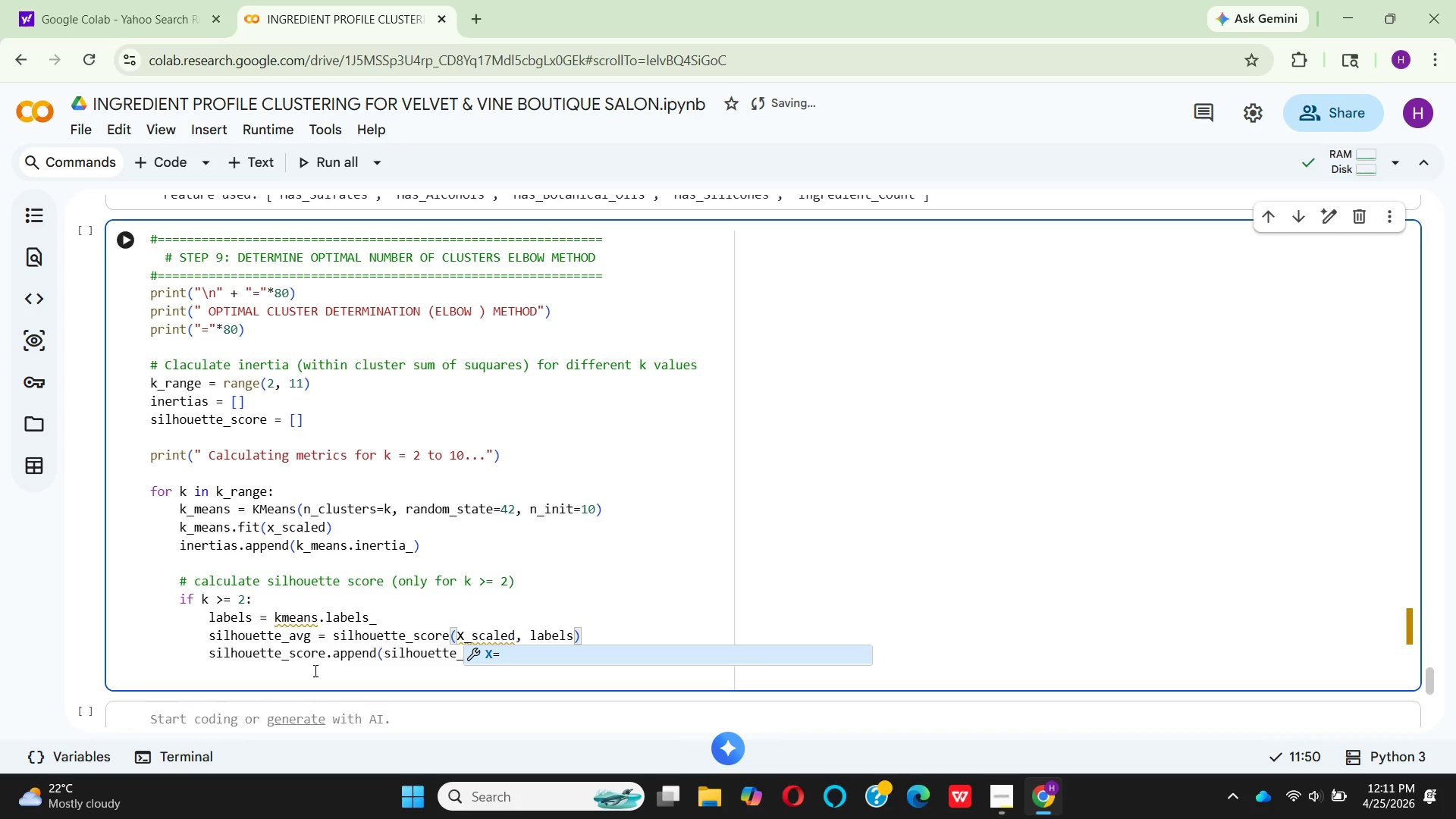 
left_click([325, 654])
 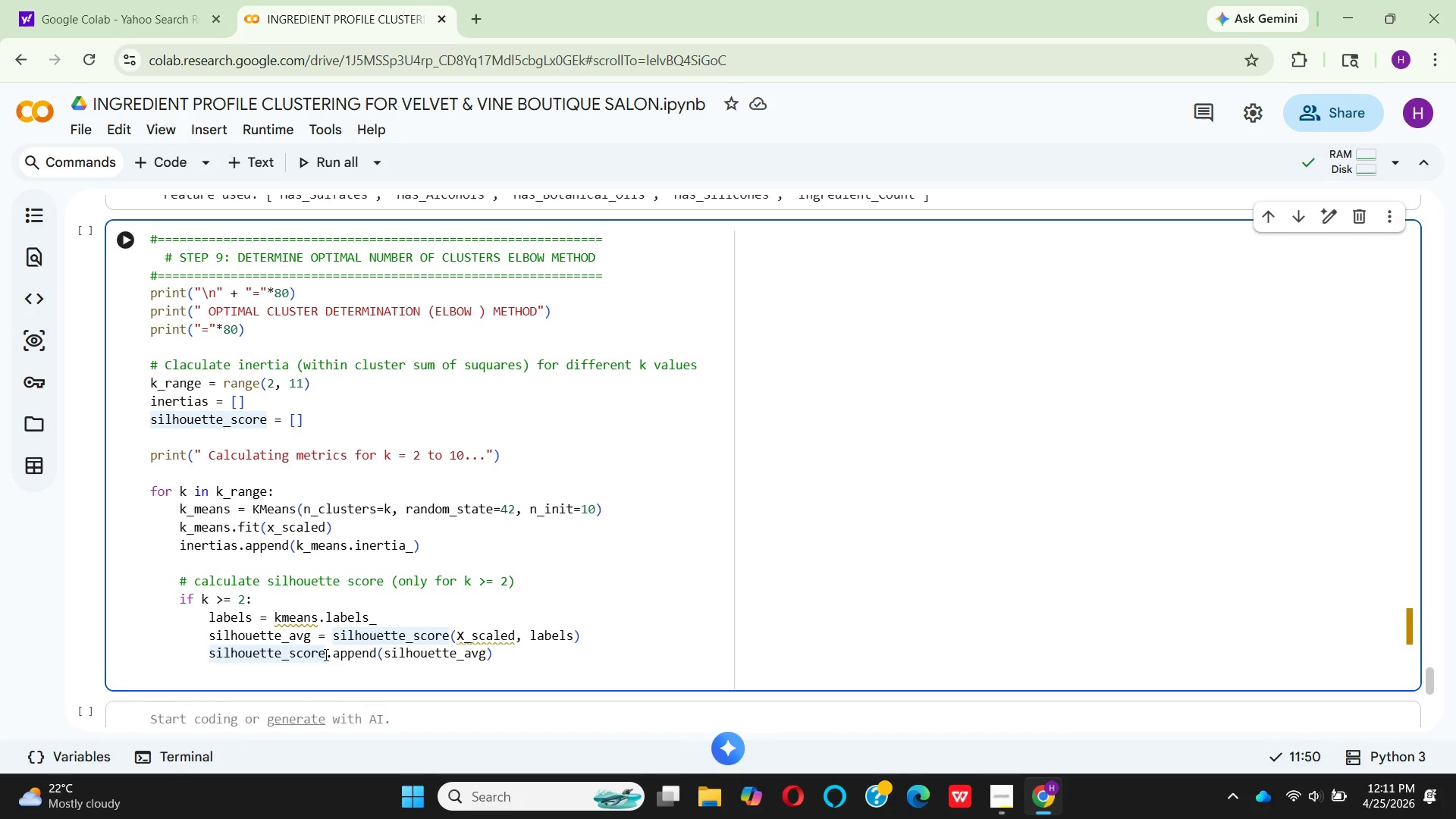 
key(S)
 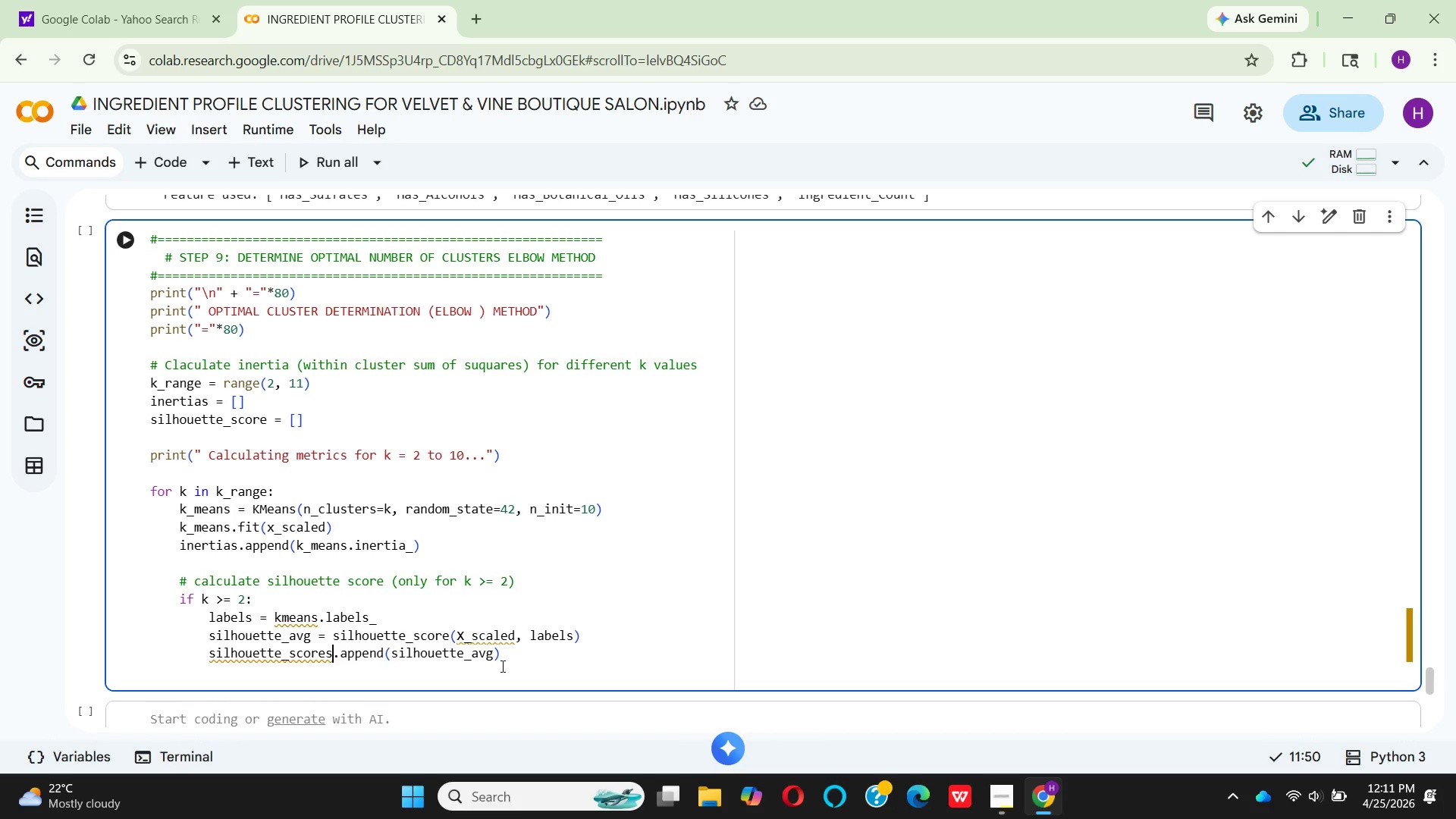 
wait(6.66)
 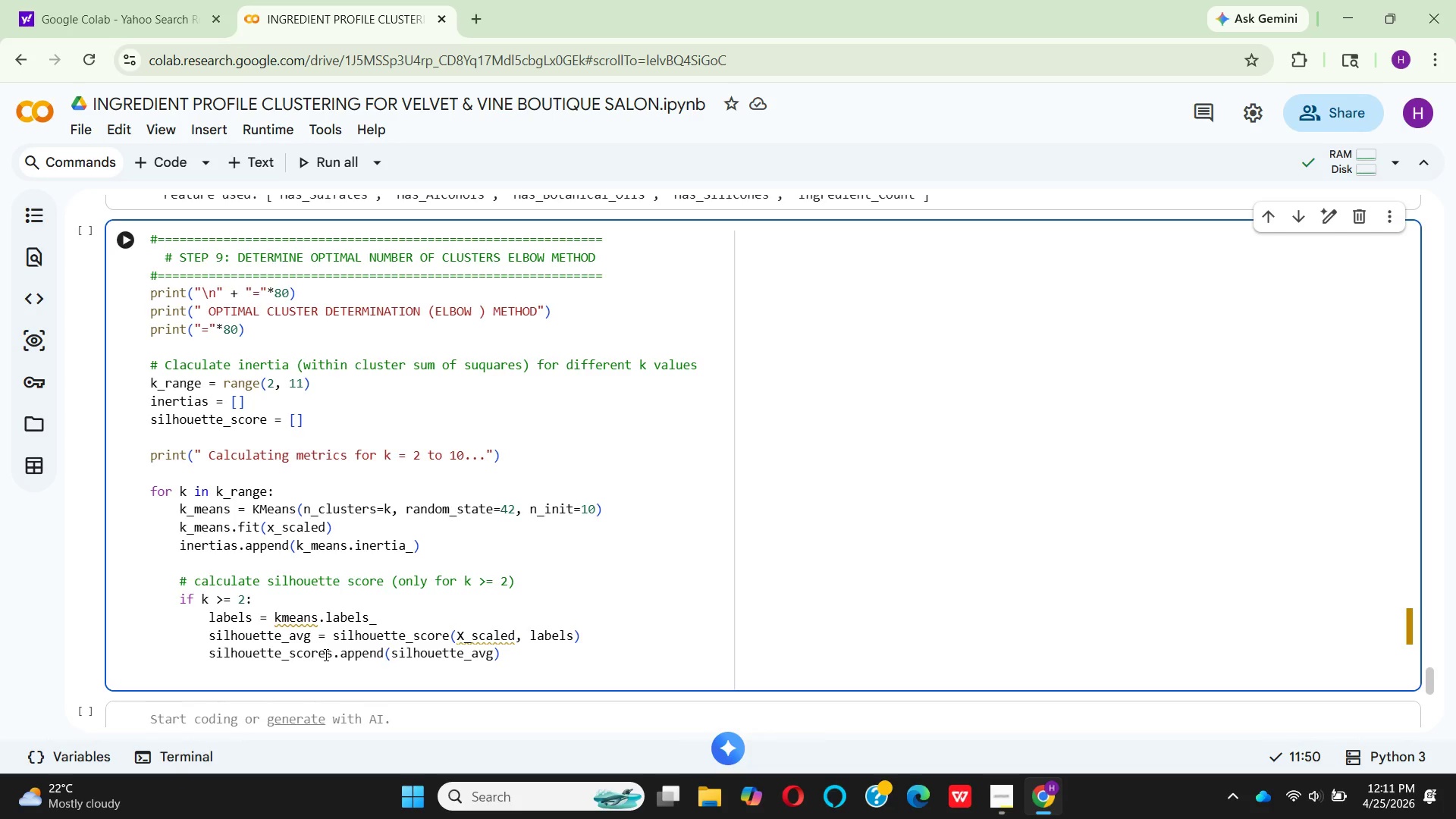 
left_click([524, 664])
 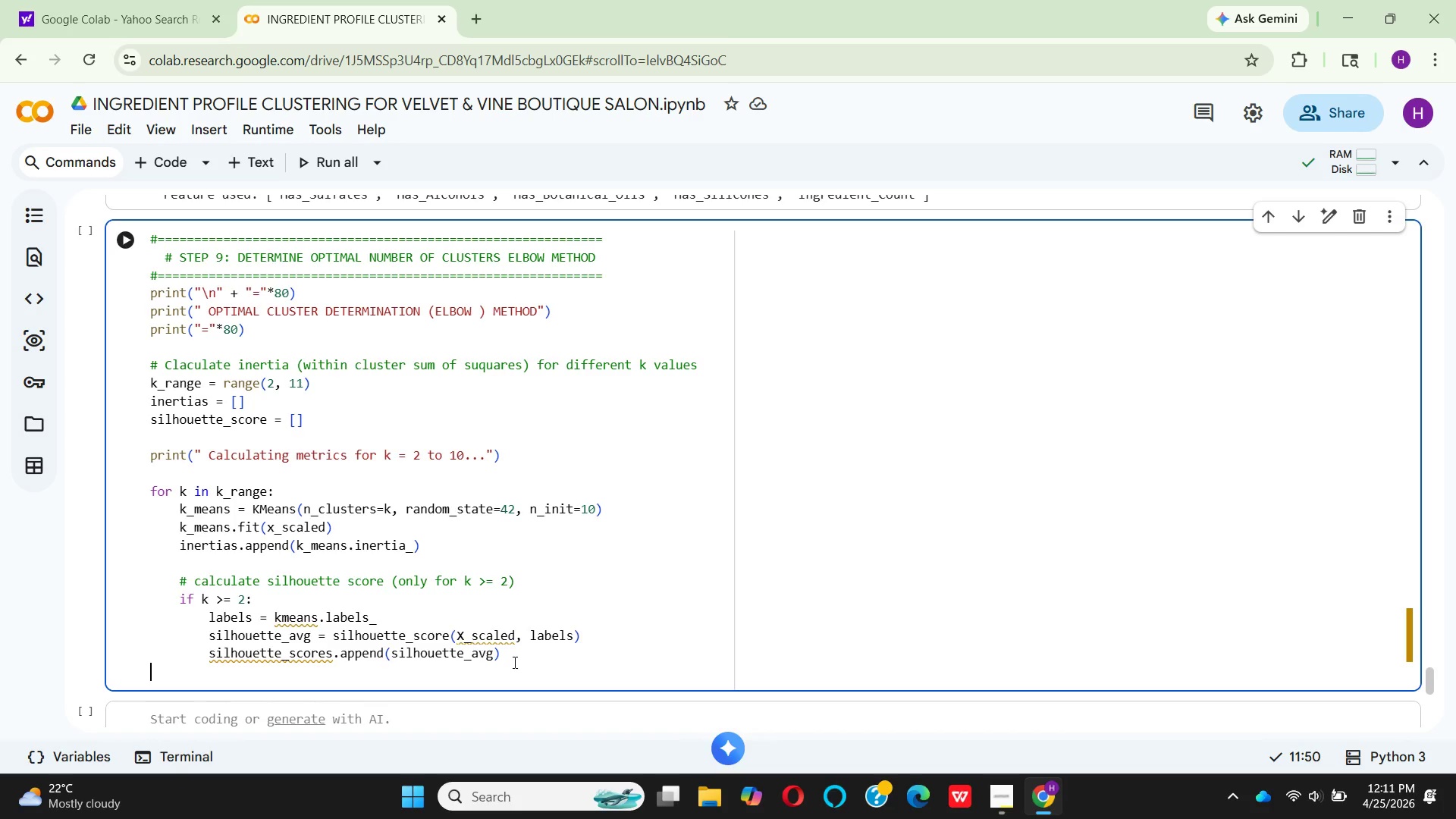 
left_click([516, 663])
 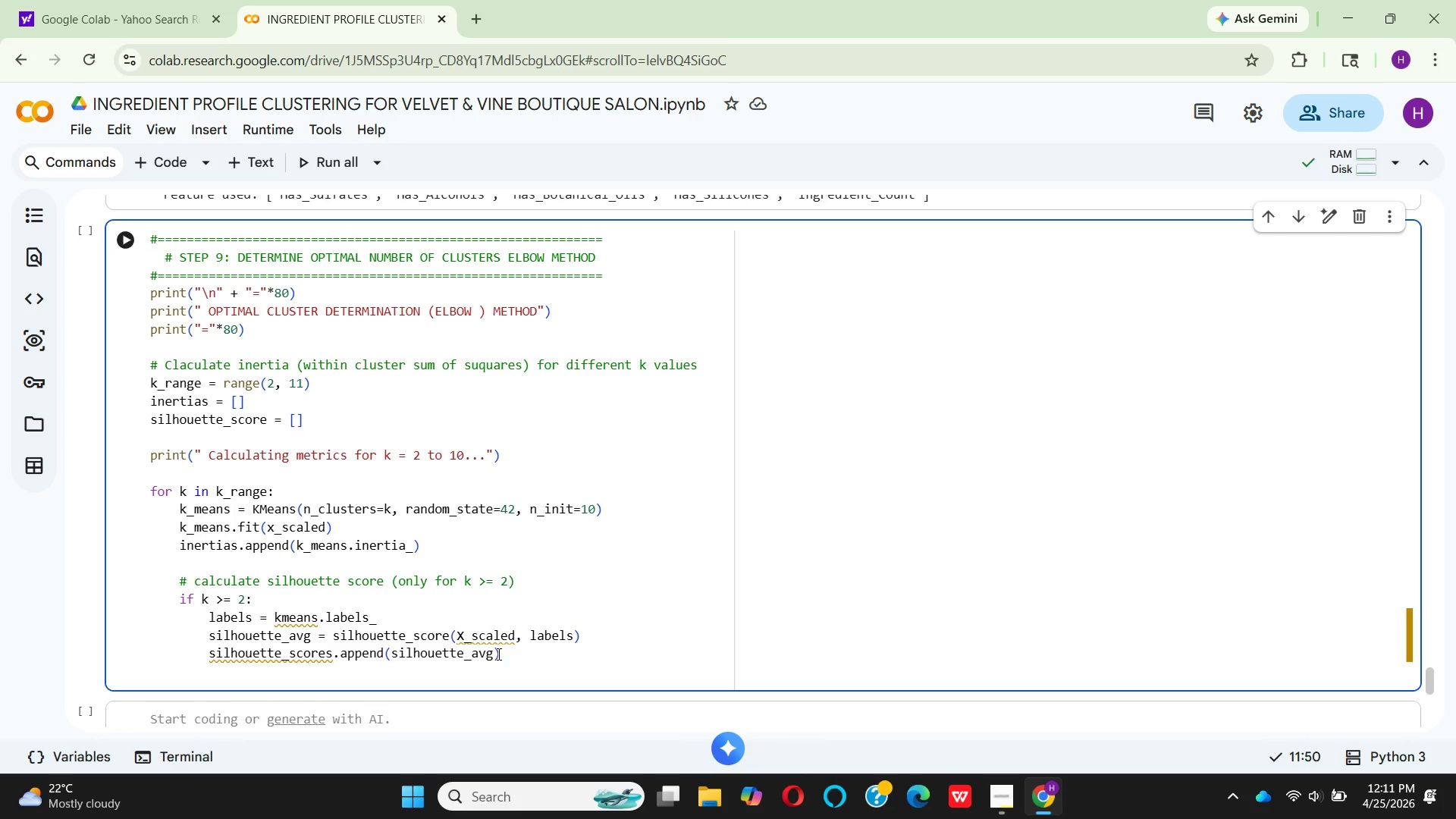 
left_click([500, 654])
 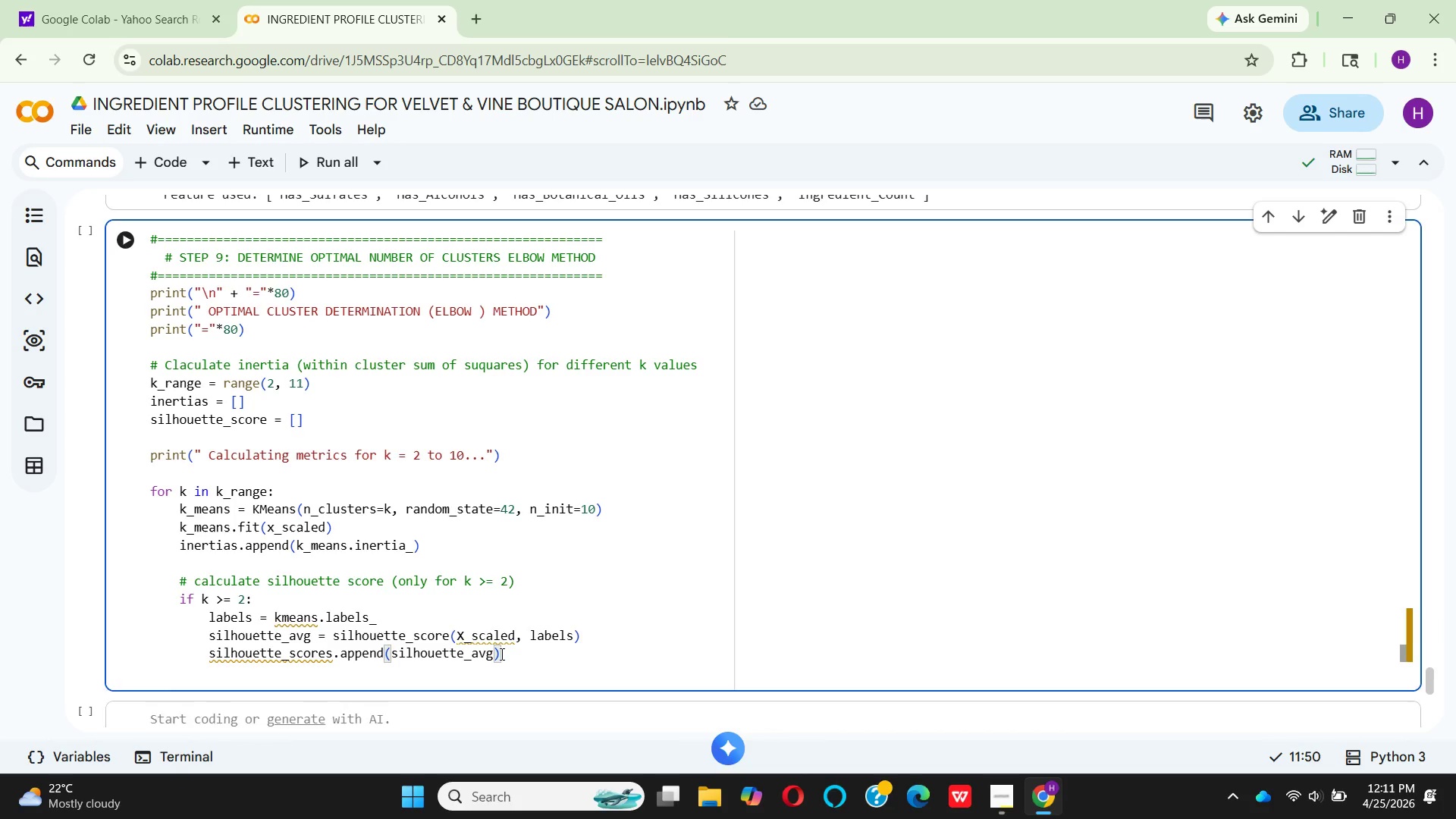 
key(Enter)
 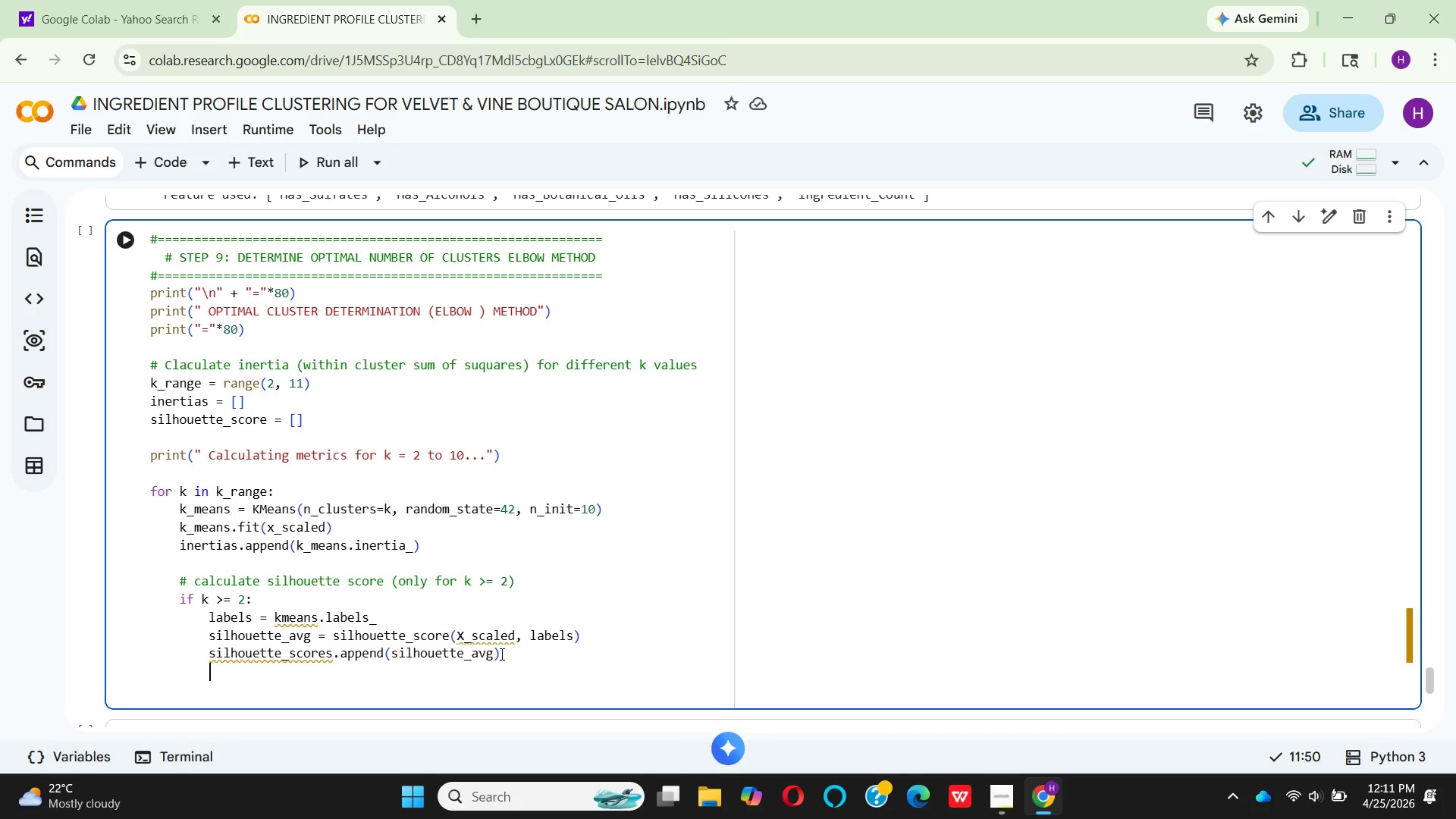 
type(print(f"  k={k)
 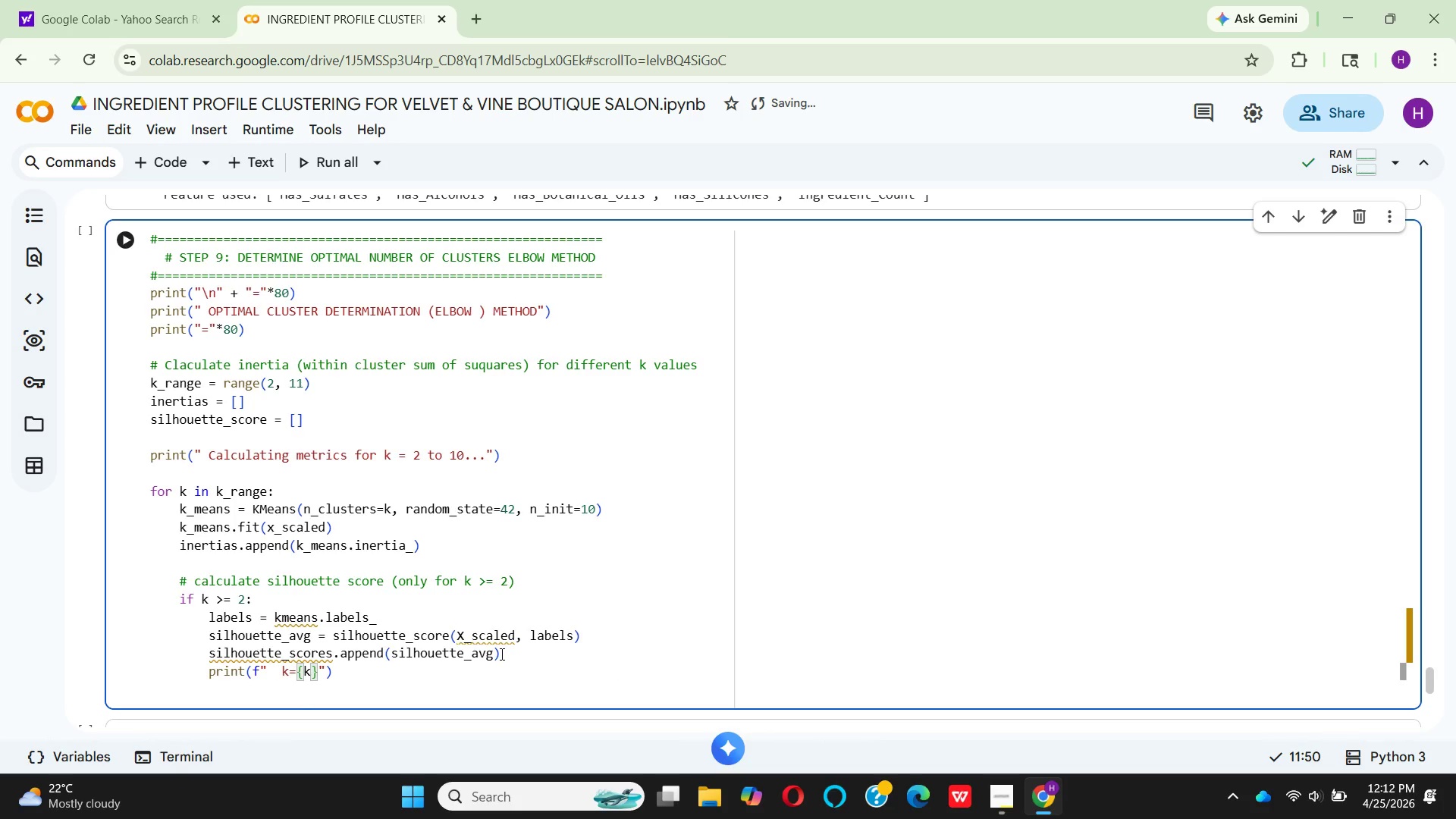 
key(ArrowRight)
 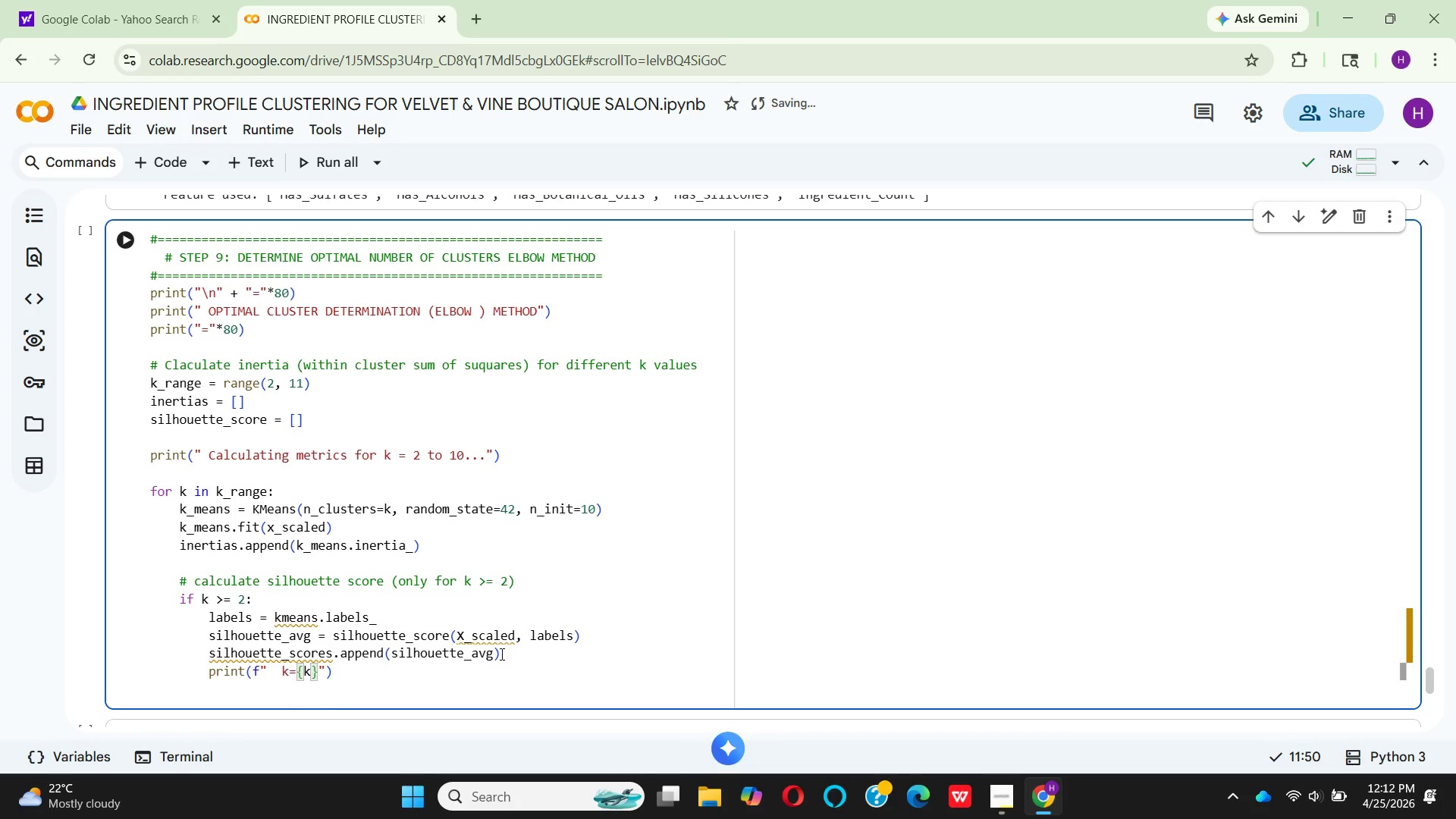 
type(: i)
key(Backspace)
type(Inertia={)
 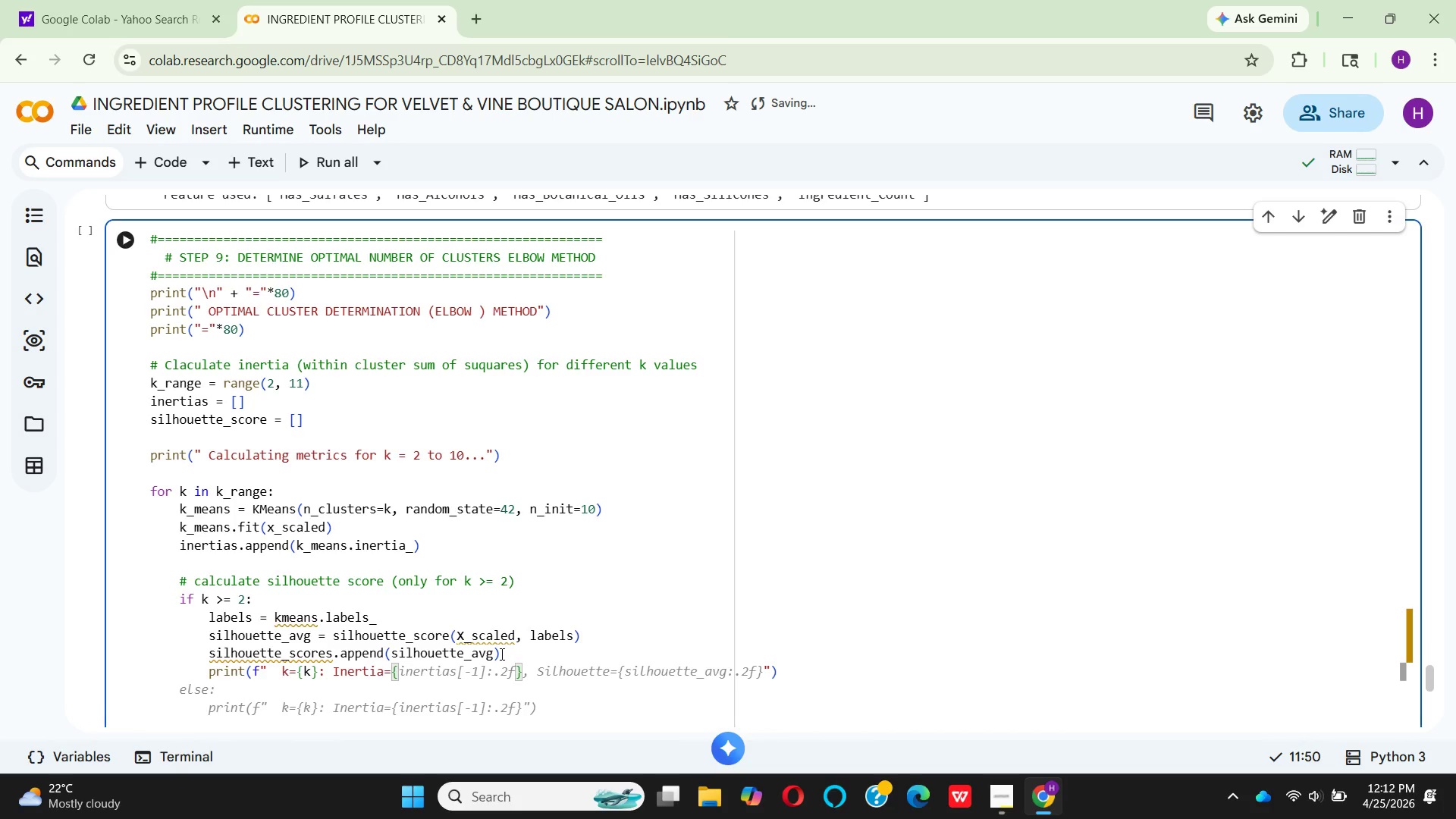 
wait(5.06)
 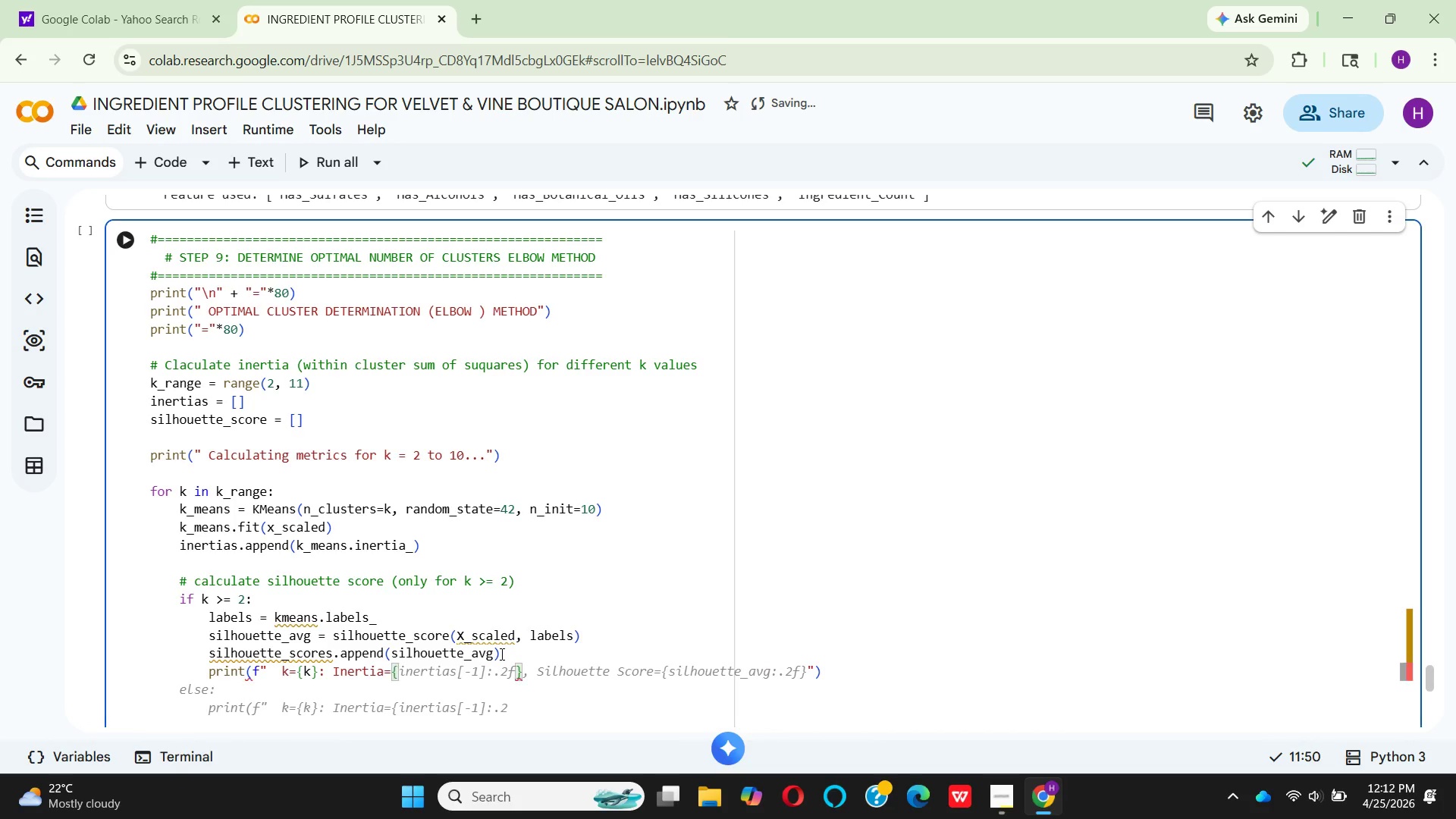 
type(kmeans)
 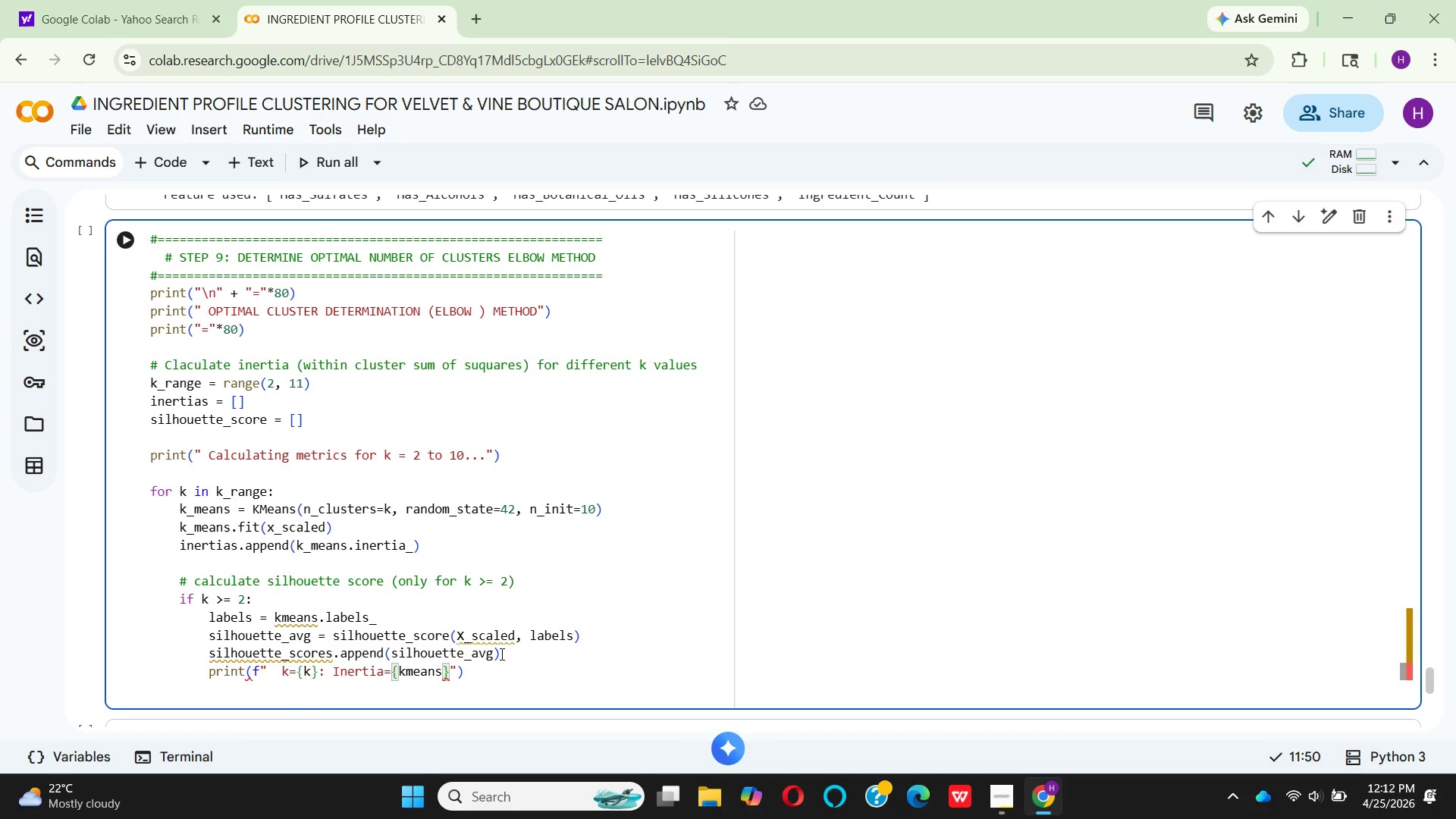 
type(.ine)
 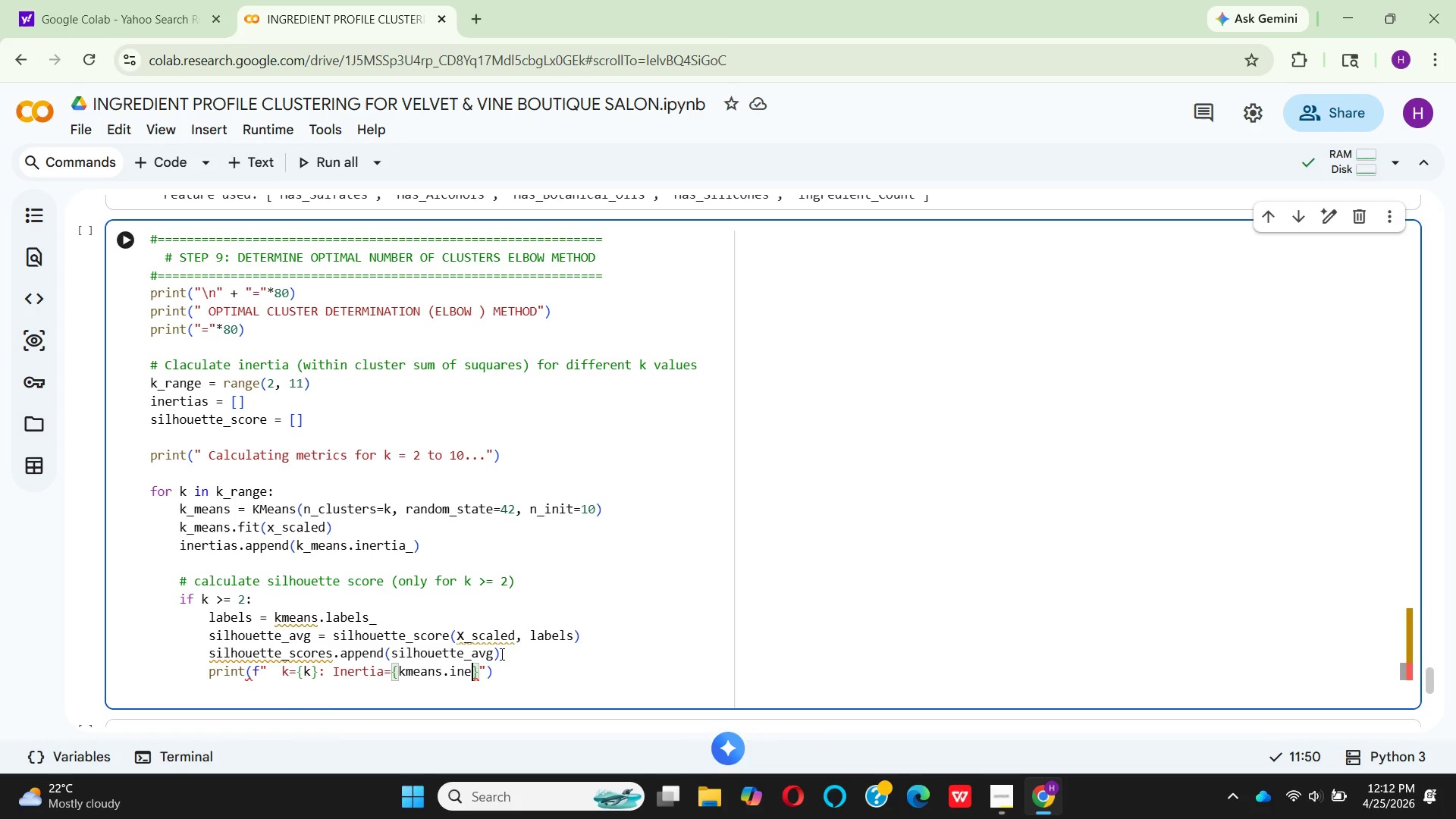 
type(rtia_)
 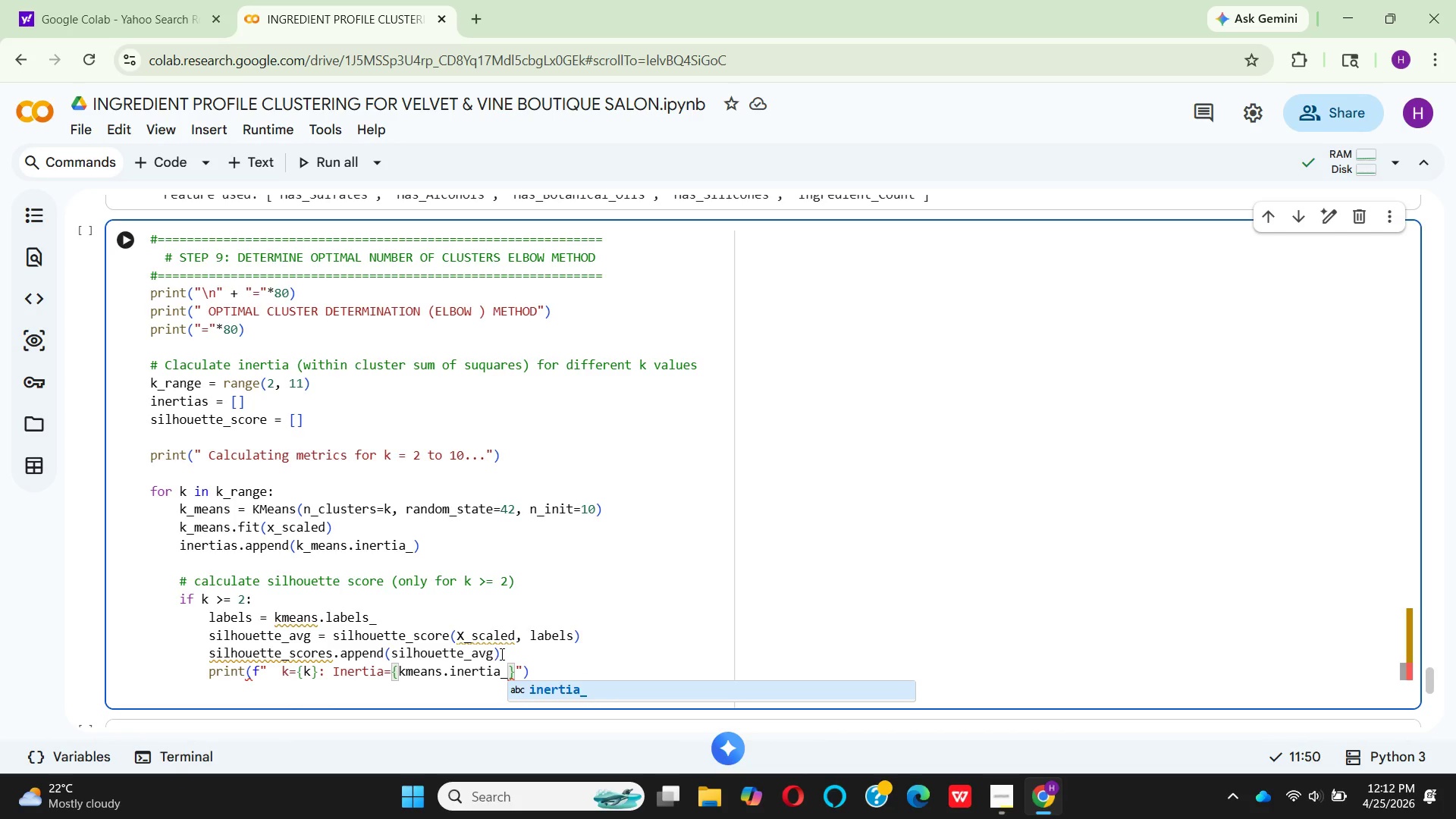 
key(Enter)
 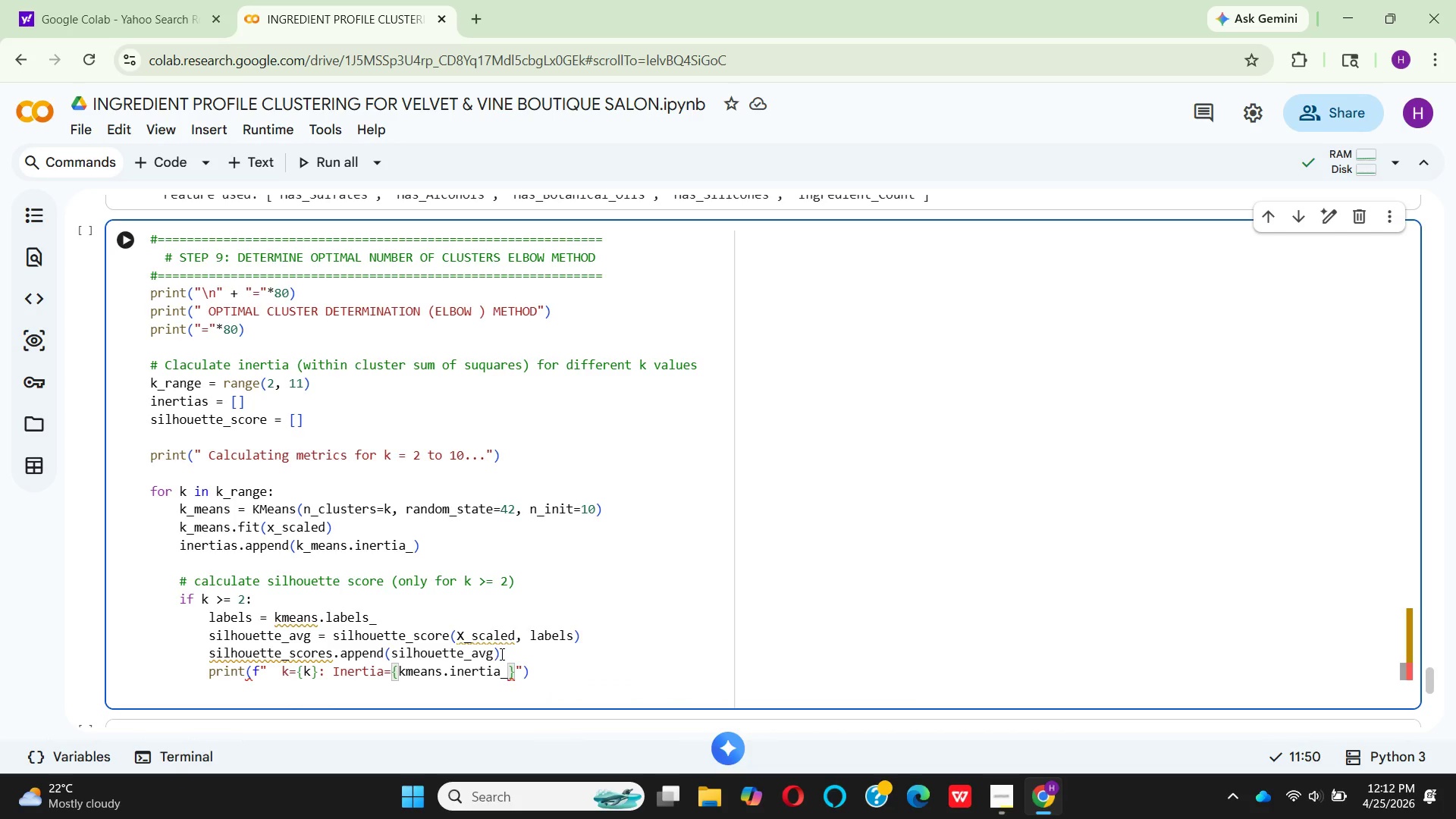 
type(:.0f)
 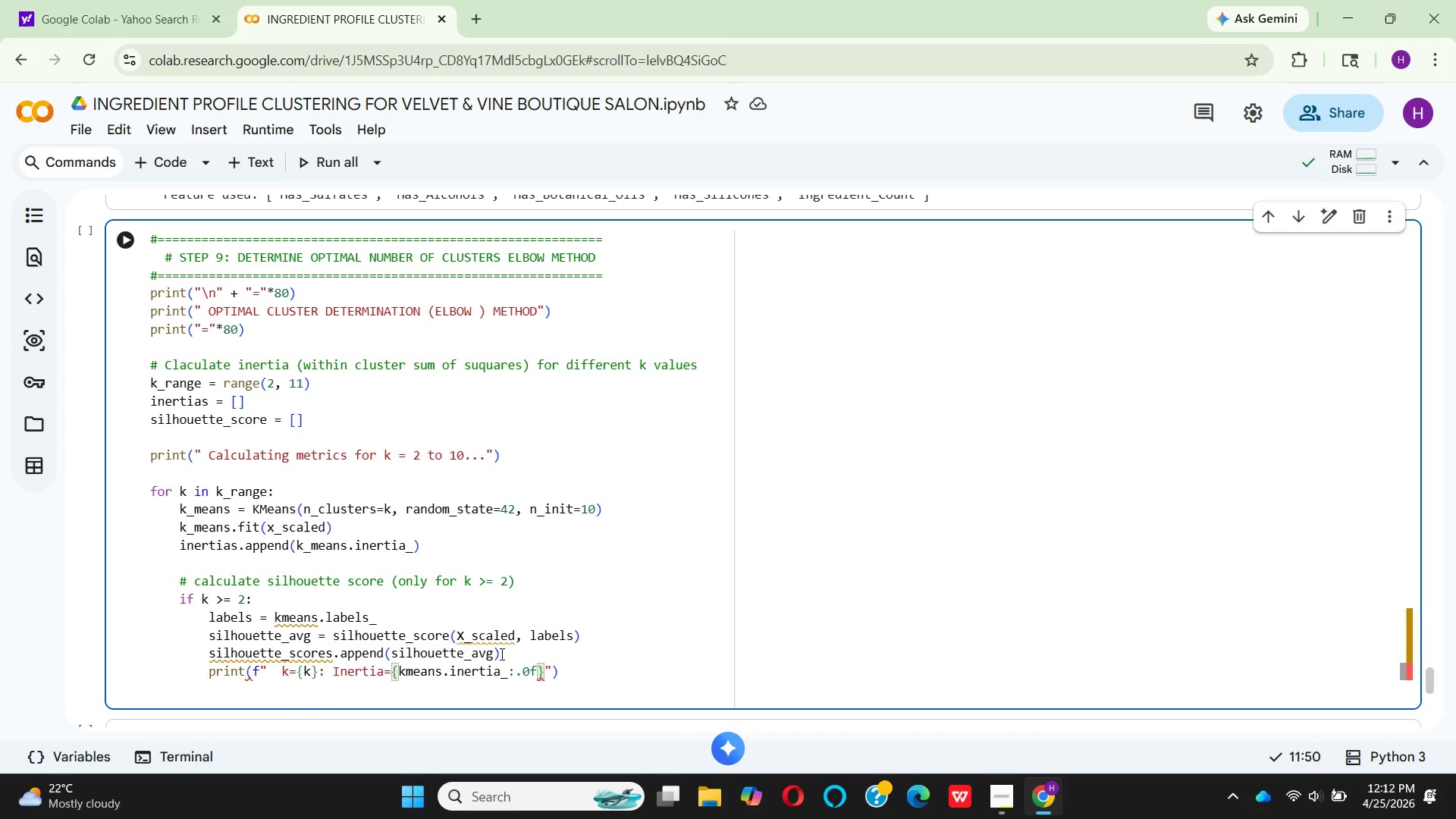 
key(ArrowRight)
 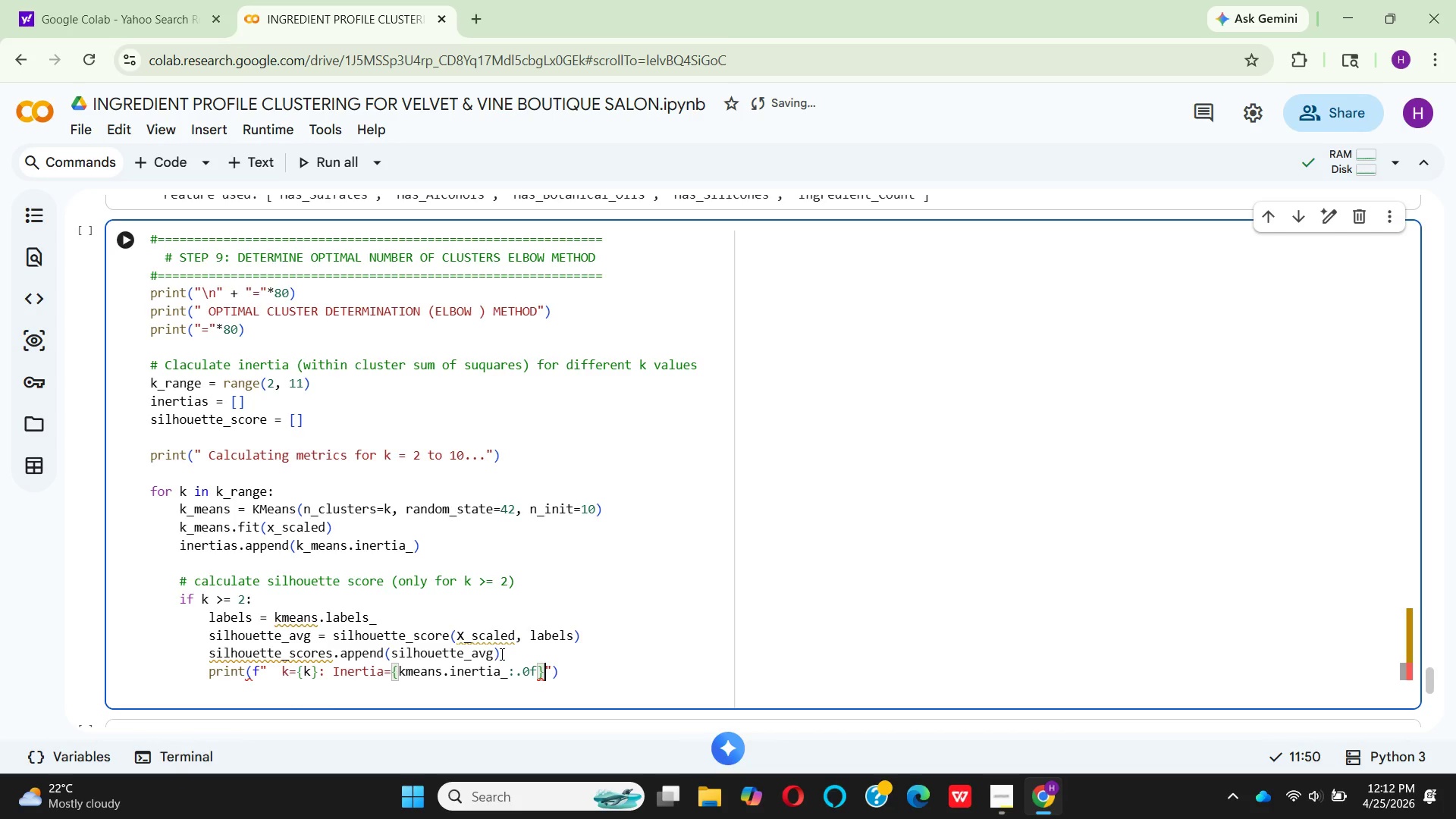 
key(Comma)
 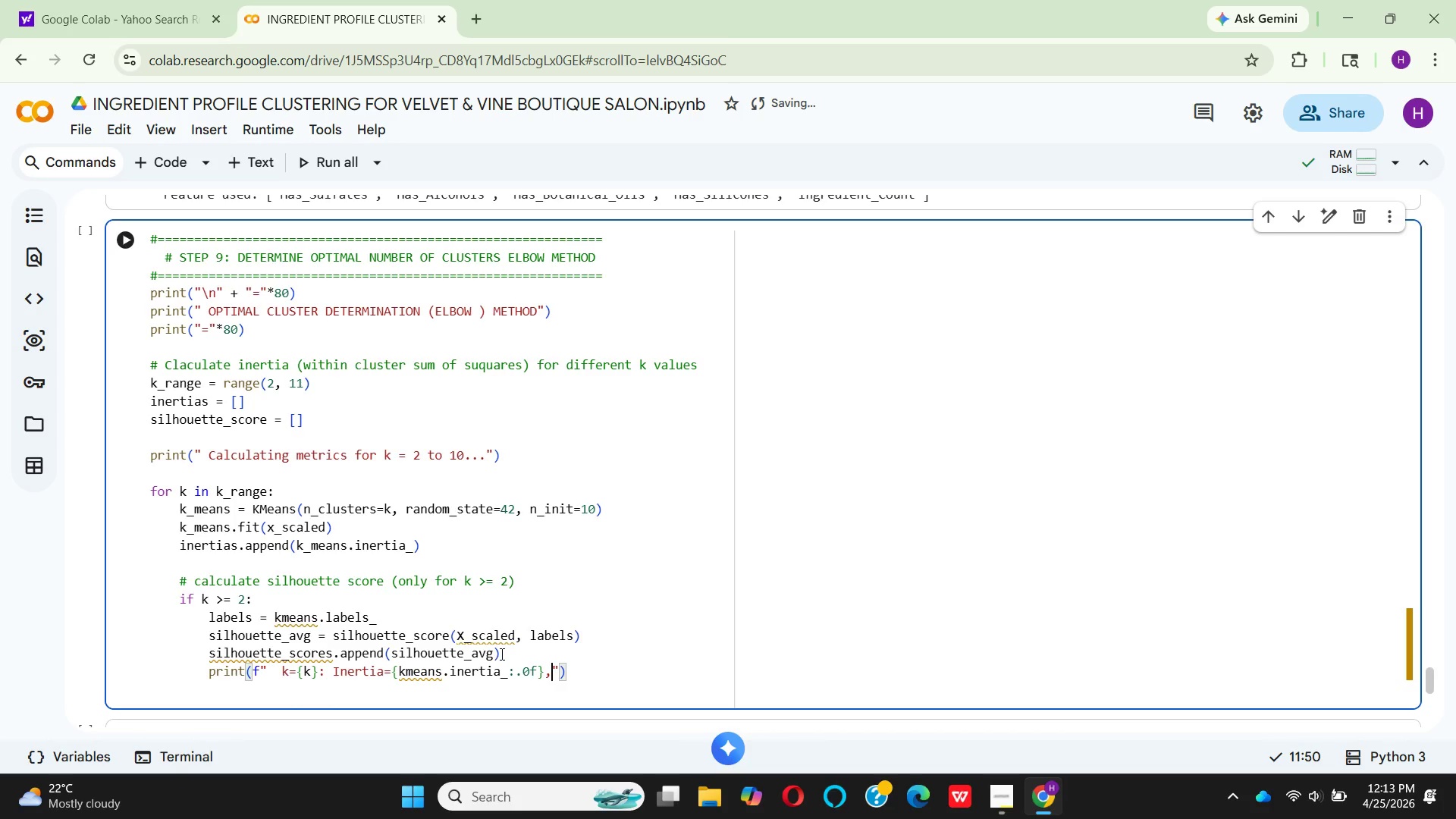 
key(Space)
 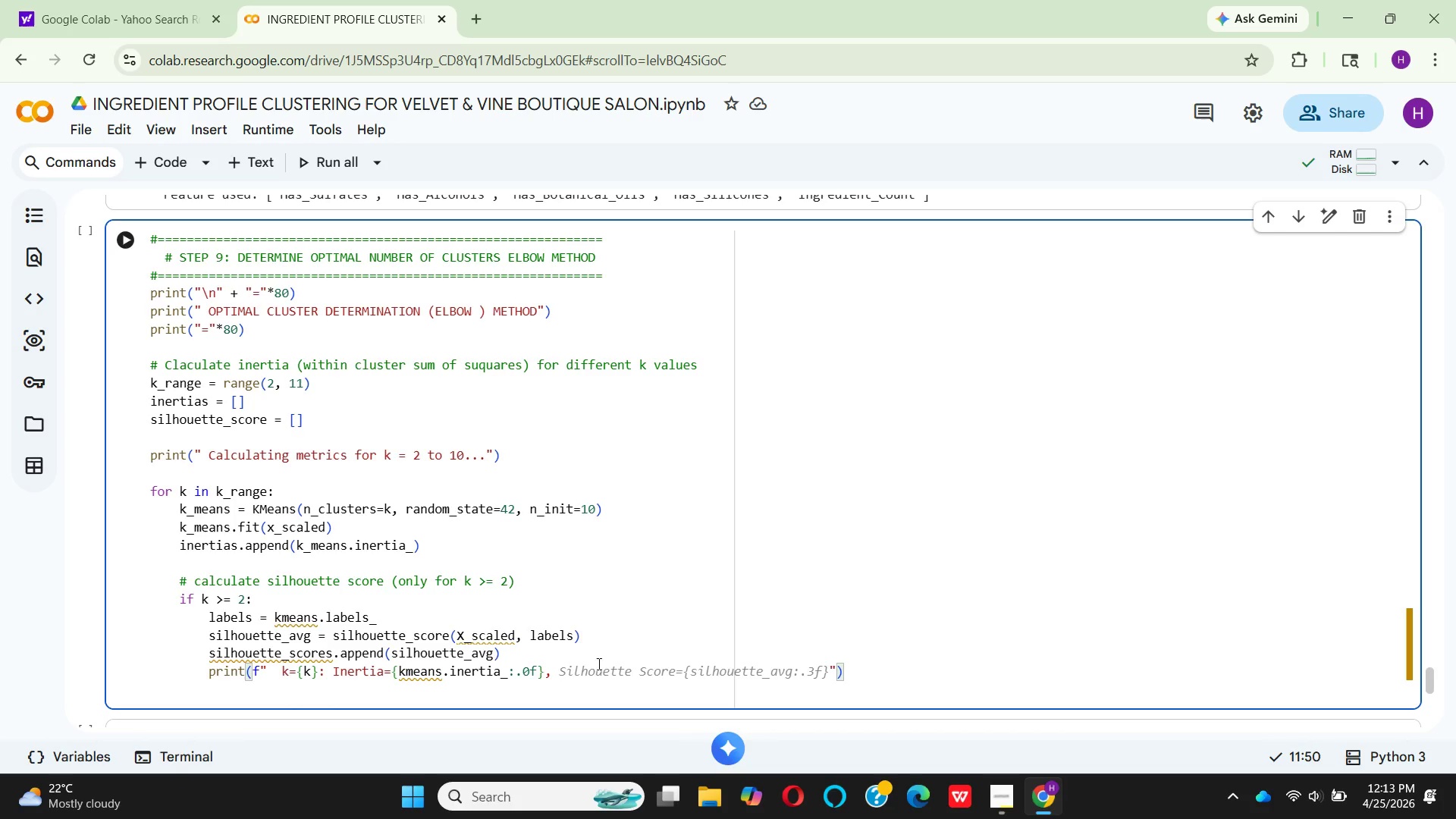 
wait(7.72)
 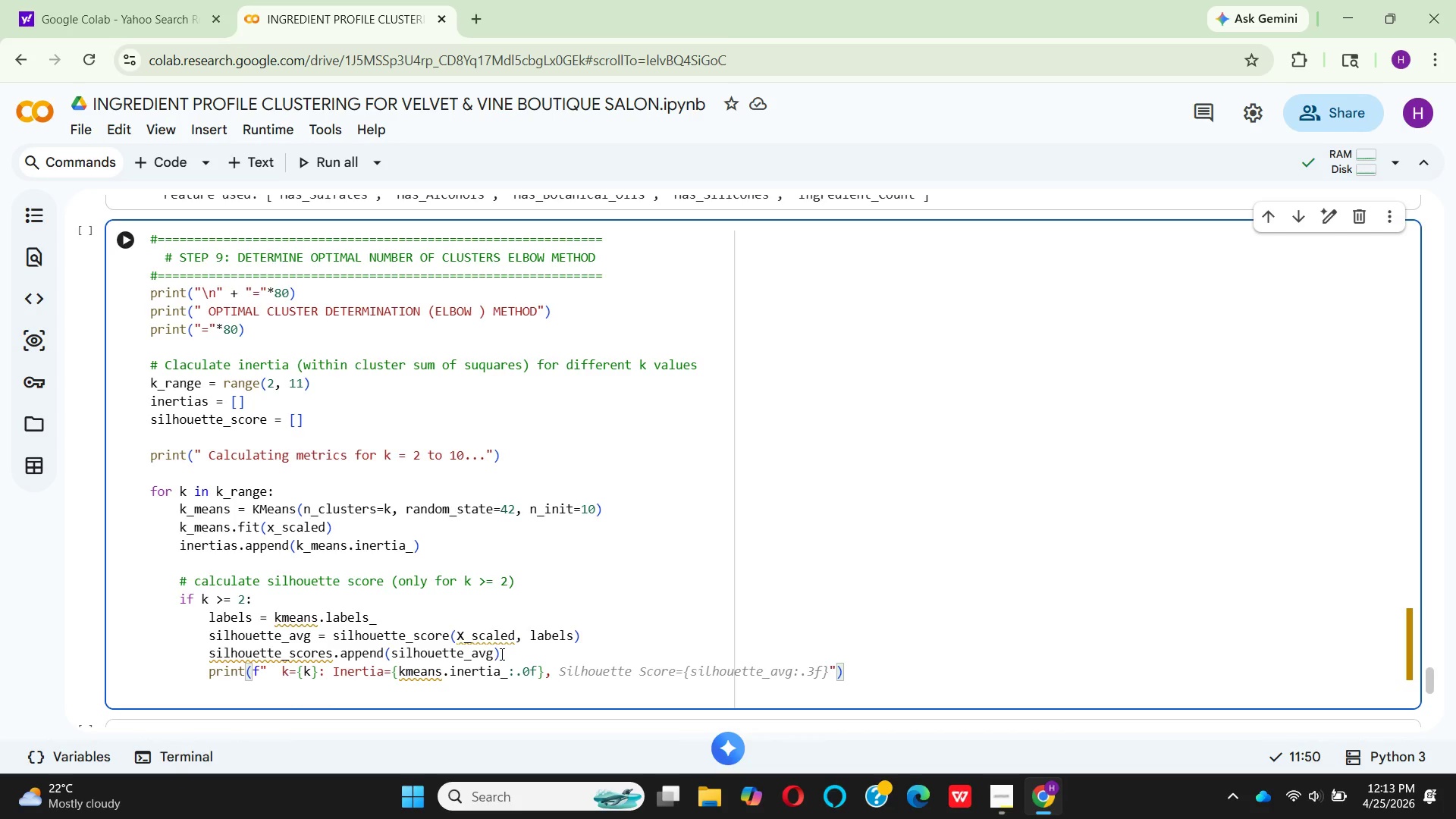 
left_click([642, 651])
 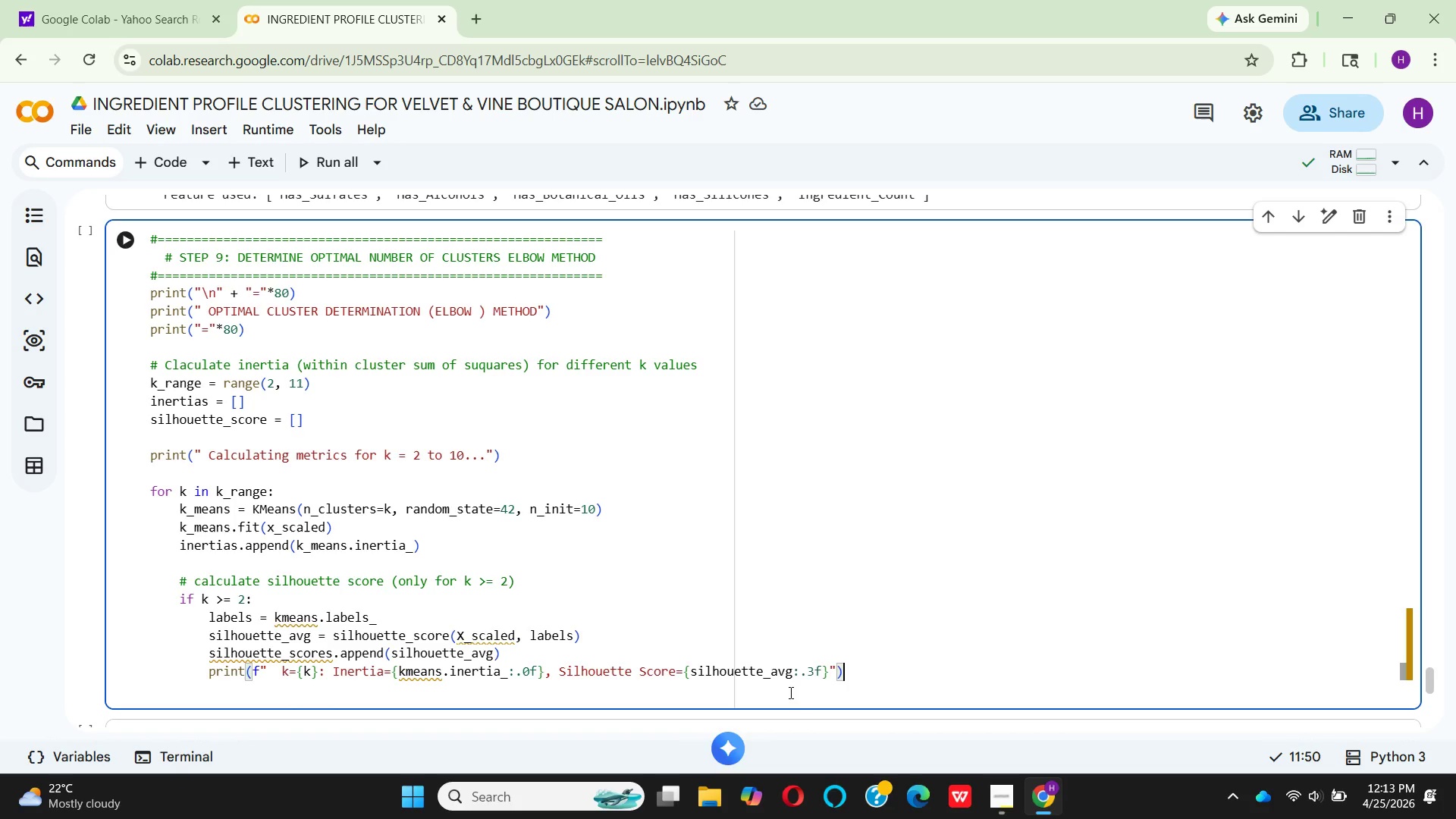 
wait(8.25)
 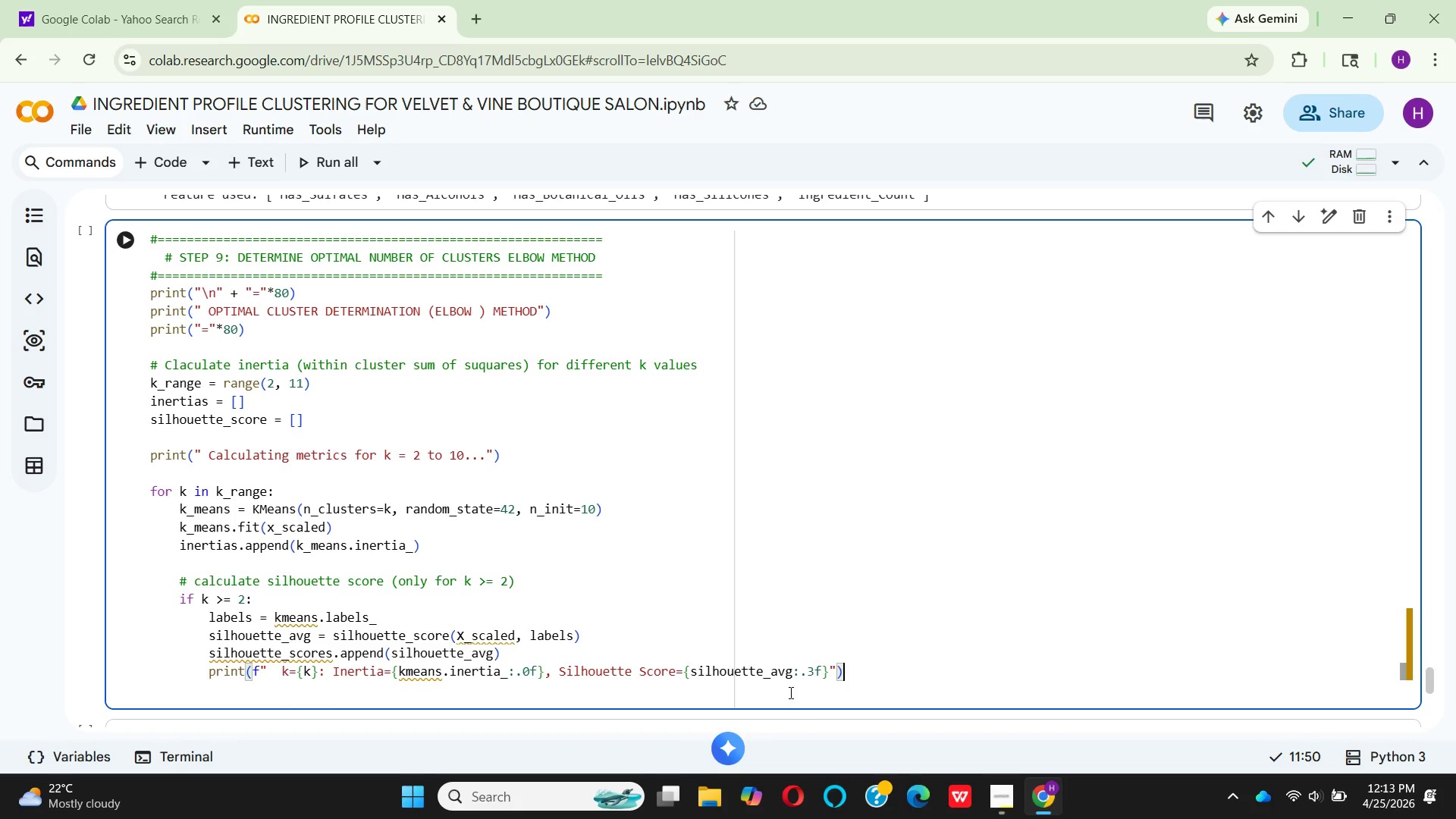 
key(Enter)
 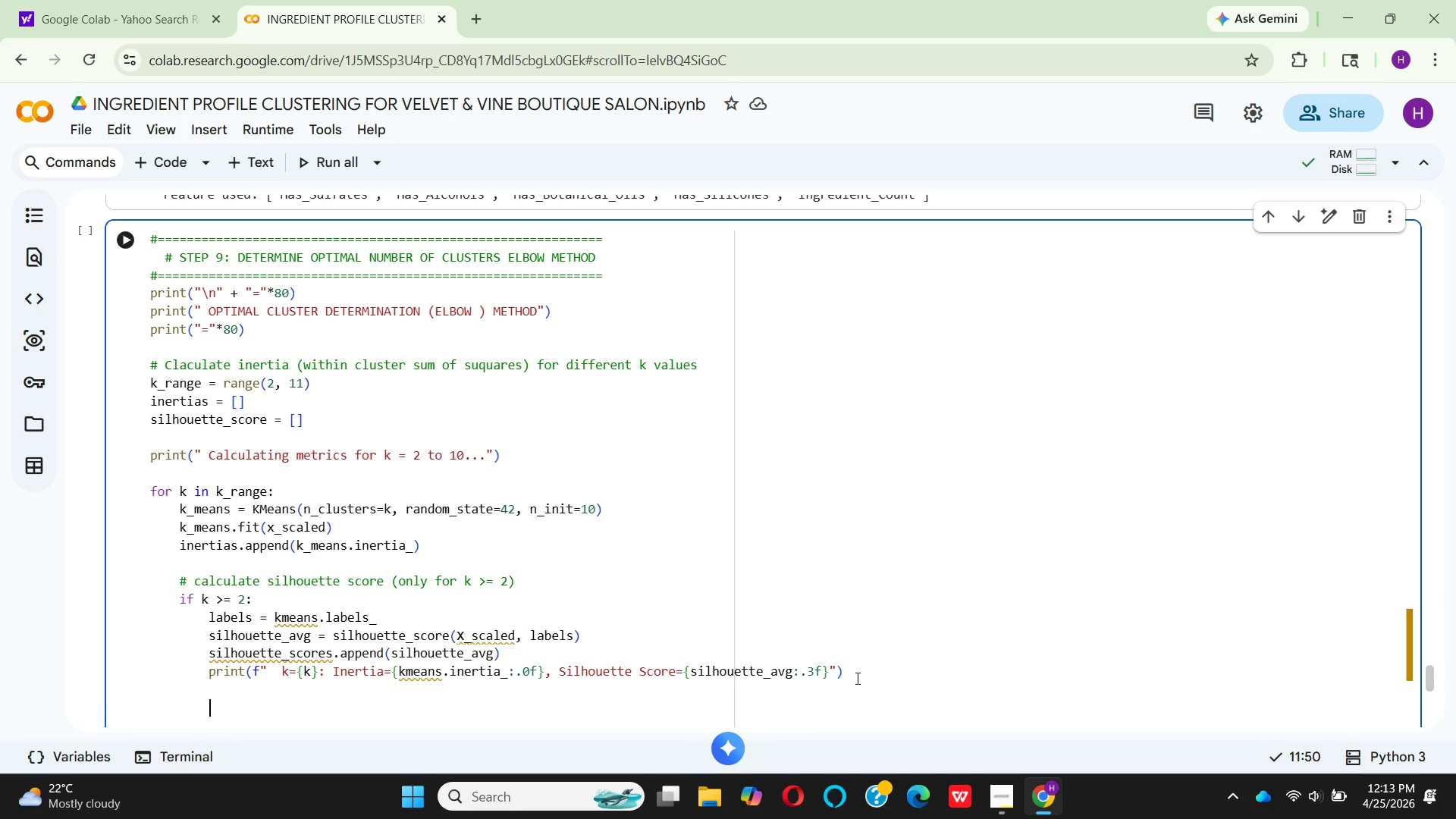 
key(Enter)
 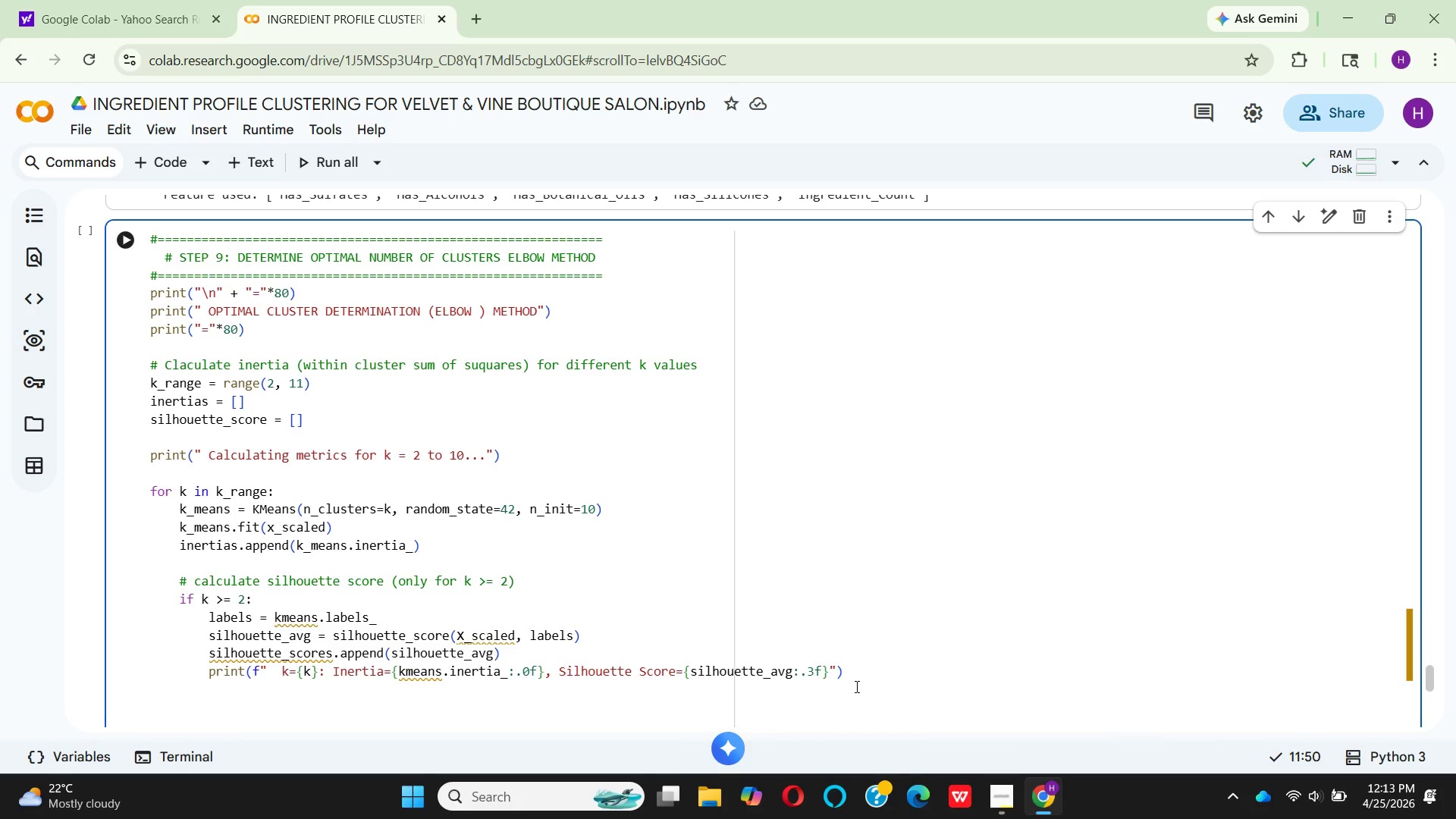 
wait(34.98)
 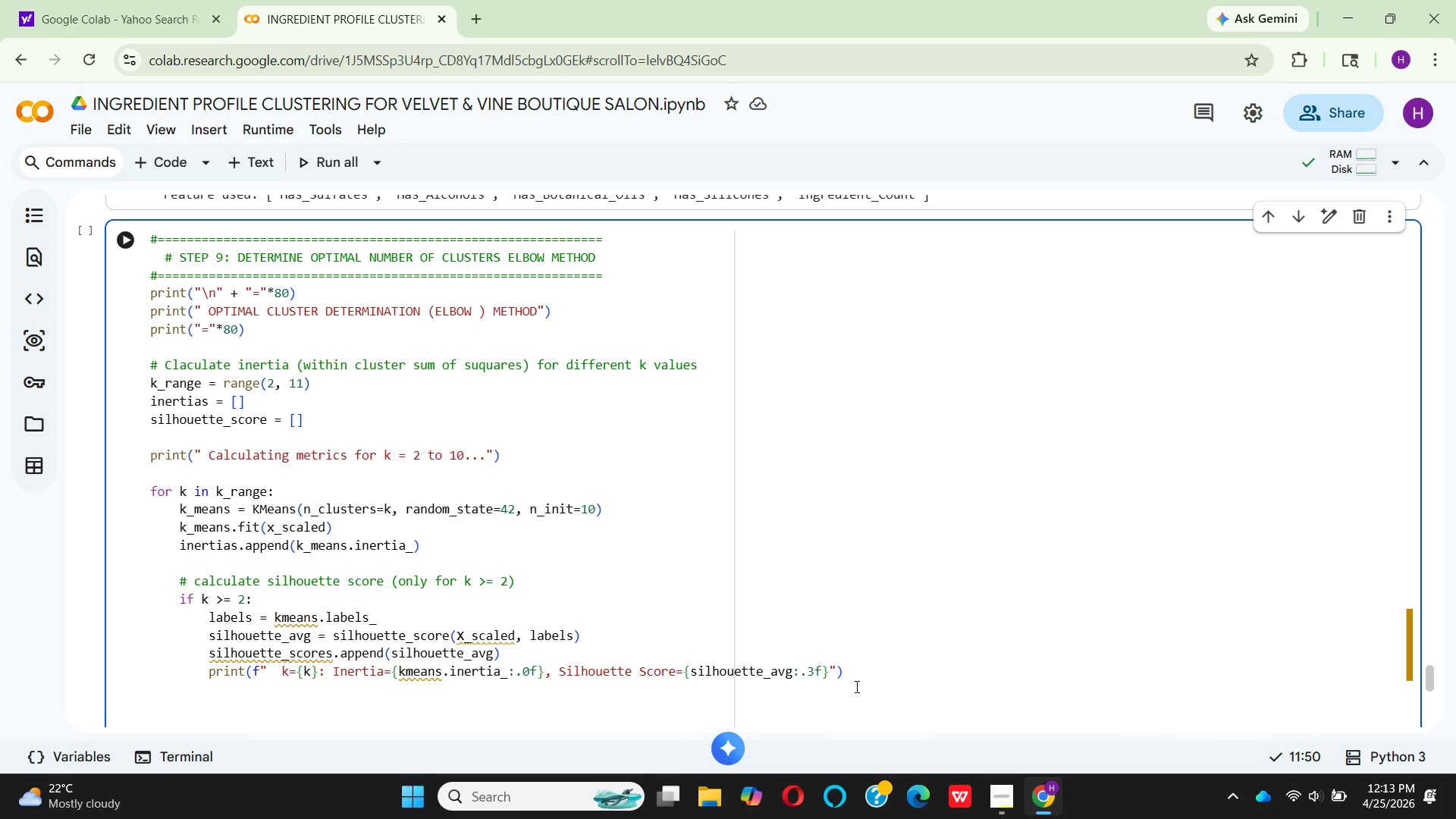 
key(Control+3)
 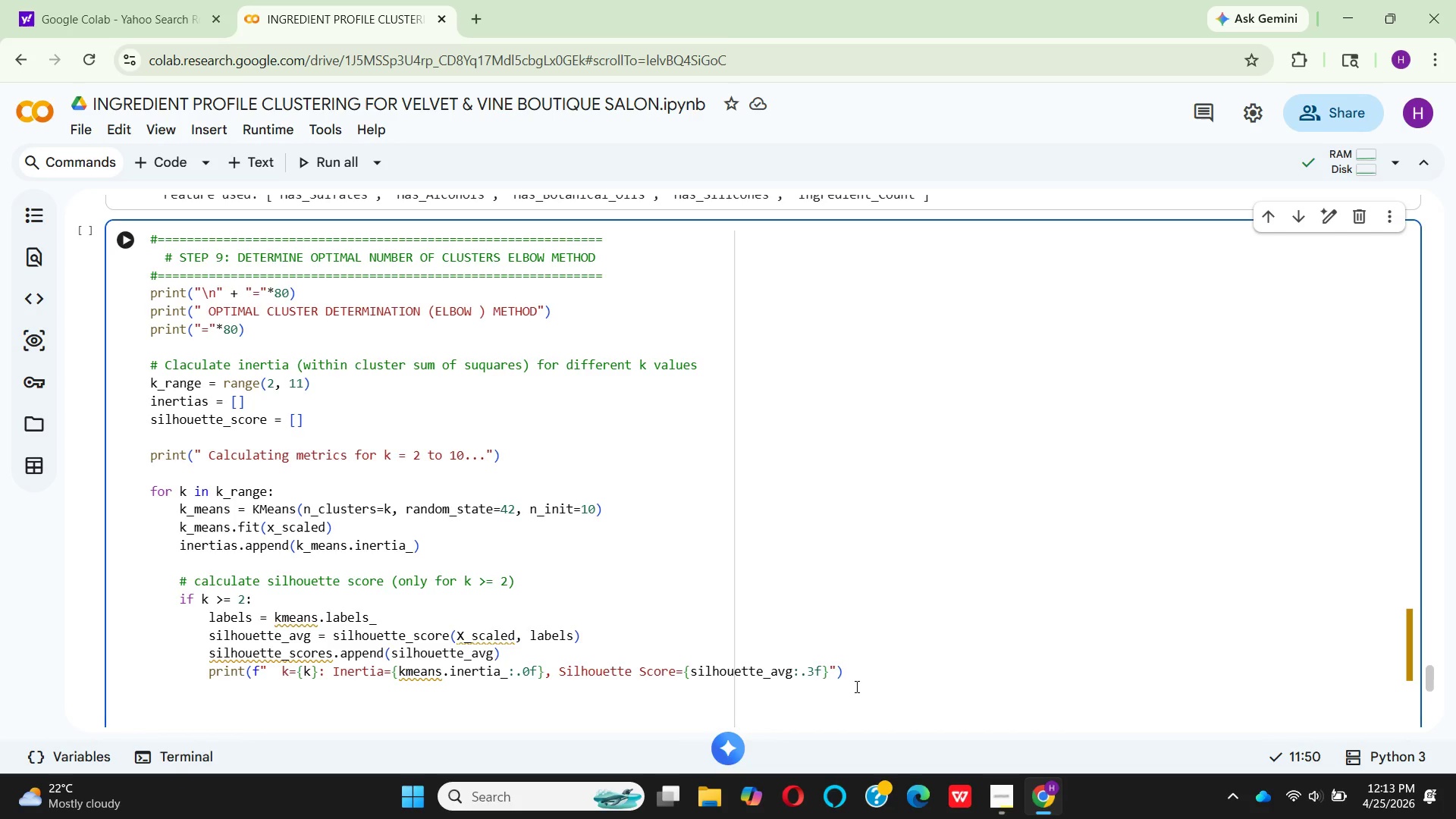 
type(# c)
key(Backspace)
type(CRe)
key(Backspace)
key(Backspace)
type(re)
 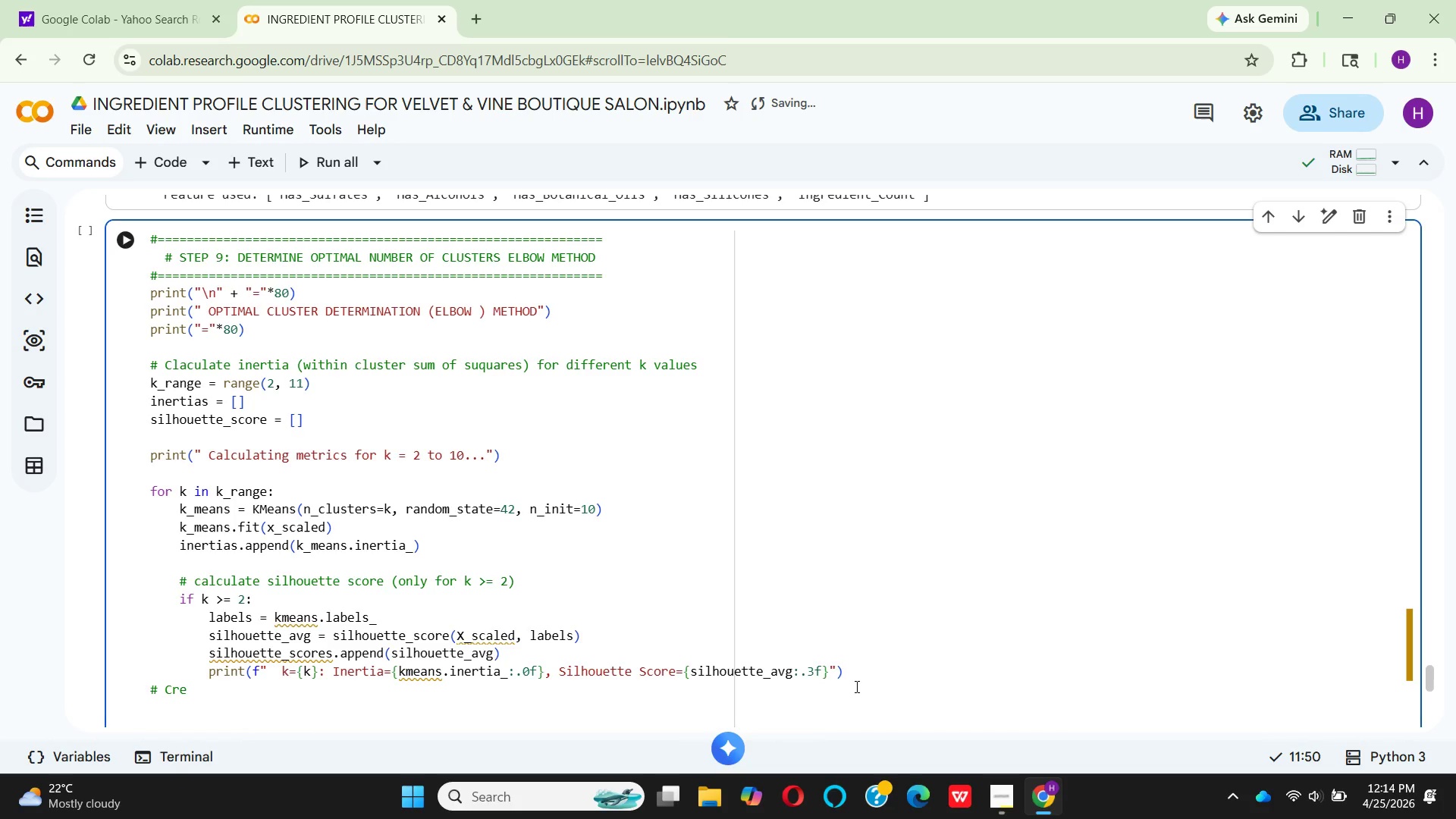 
type(ate e)
key(Backspace)
type(Elbow Method )
 